 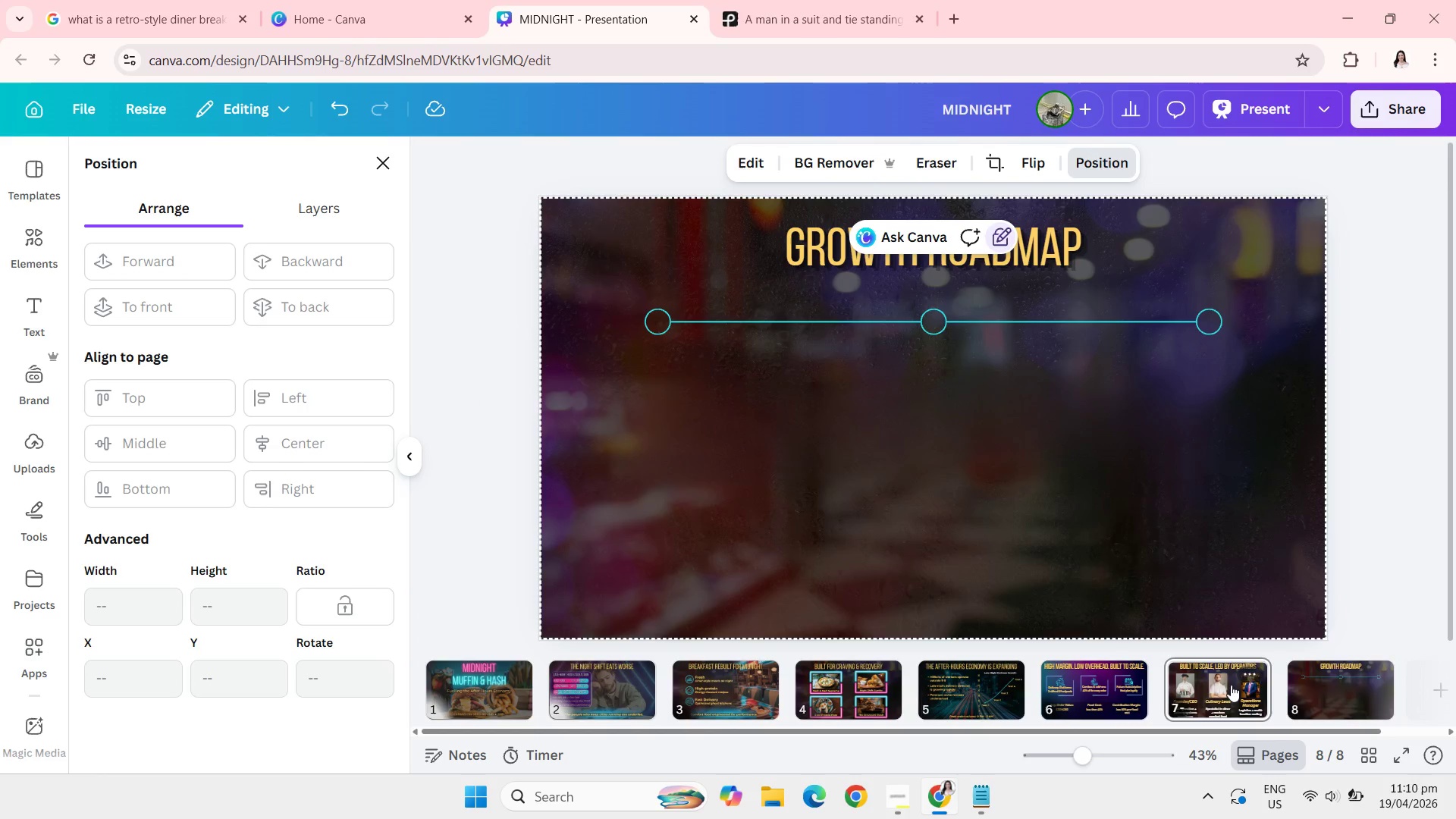 
left_click([729, 514])
 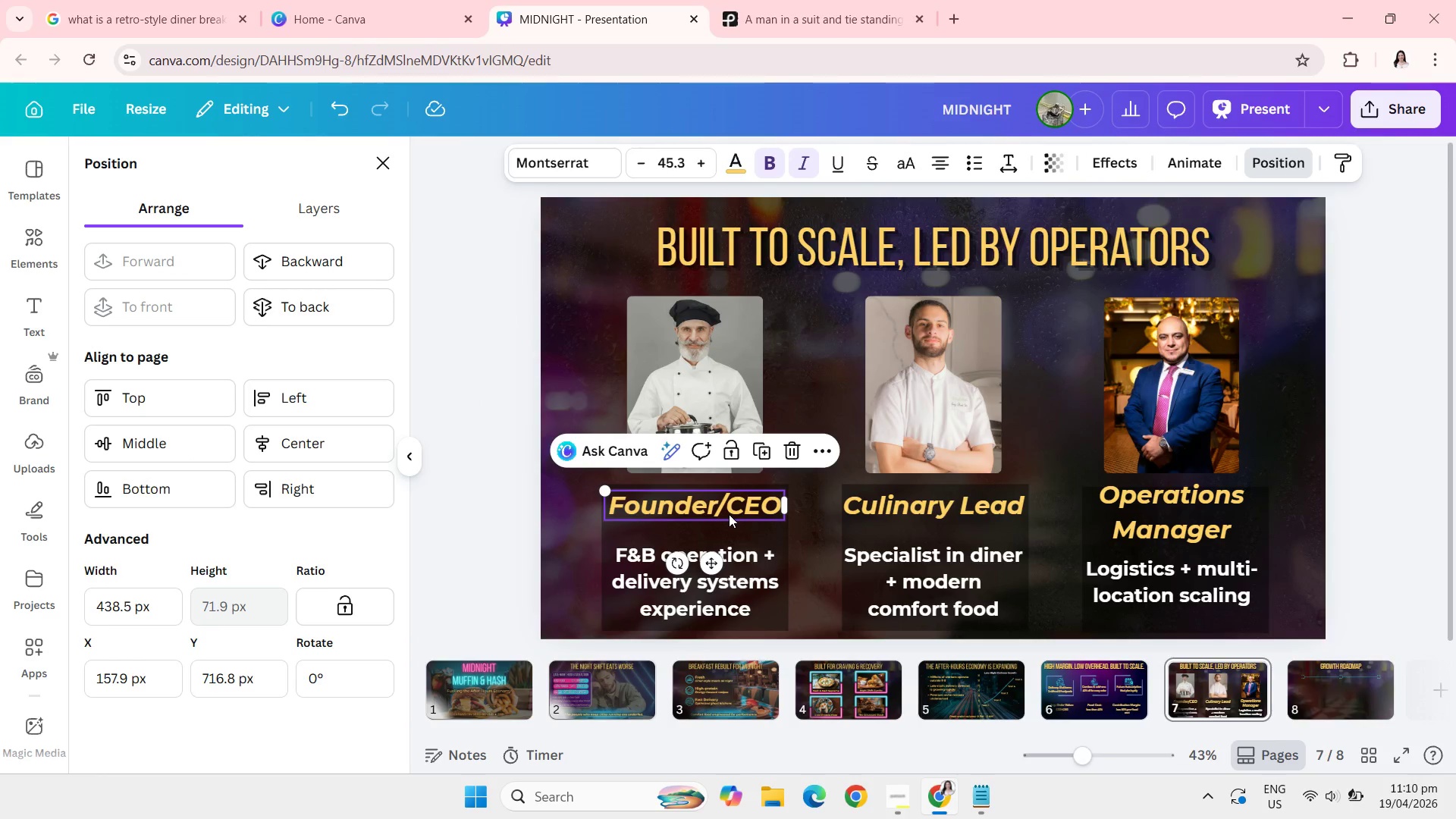 
key(Control+C)
 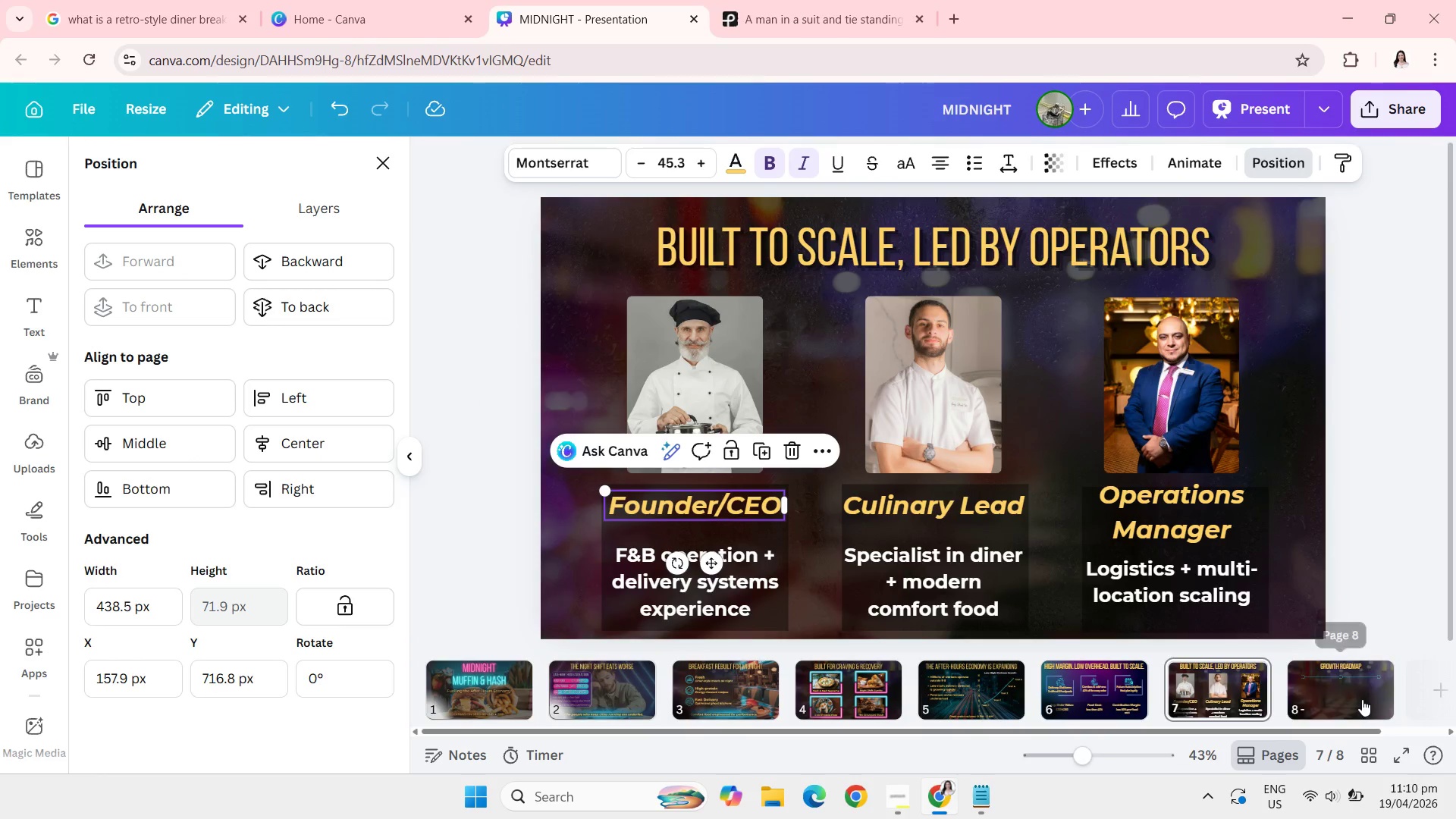 
left_click([1364, 696])
 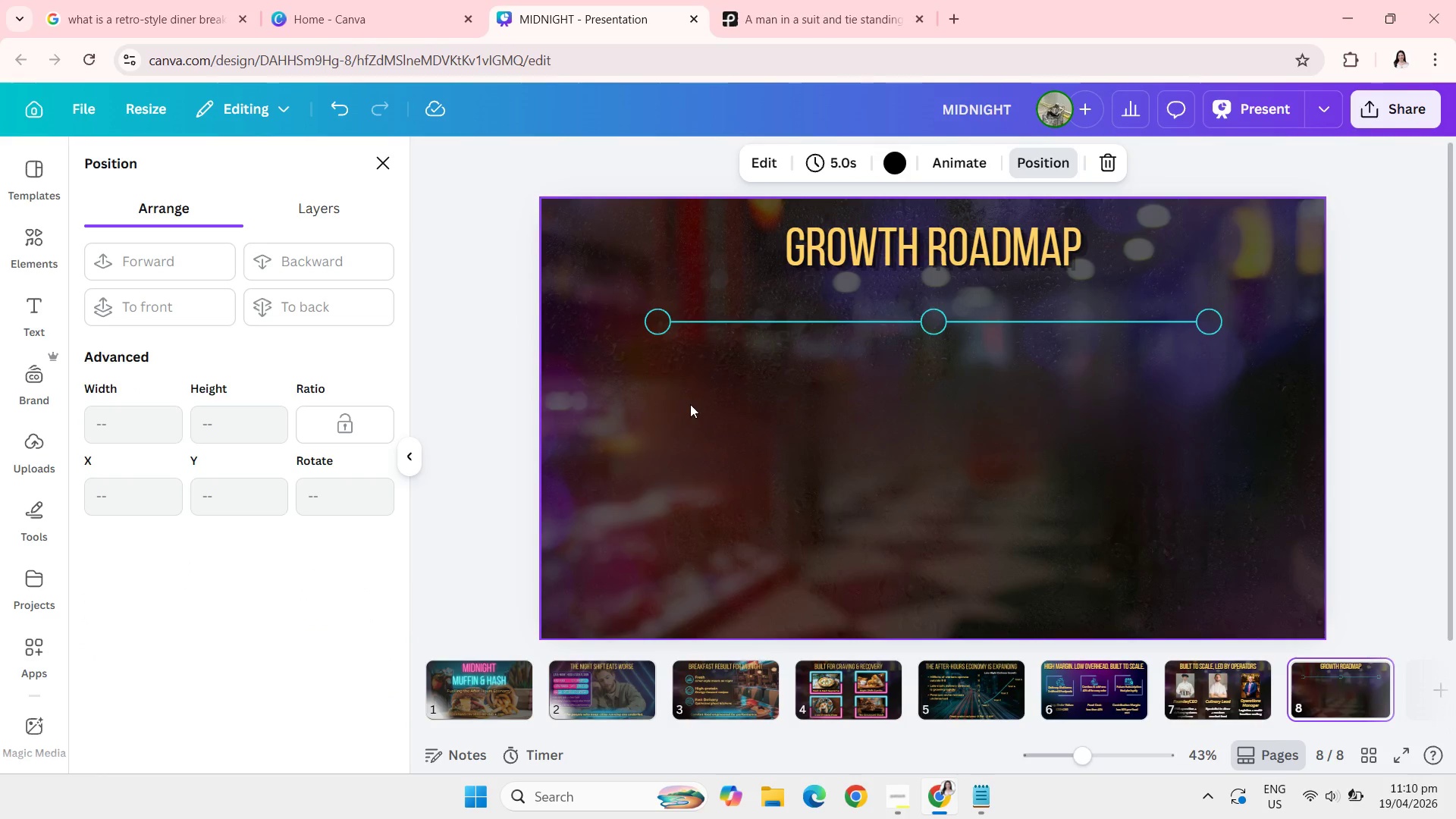 
key(Control+V)
 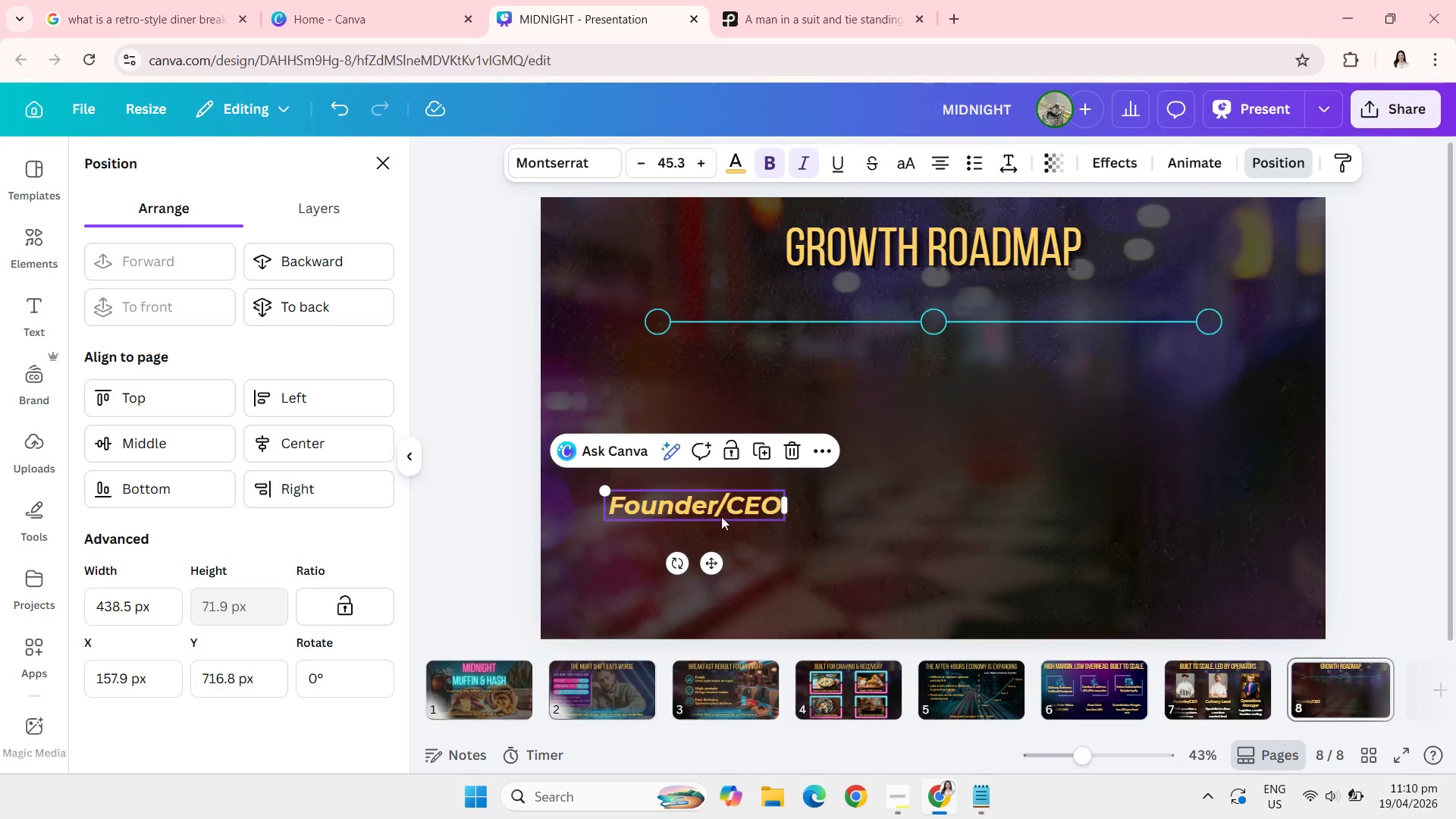 
left_click_drag(start_coordinate=[721, 514], to_coordinate=[679, 369])
 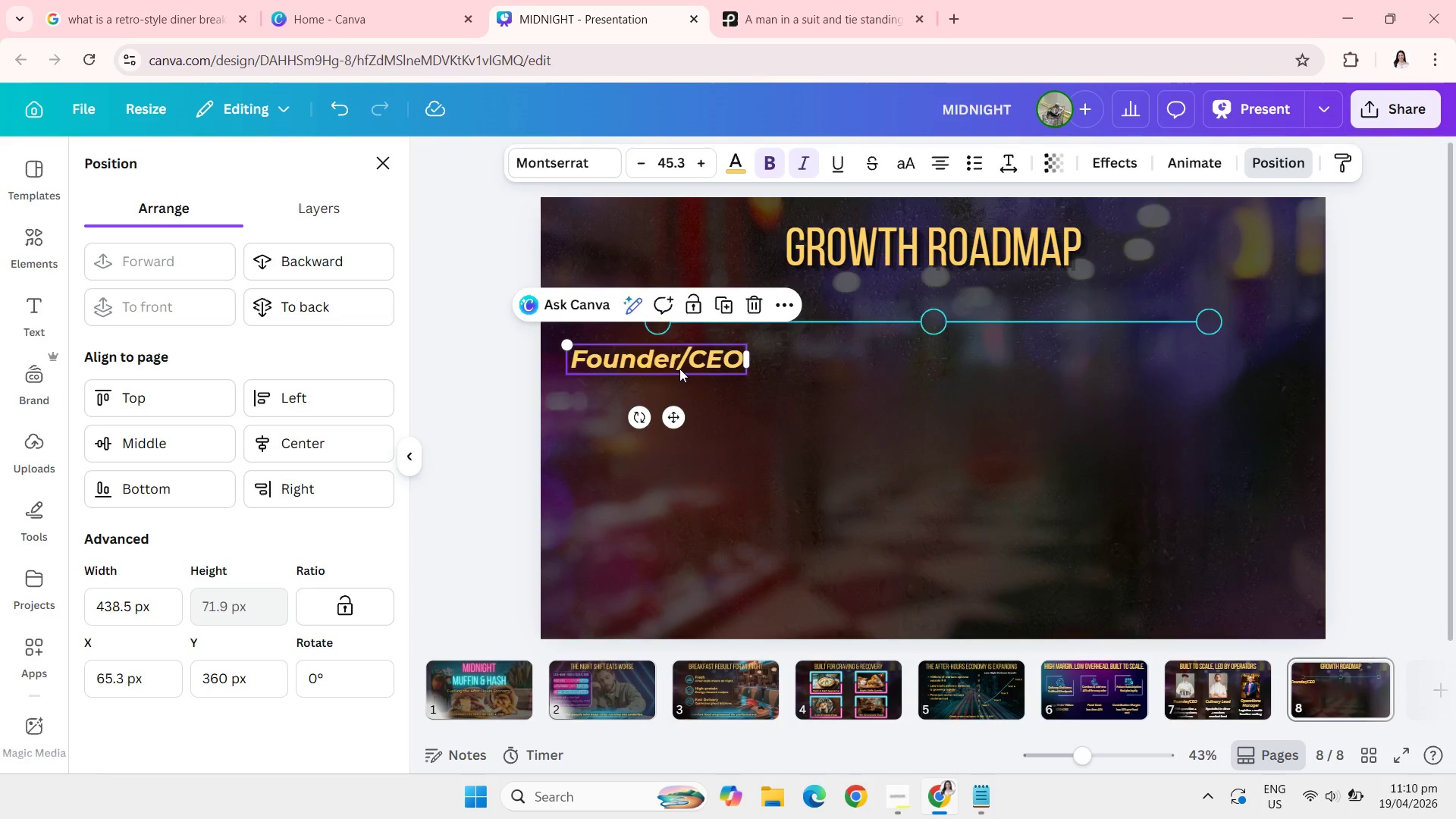 
left_click([679, 369])
 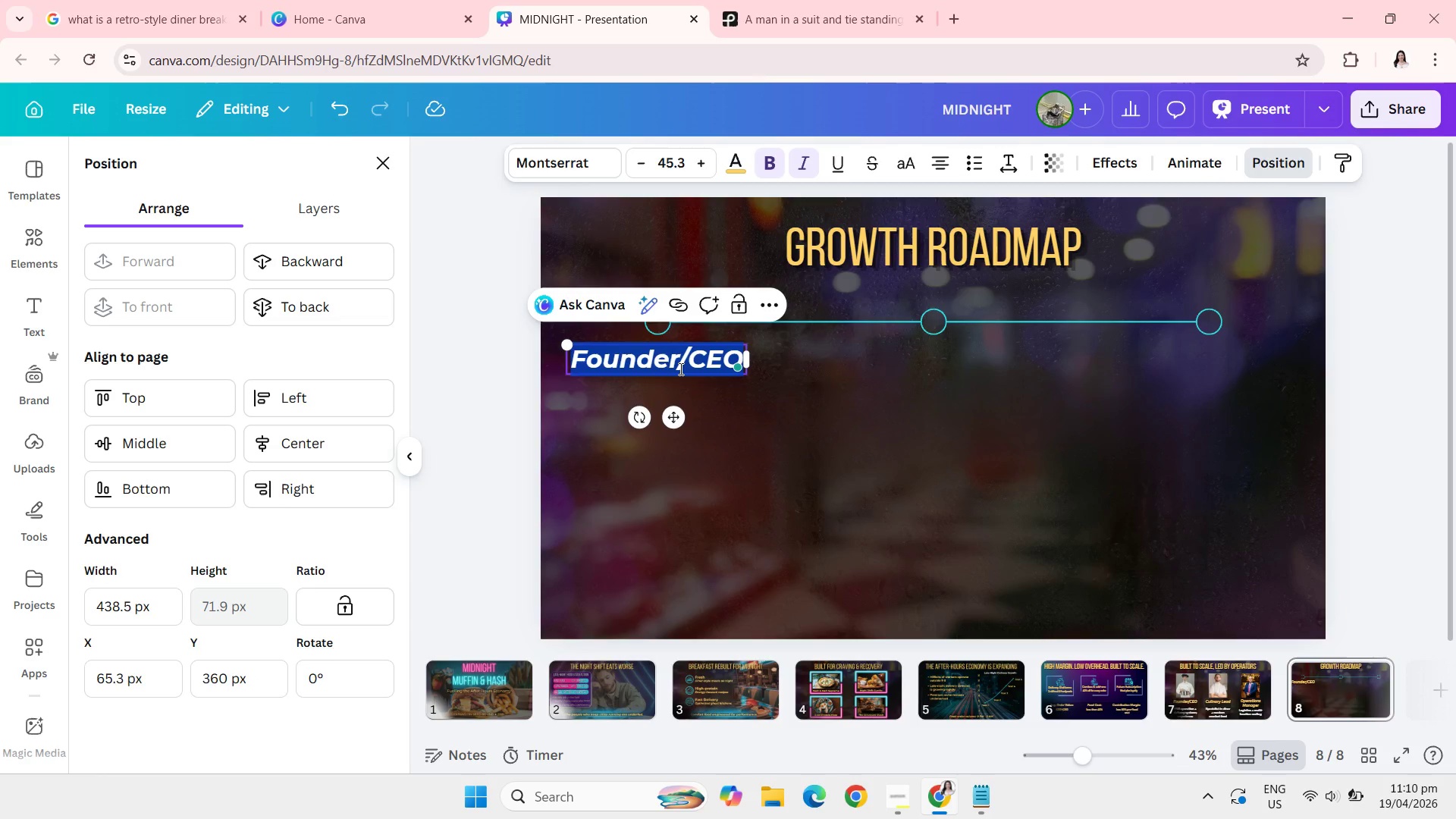 
type(Phase 1)
 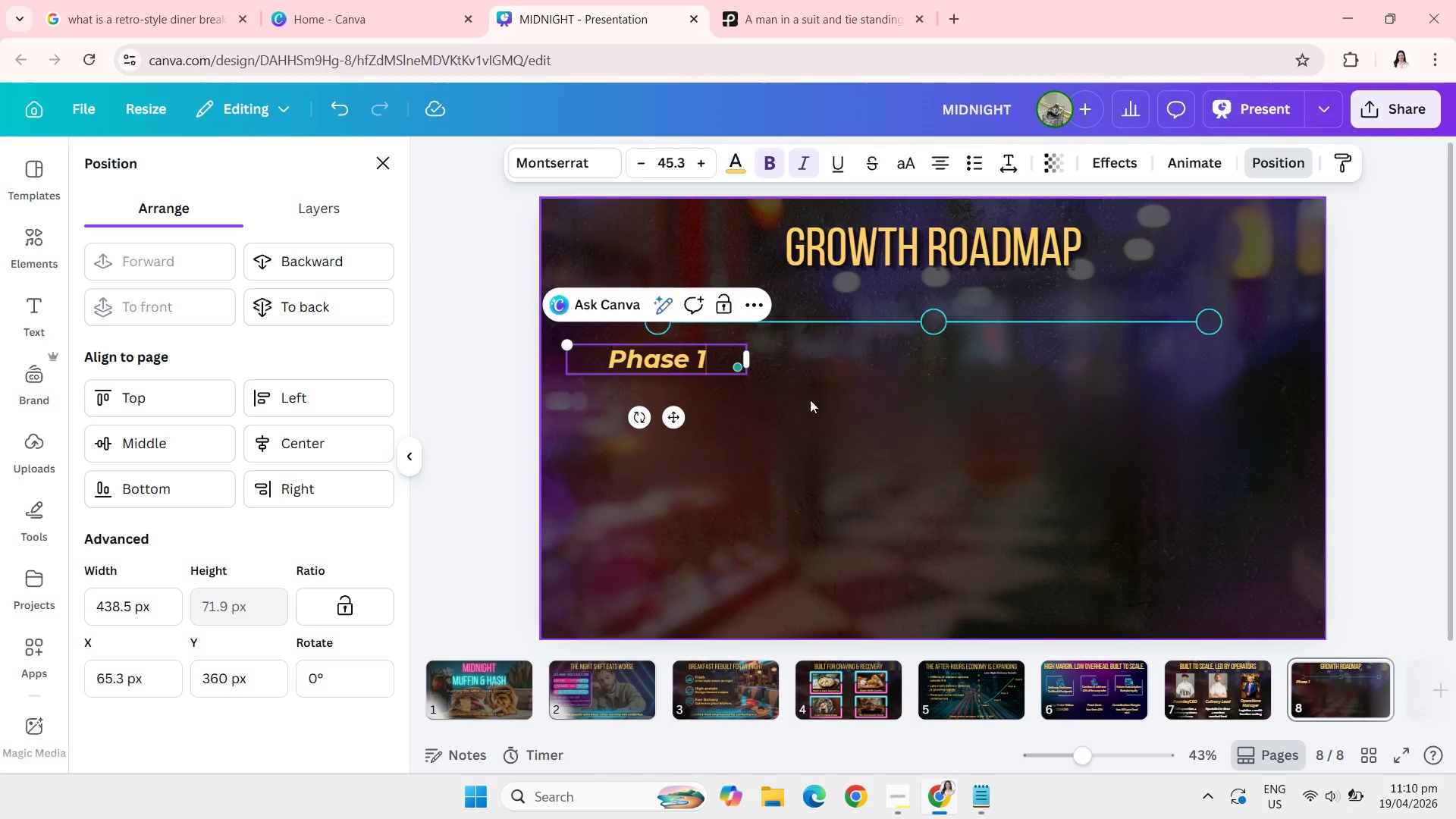 
left_click([839, 415])
 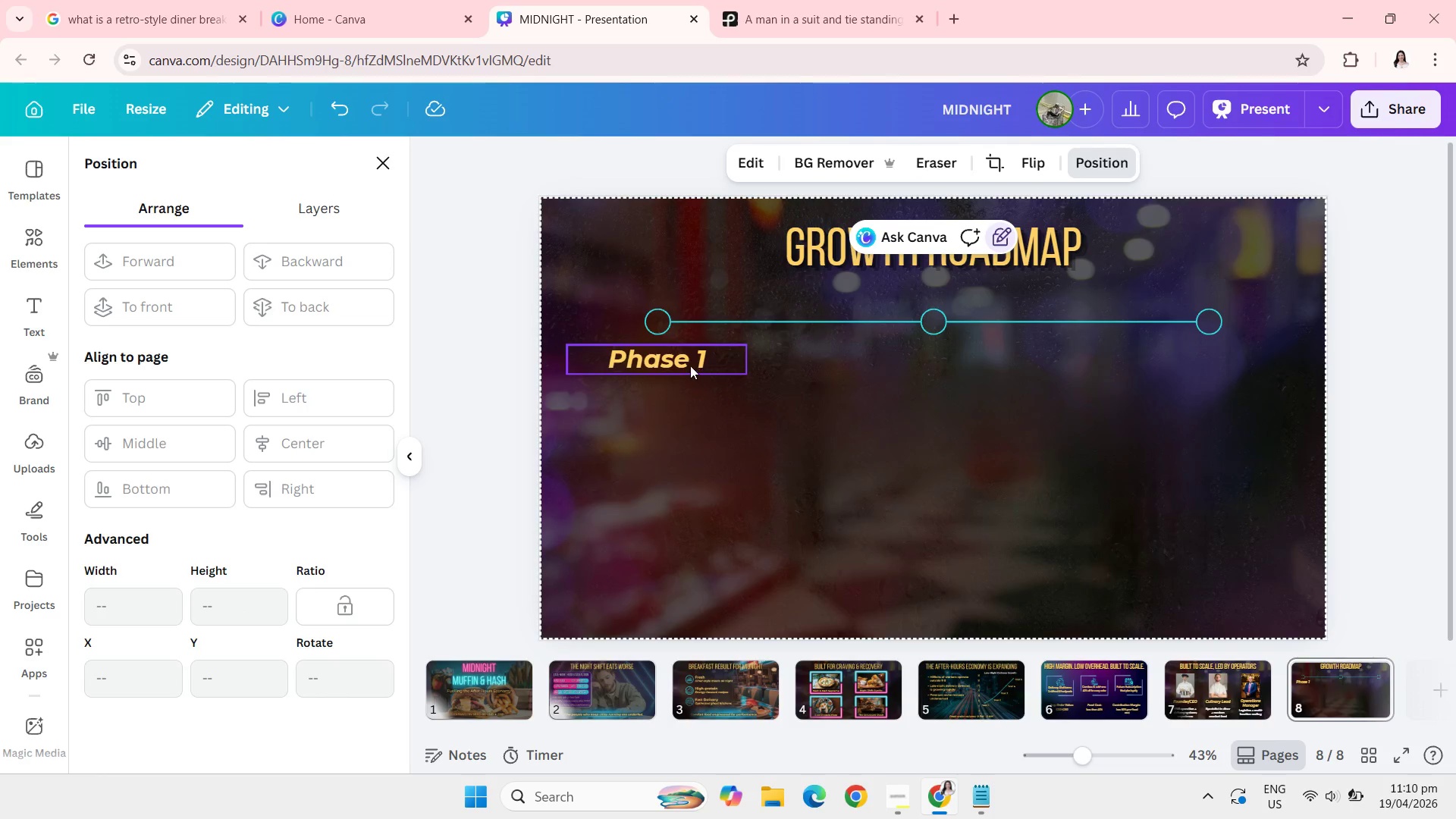 
left_click_drag(start_coordinate=[689, 366], to_coordinate=[693, 365])
 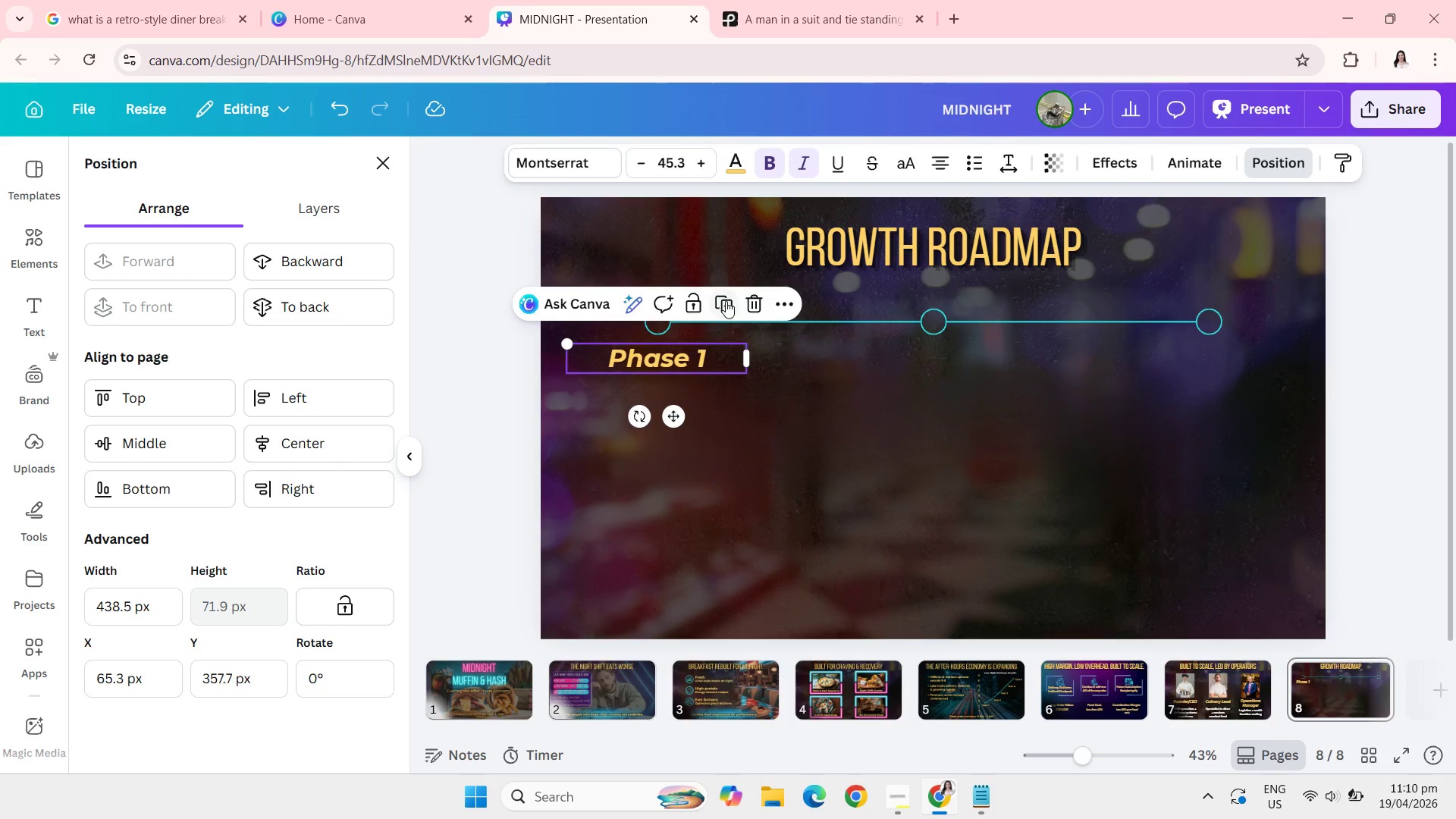 
left_click([727, 301])
 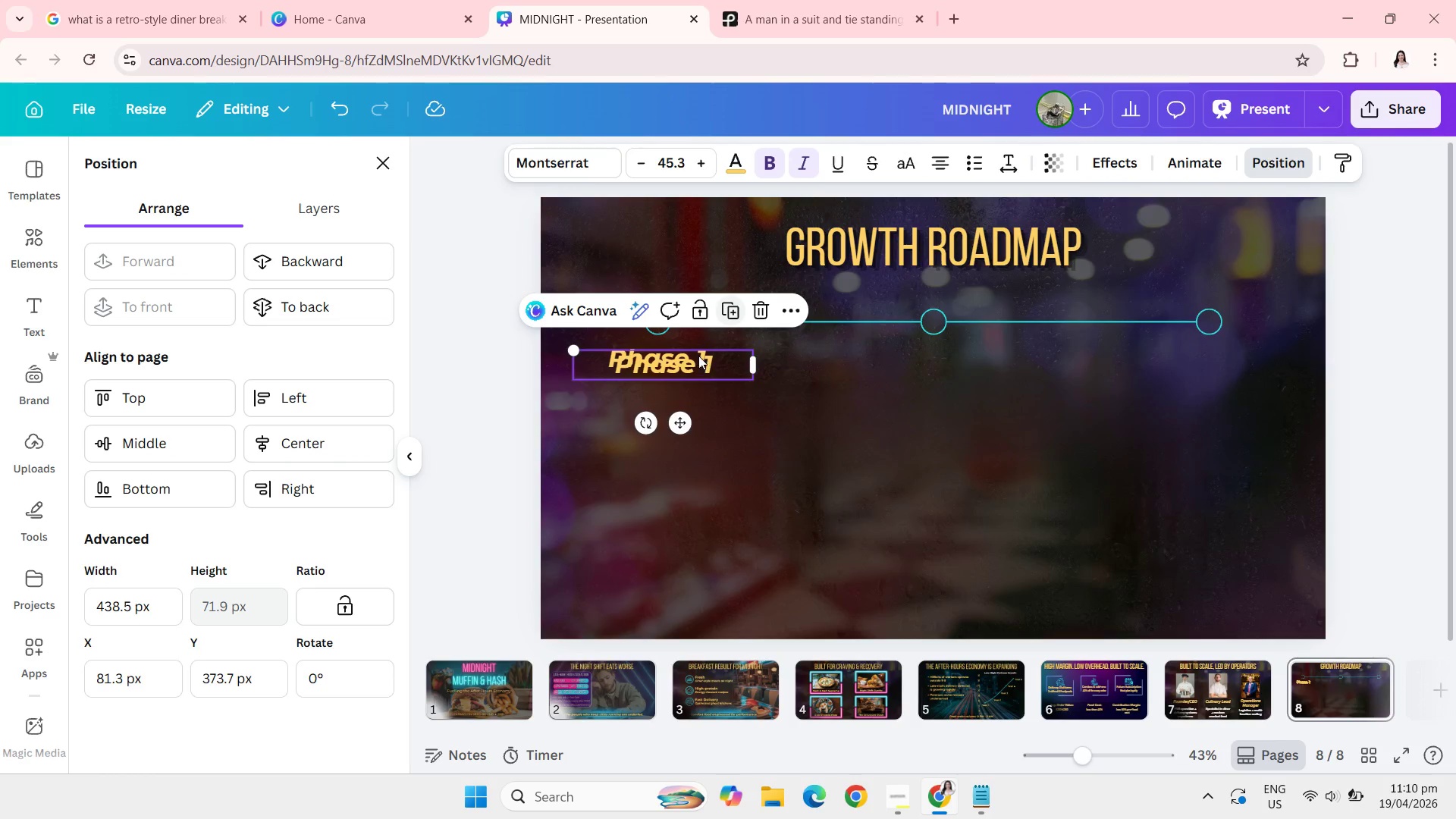 
left_click_drag(start_coordinate=[698, 356], to_coordinate=[969, 352])
 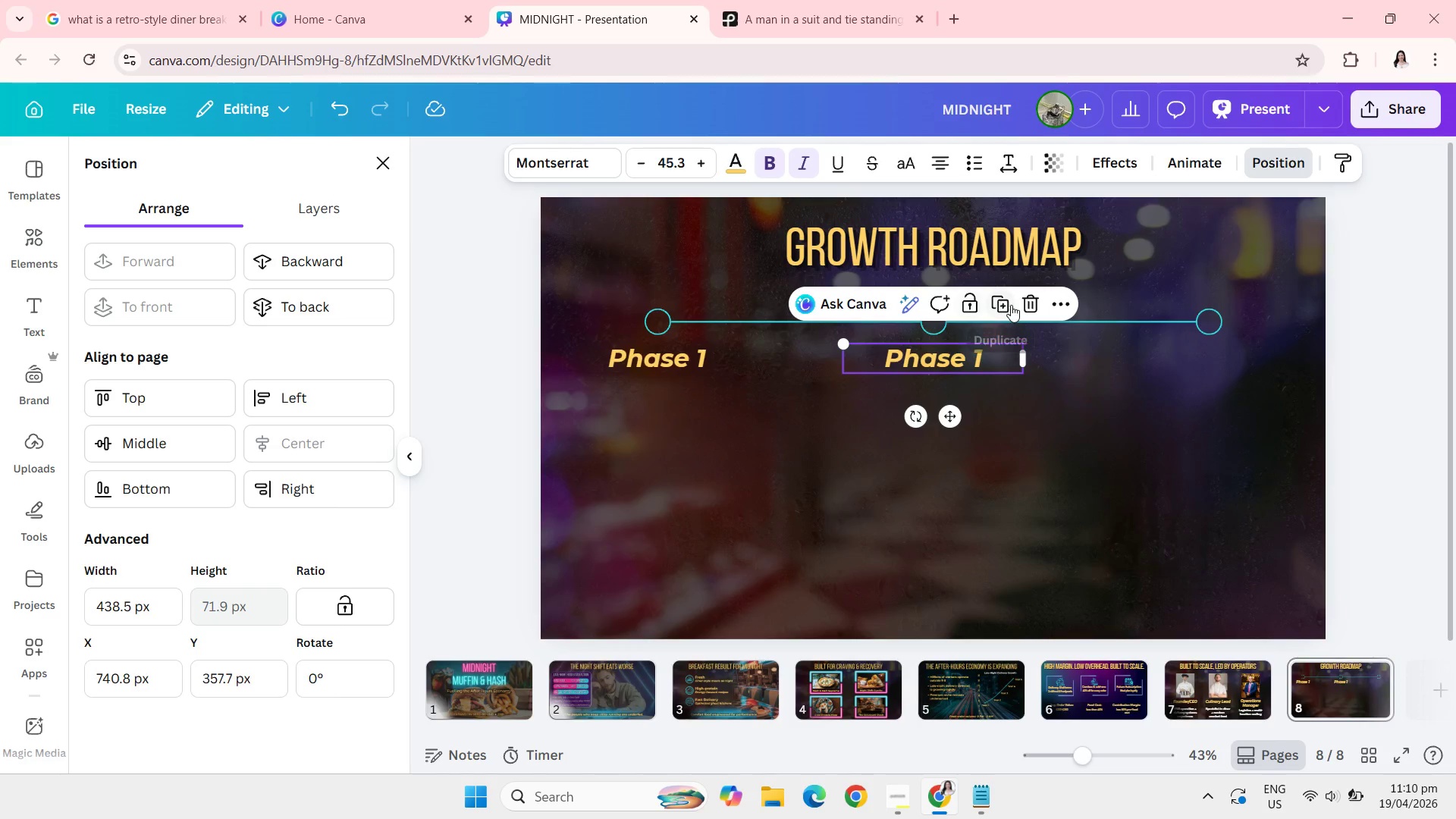 
left_click([1011, 305])
 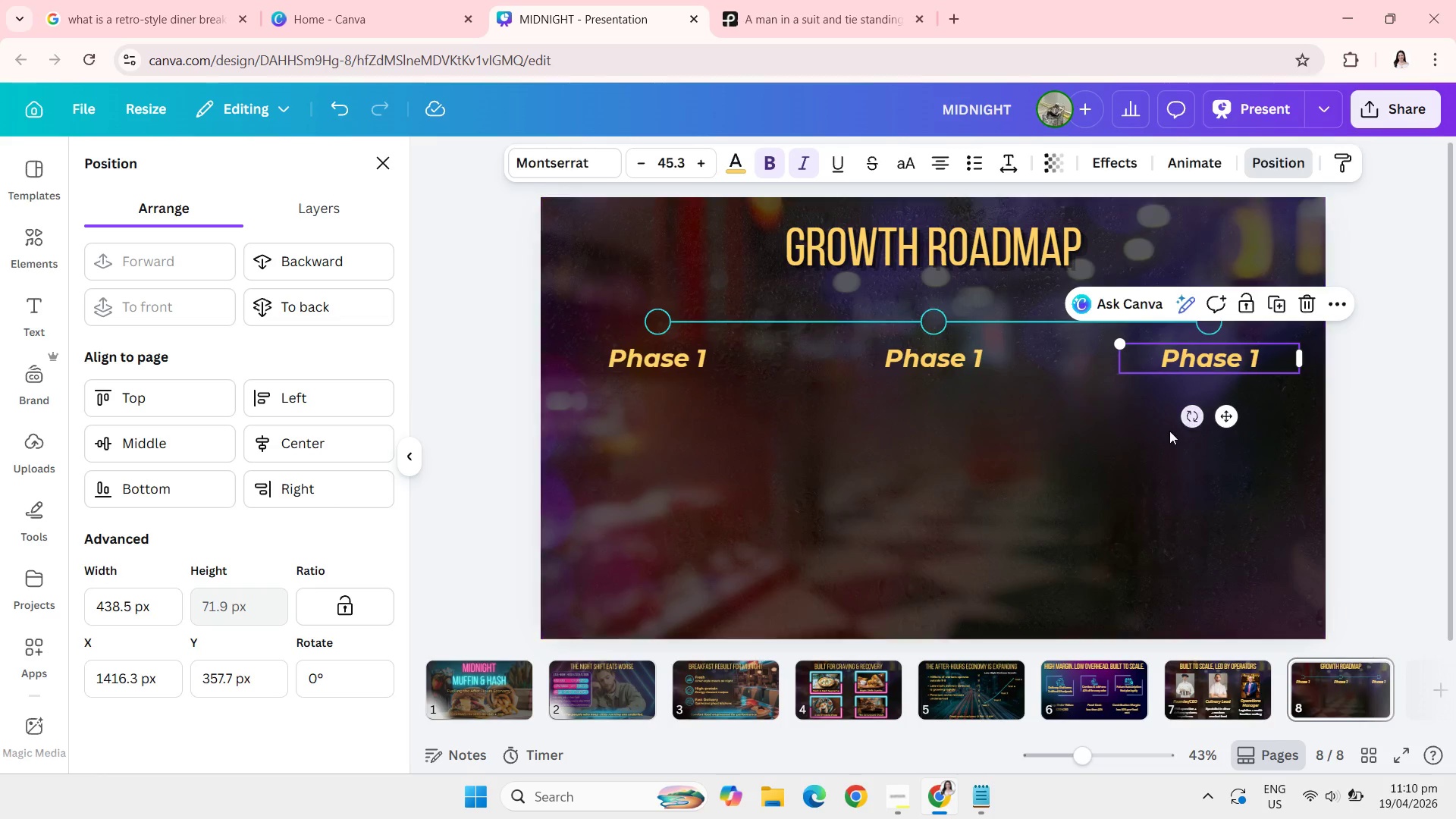 
left_click([1053, 502])
 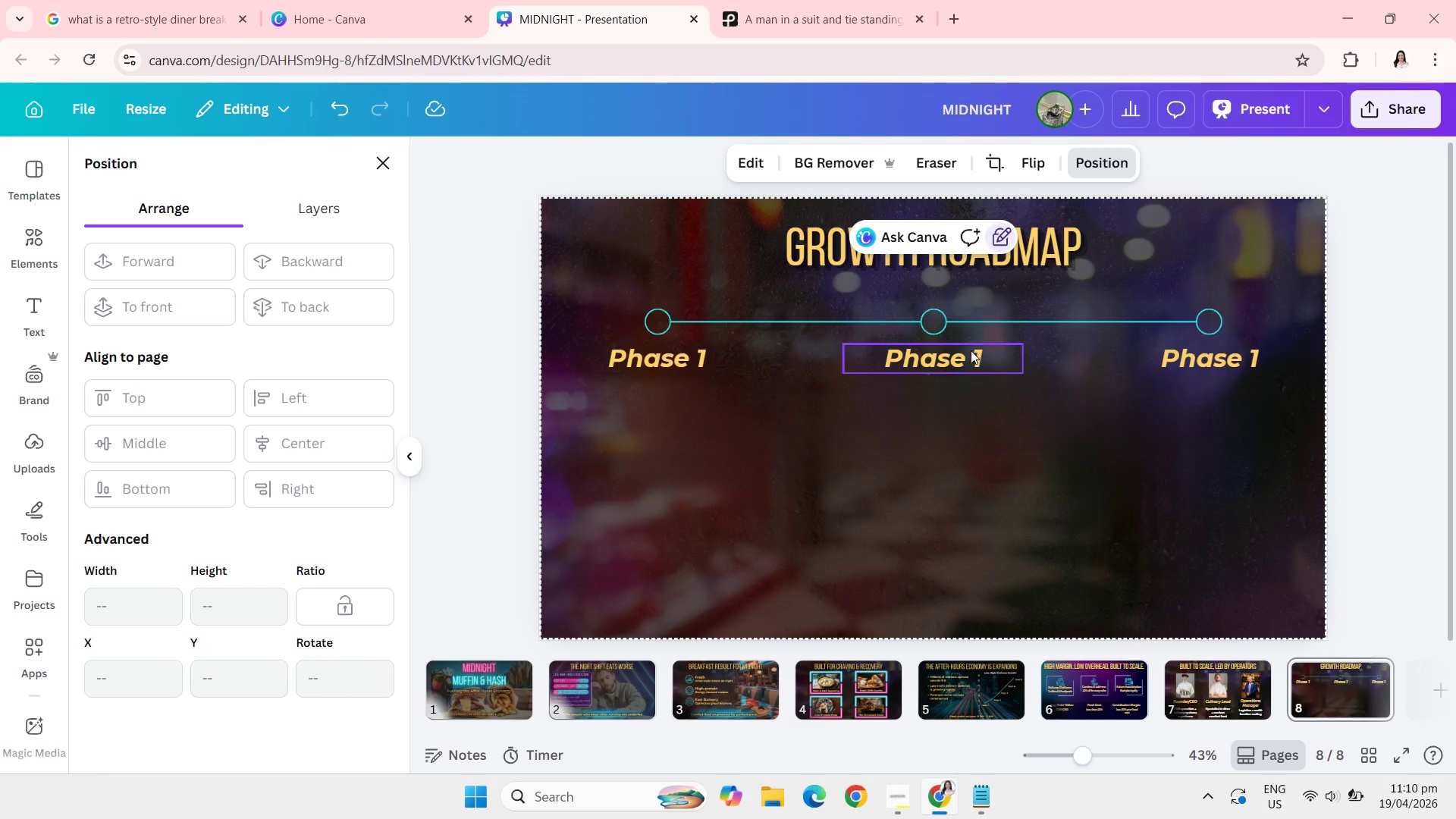 
left_click([971, 350])
 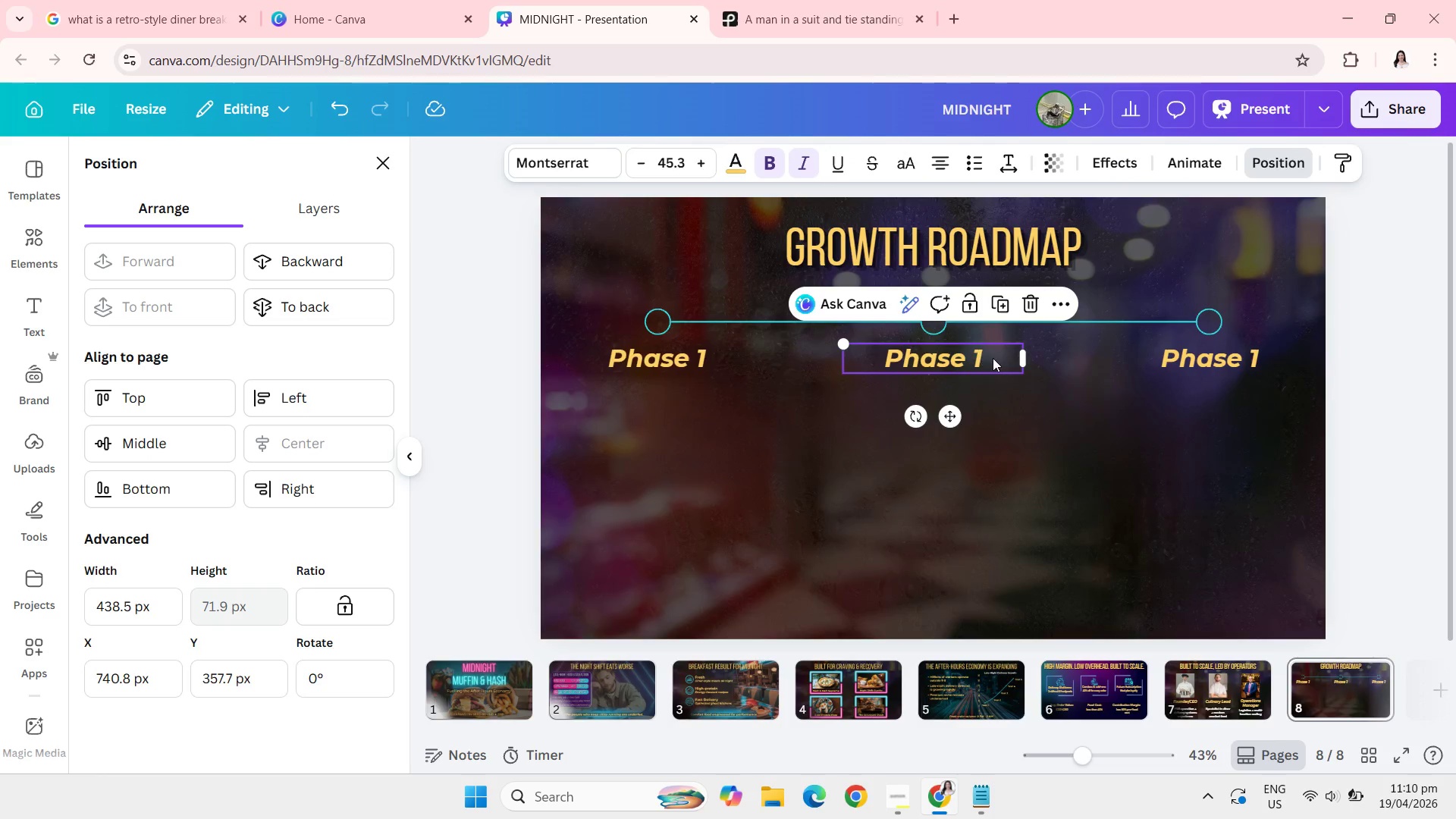 
left_click([993, 358])
 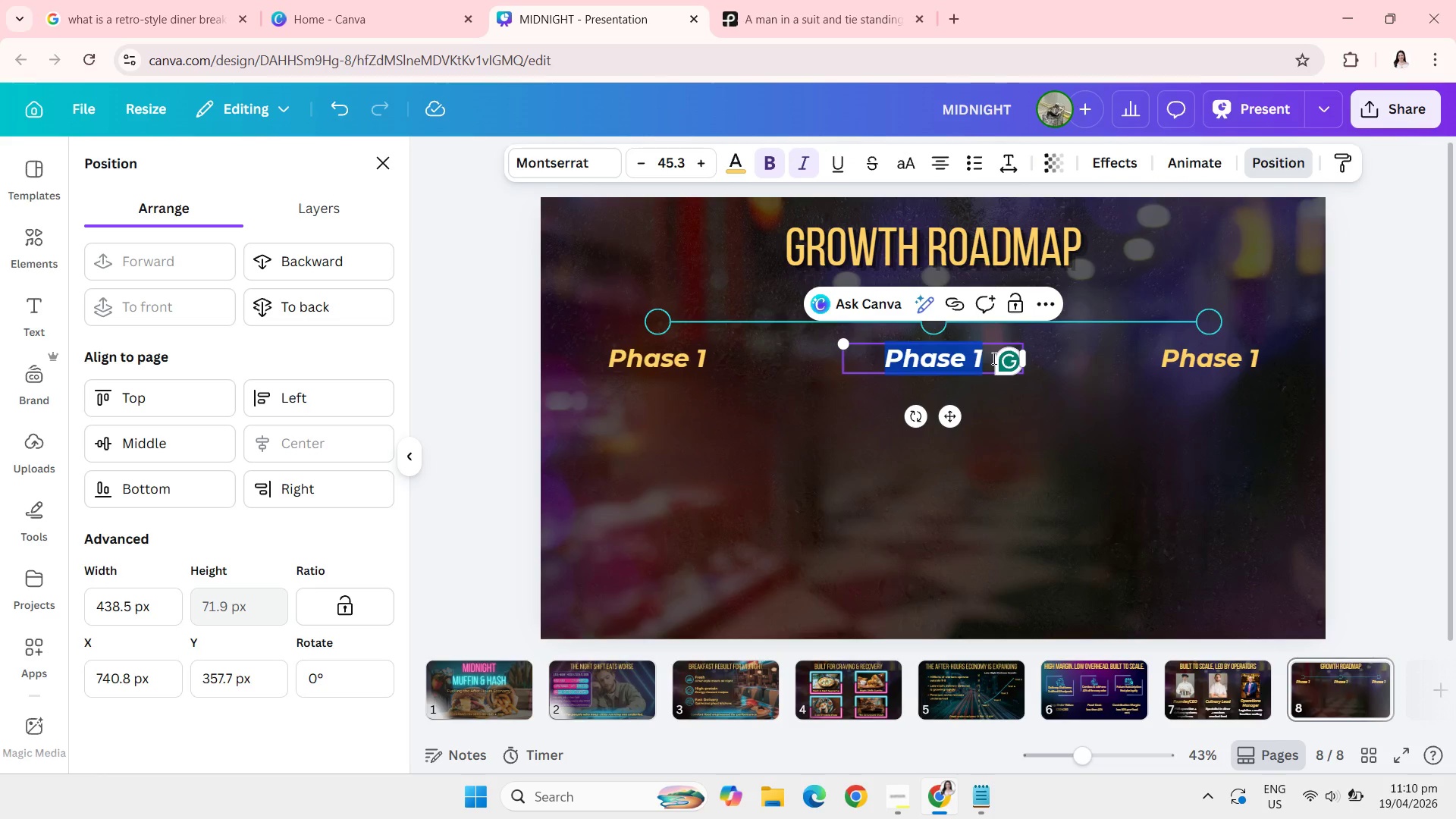 
left_click([993, 358])
 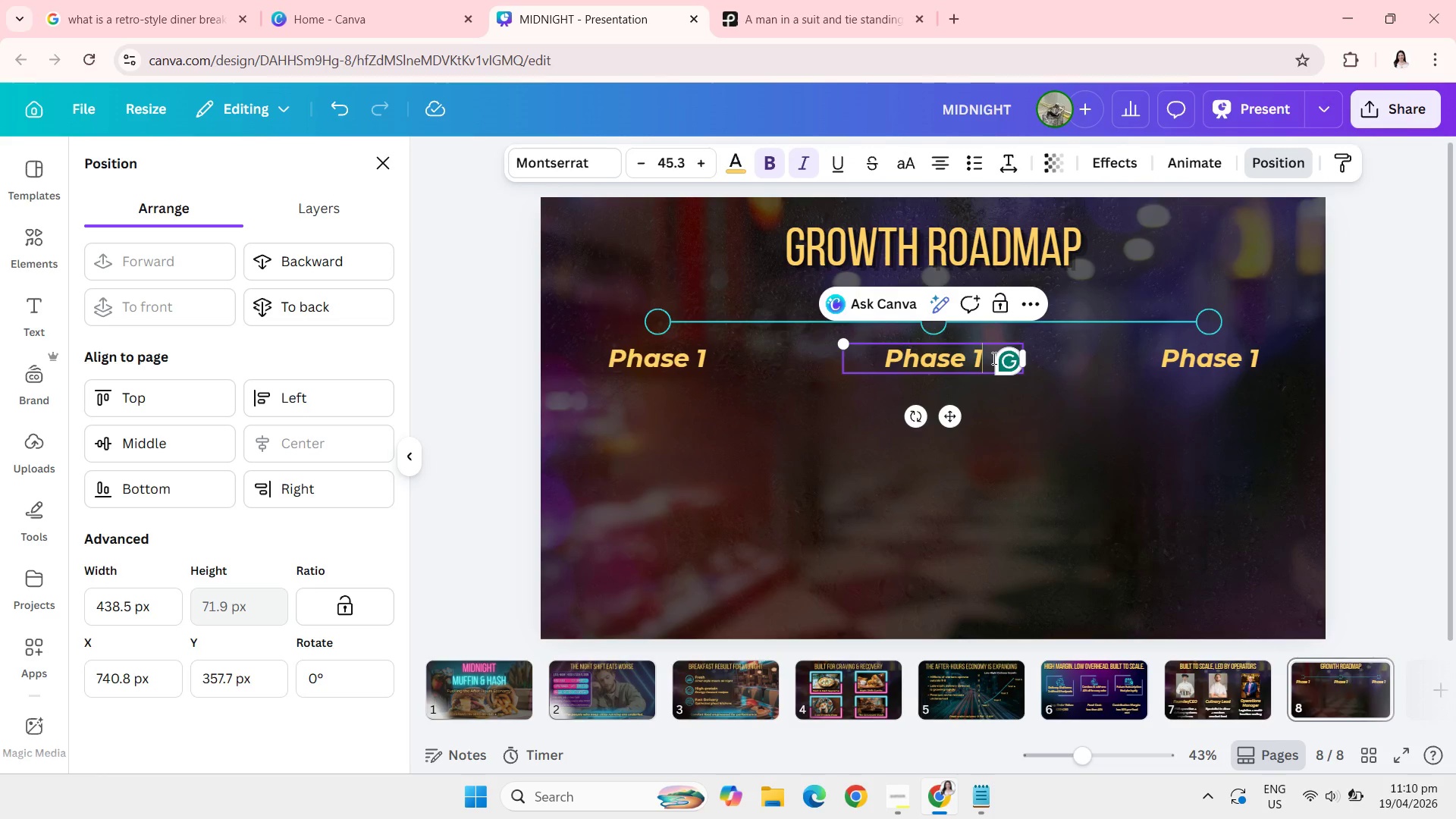 
key(Backspace)
 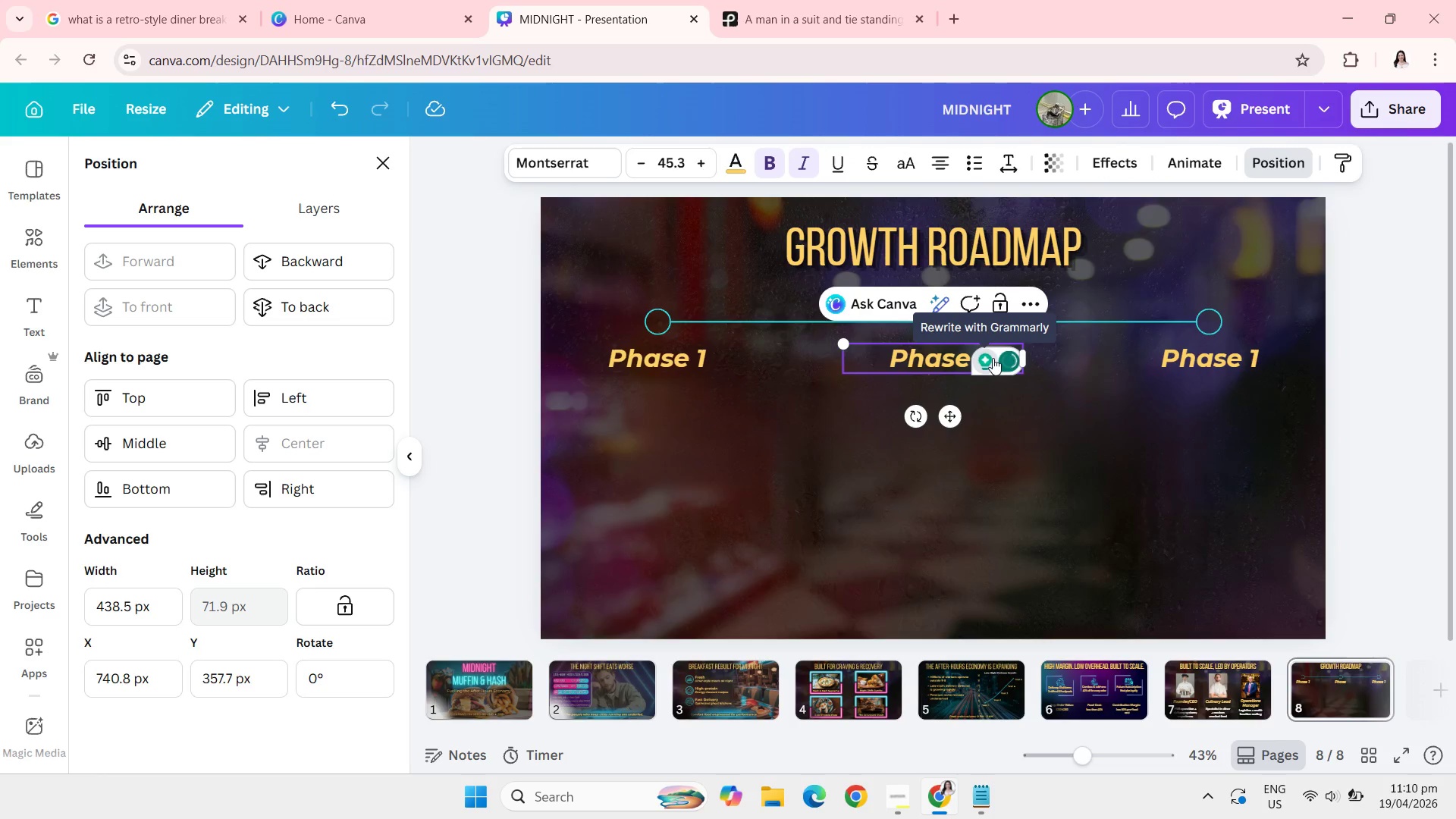 
key(2)
 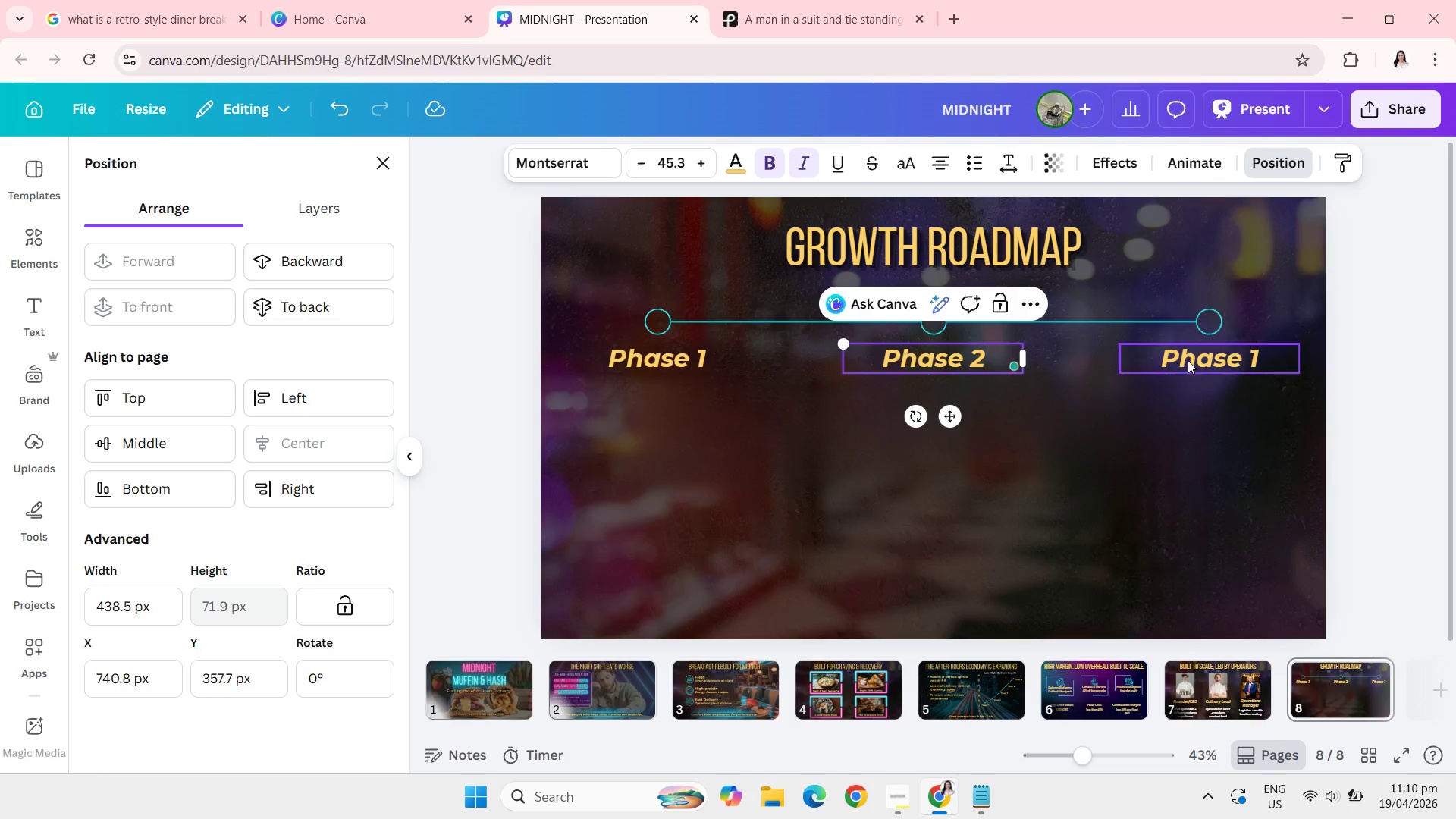 
left_click([1193, 360])
 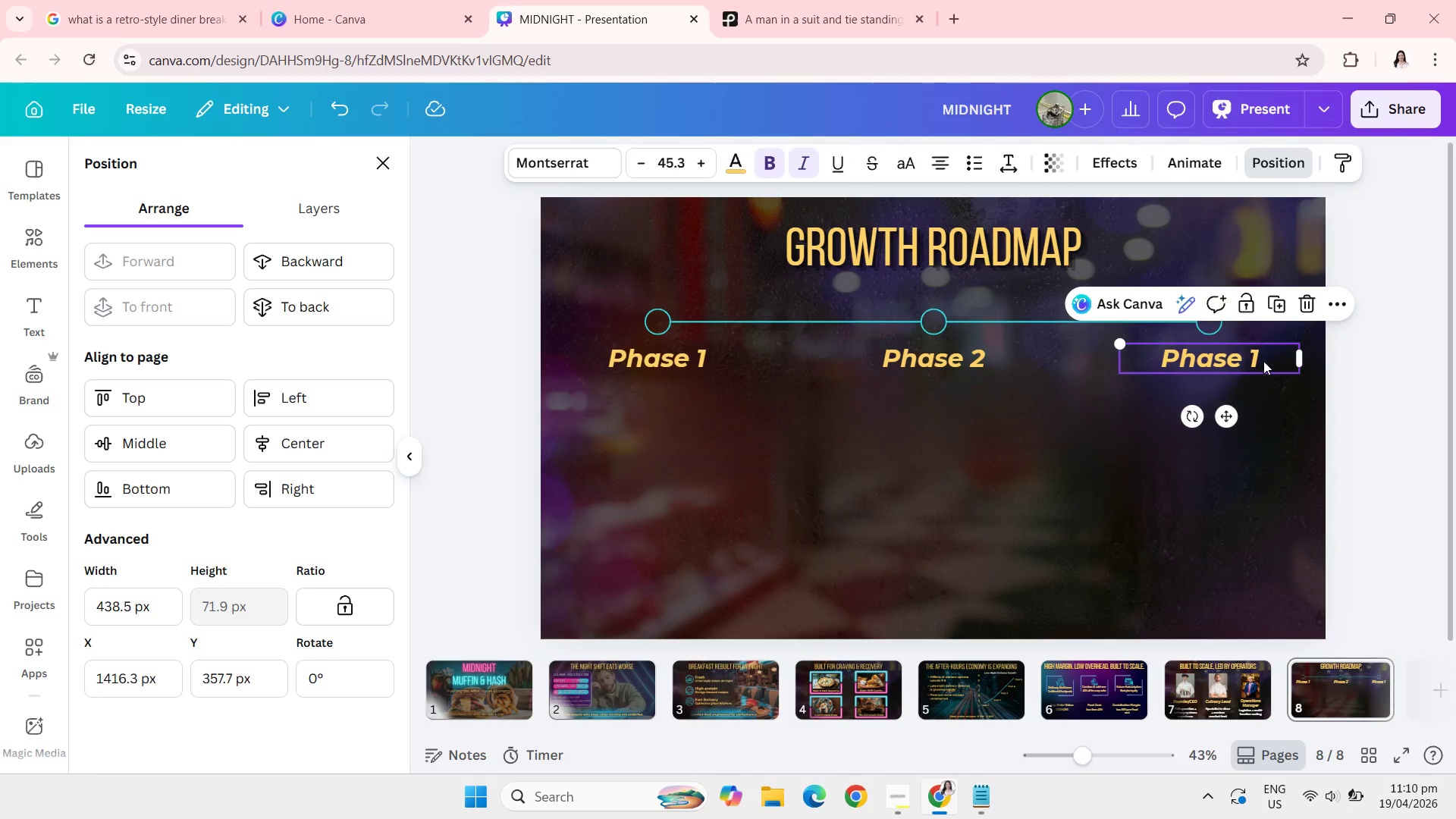 
left_click([1263, 361])
 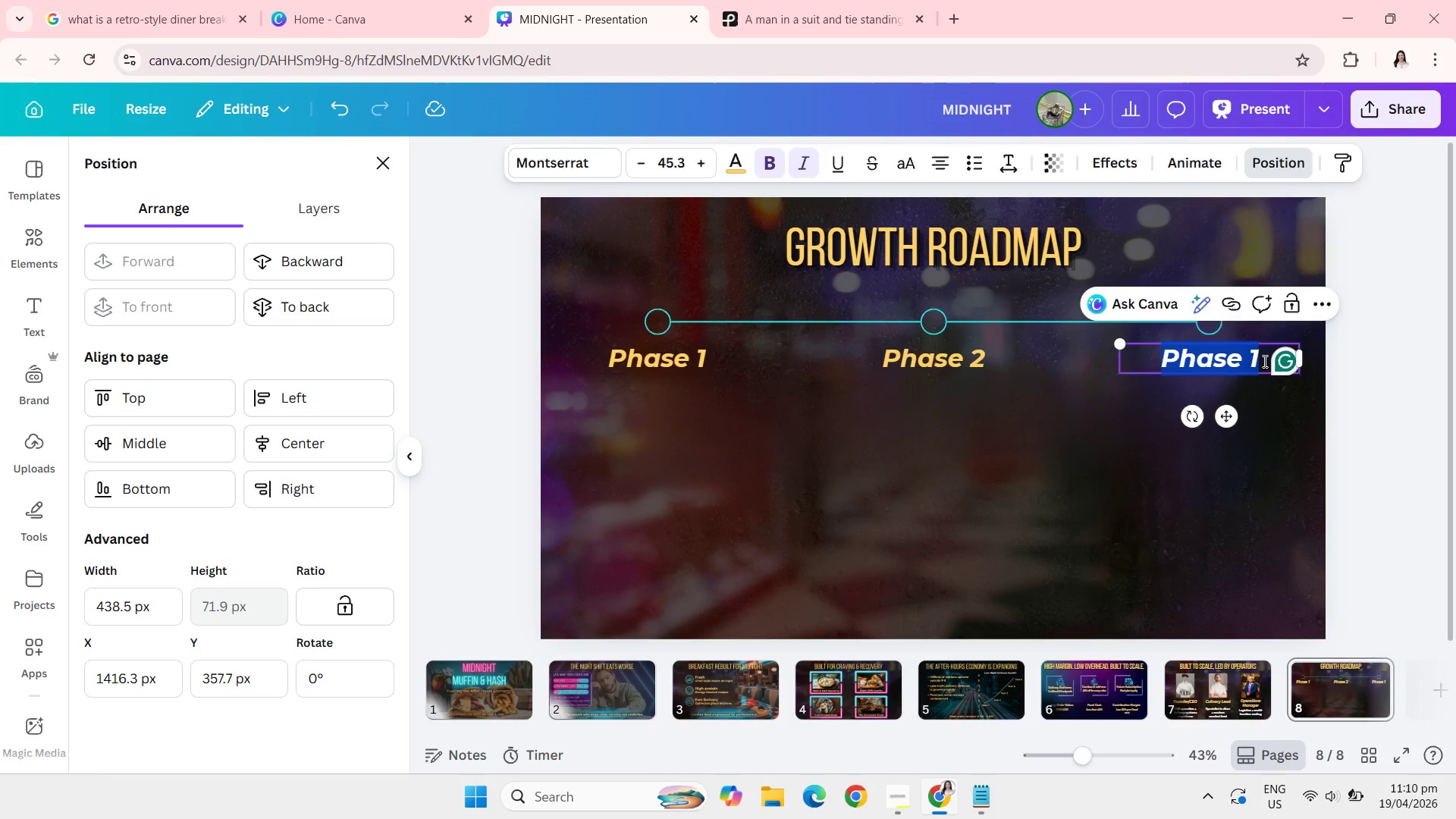 
left_click([1263, 361])
 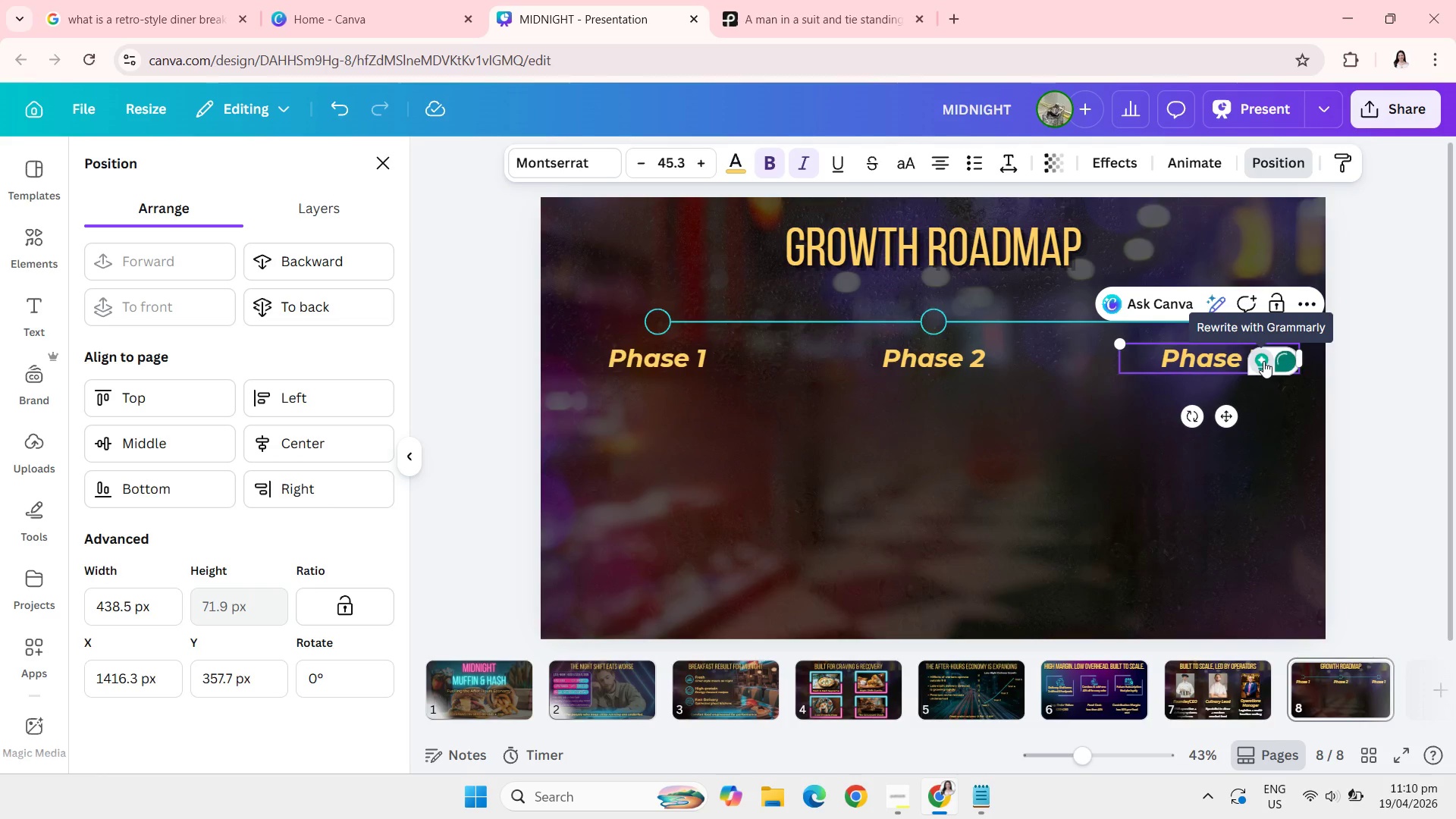 
key(Backspace)
 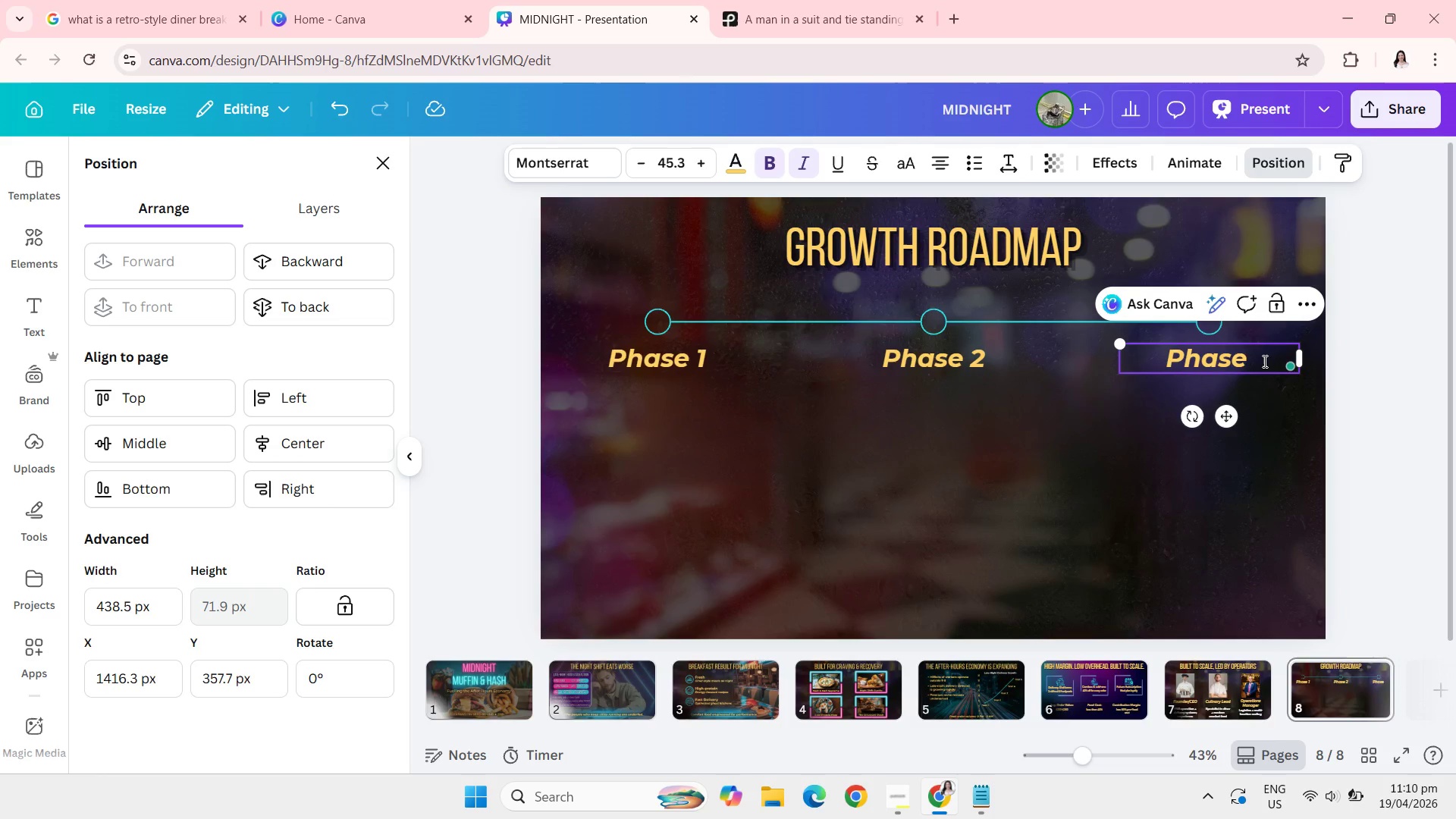 
key(3)
 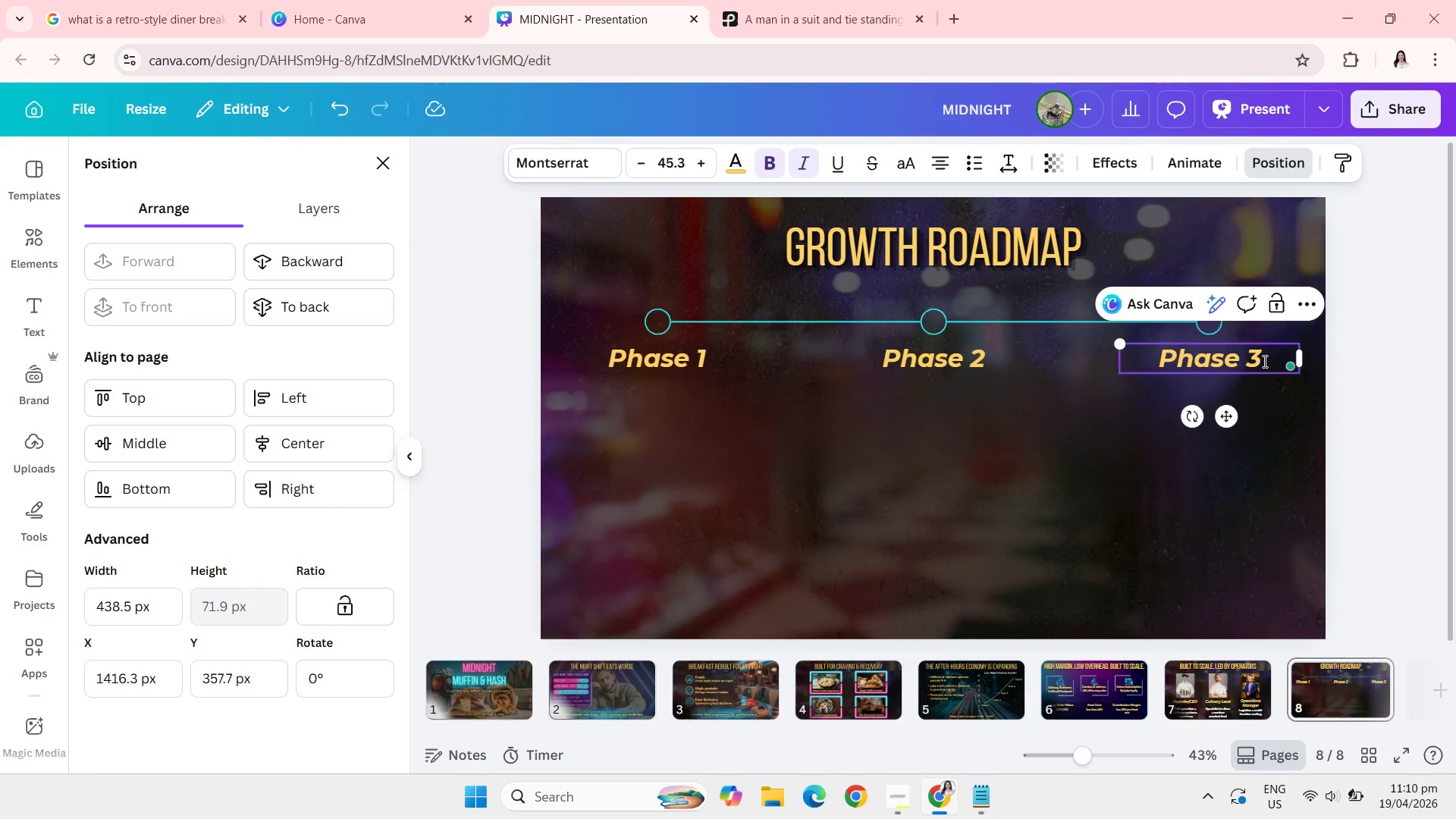 
wait(8.83)
 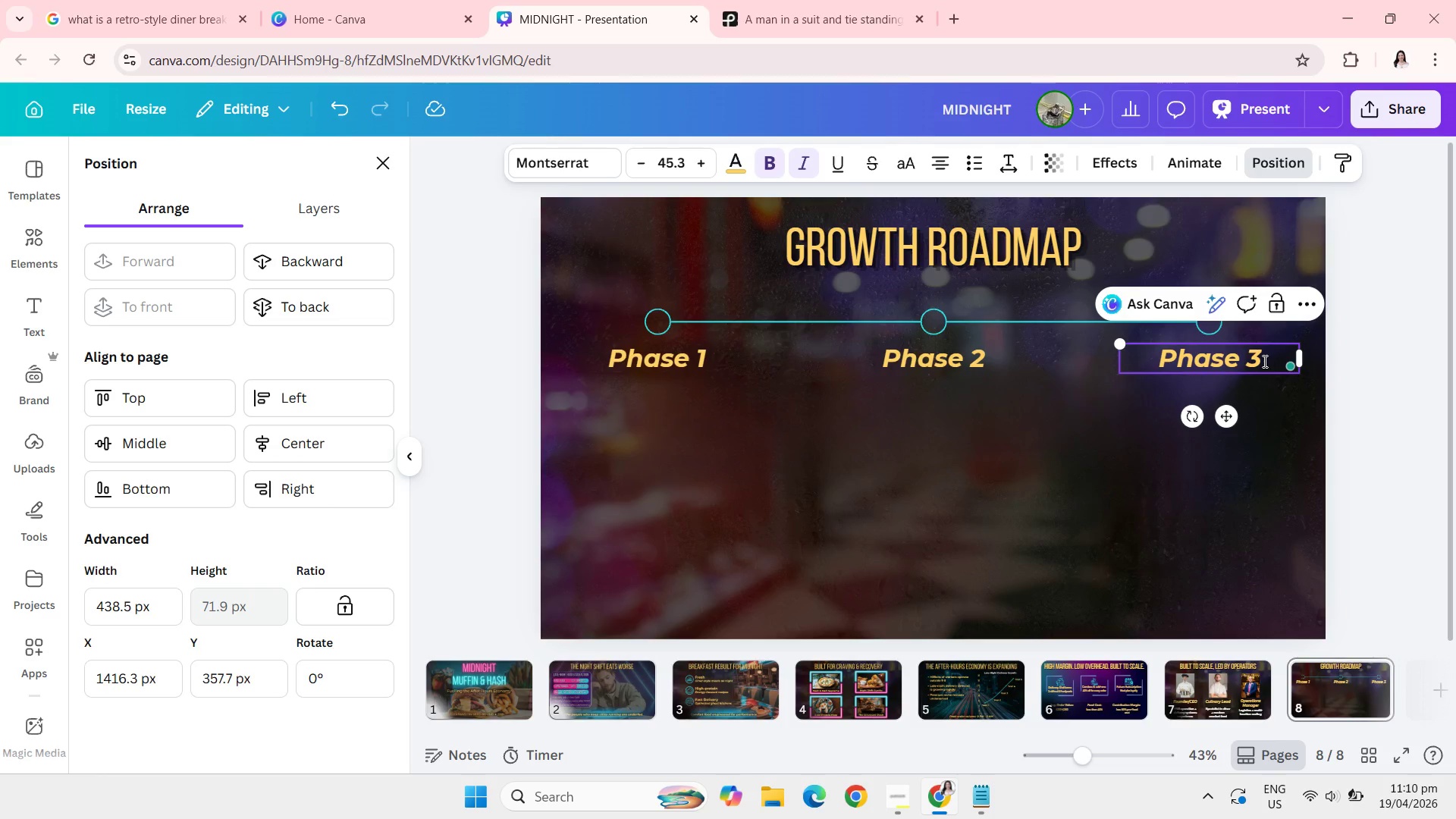 
left_click([1224, 703])
 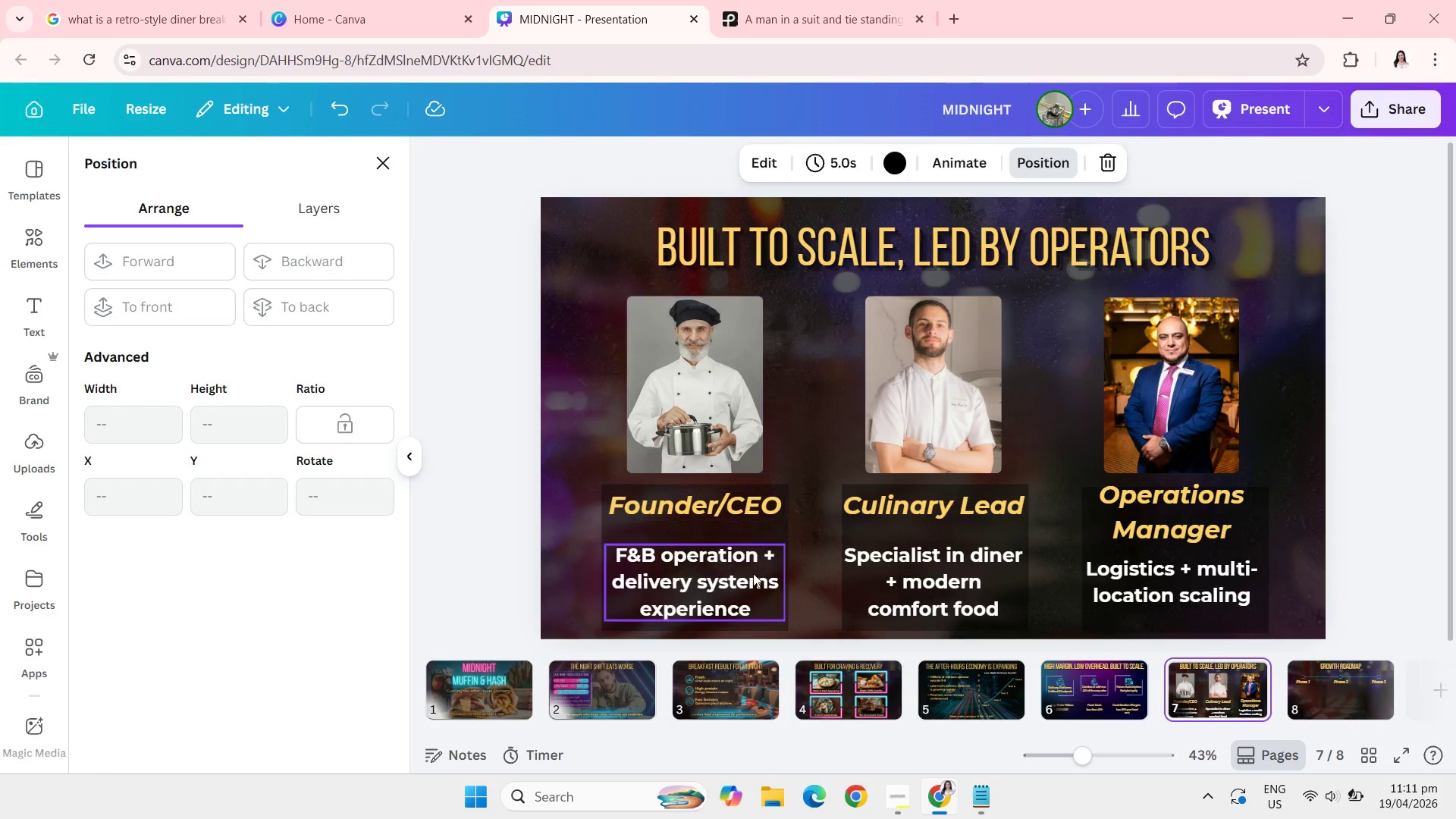 
left_click([746, 585])
 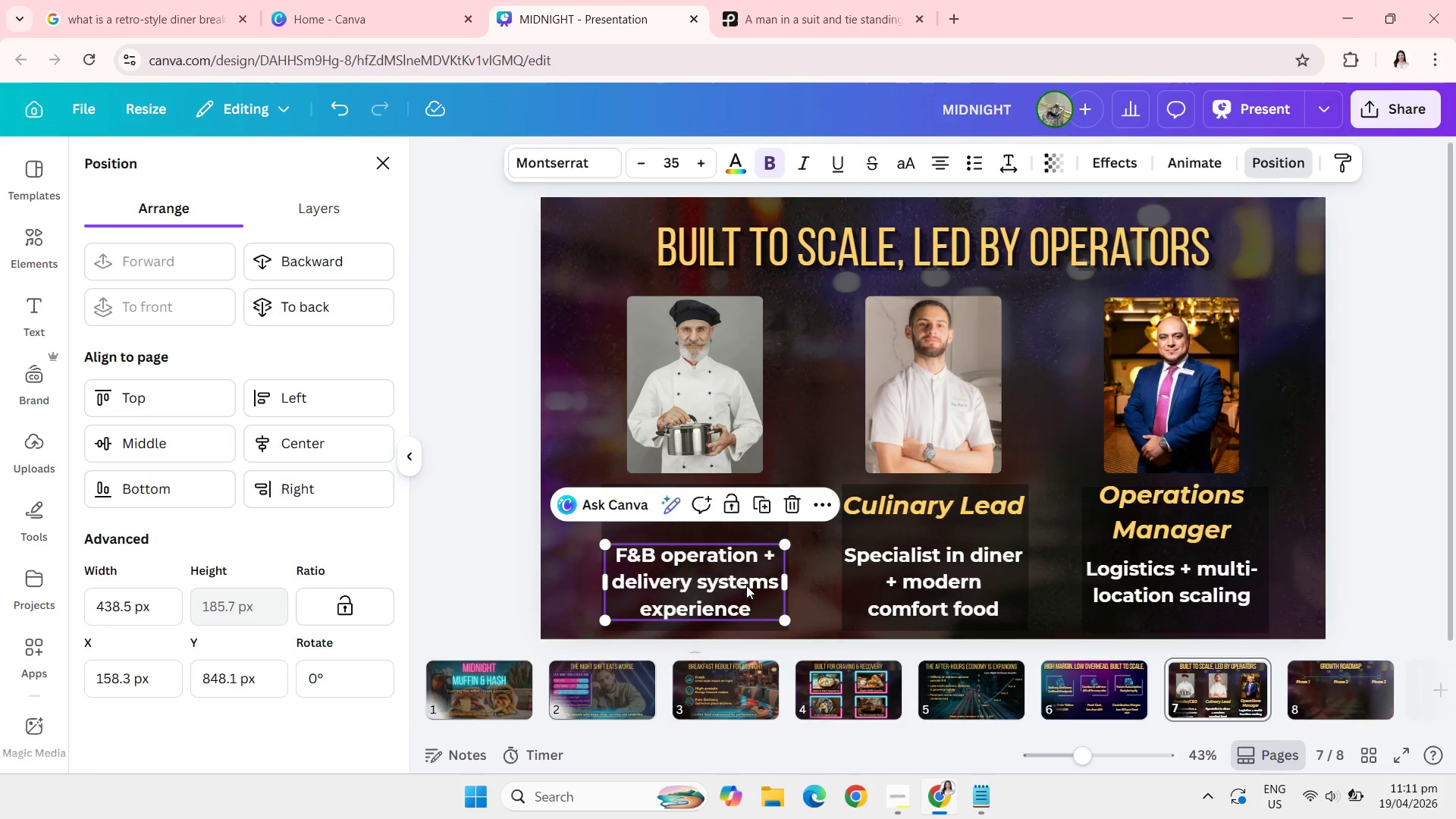 
key(Control+C)
 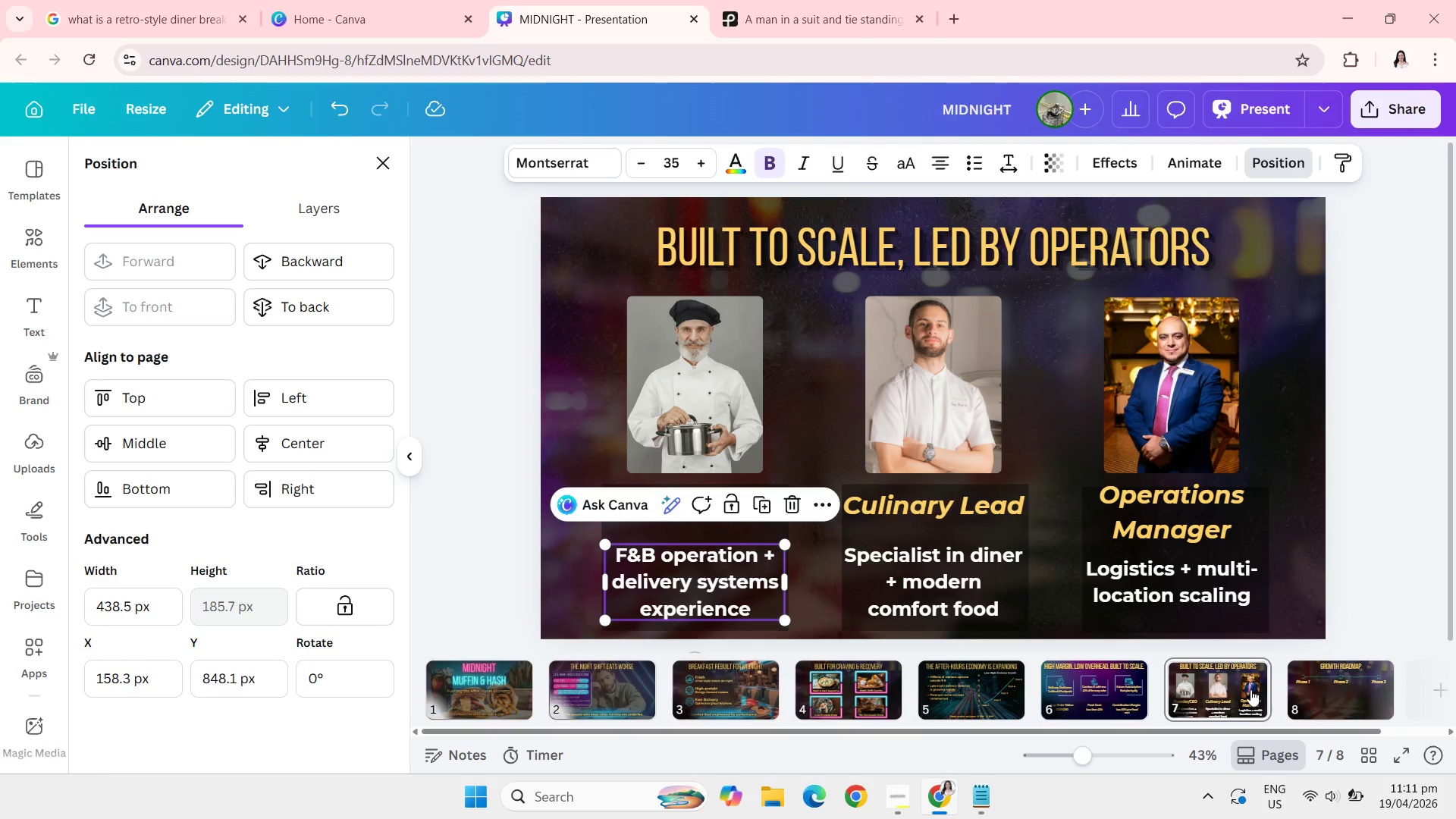 
left_click([1325, 684])
 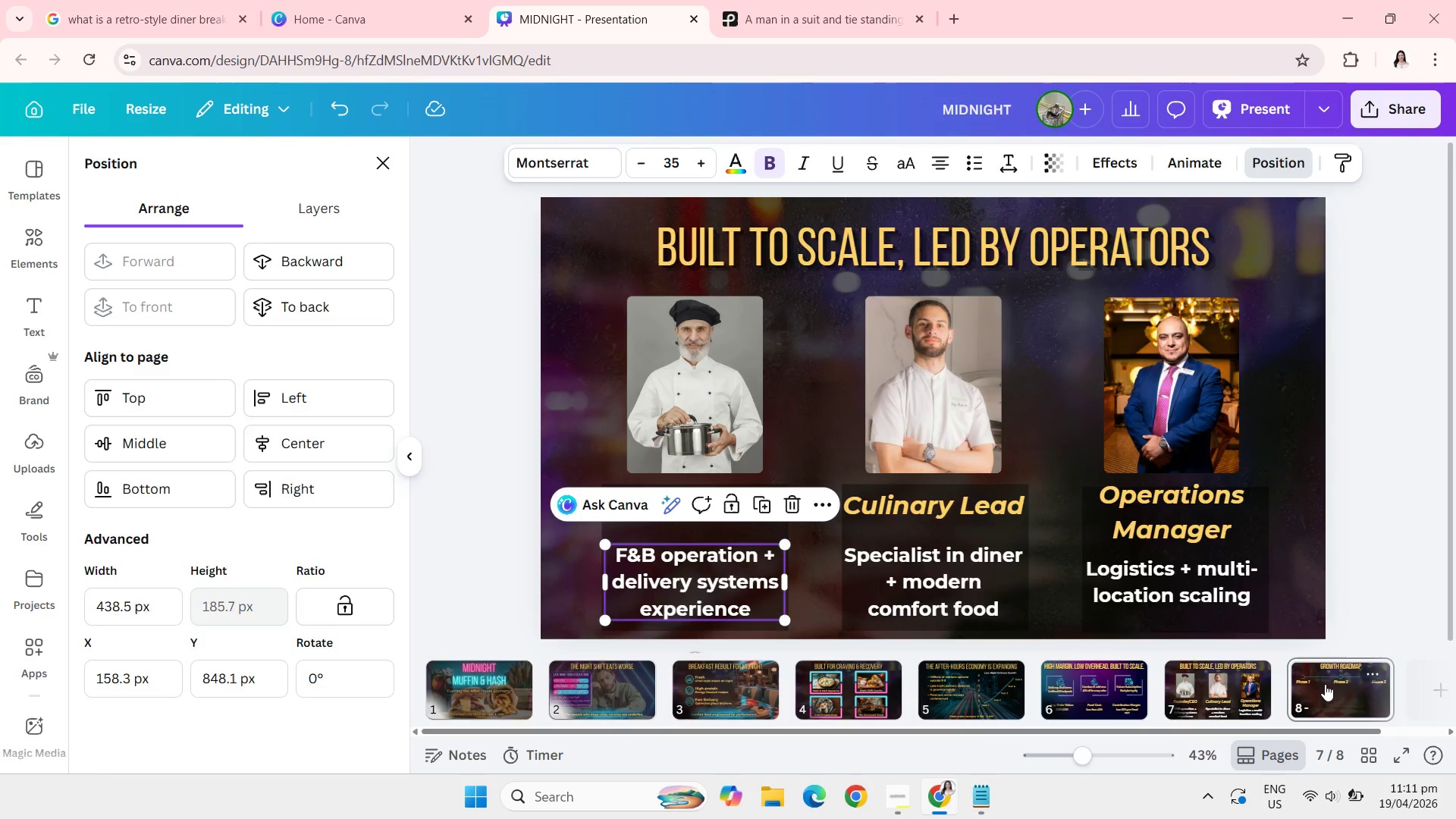 
key(Control+V)
 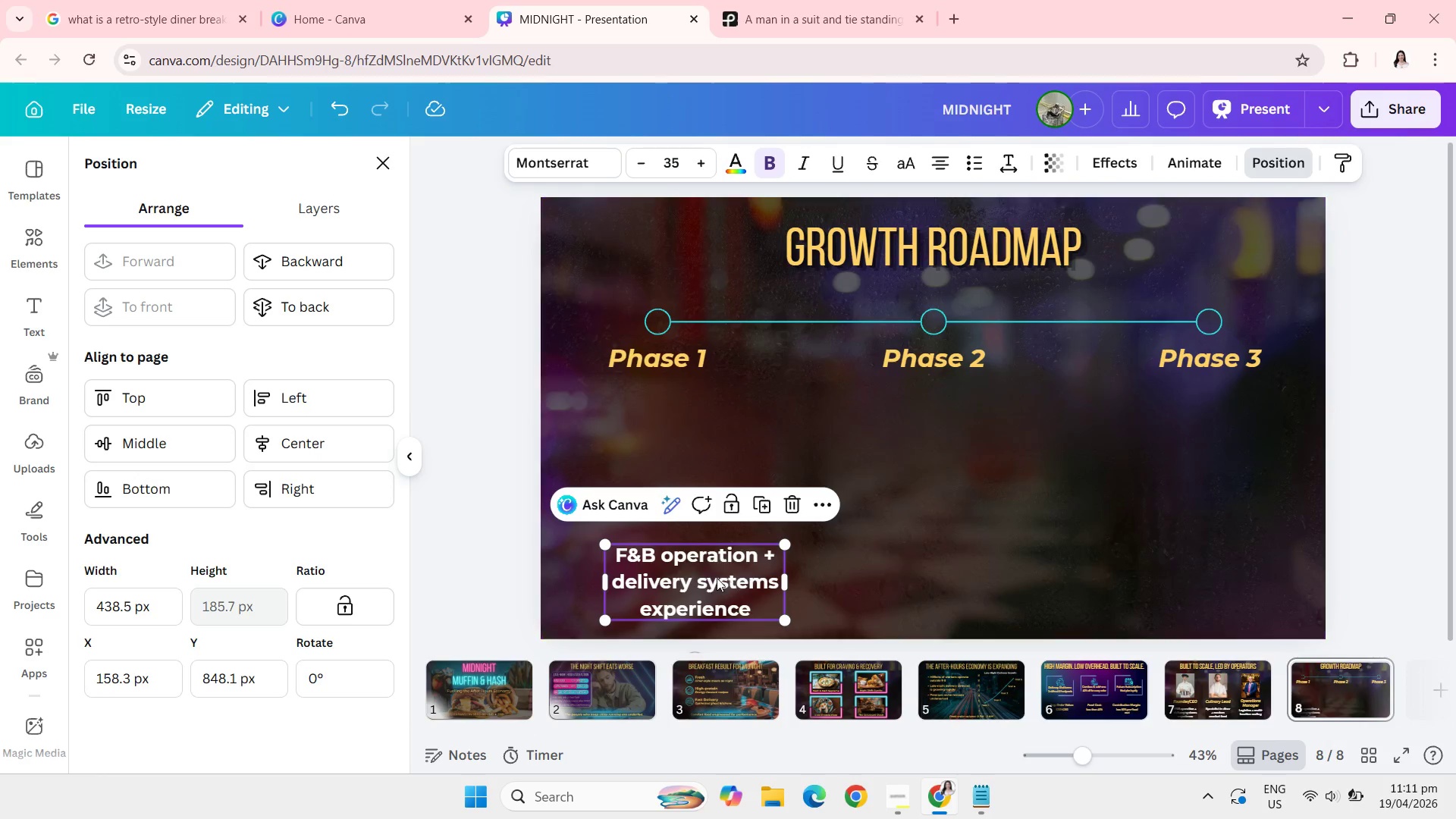 
left_click_drag(start_coordinate=[715, 577], to_coordinate=[686, 416])
 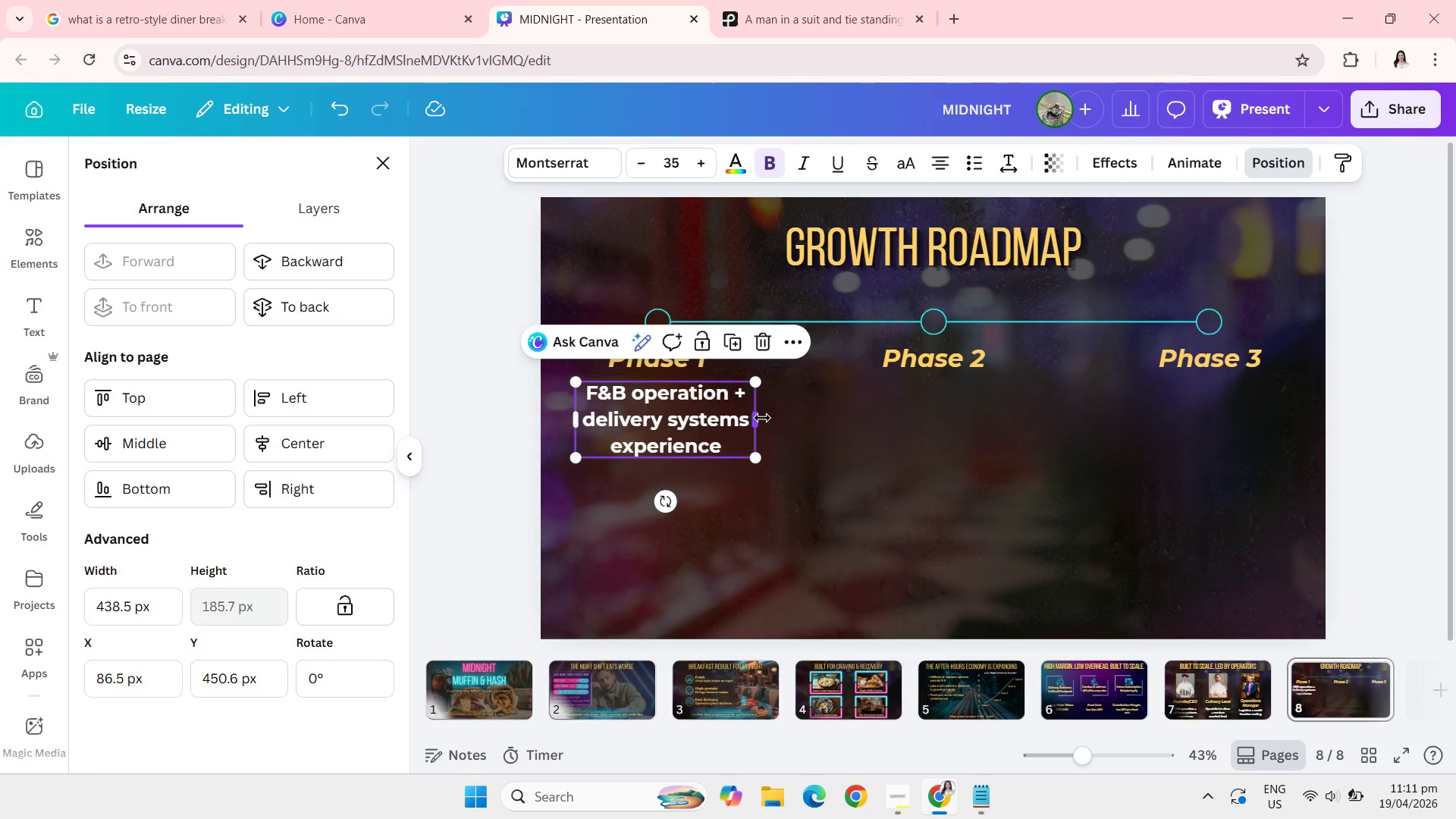 
left_click_drag(start_coordinate=[762, 419], to_coordinate=[781, 420])
 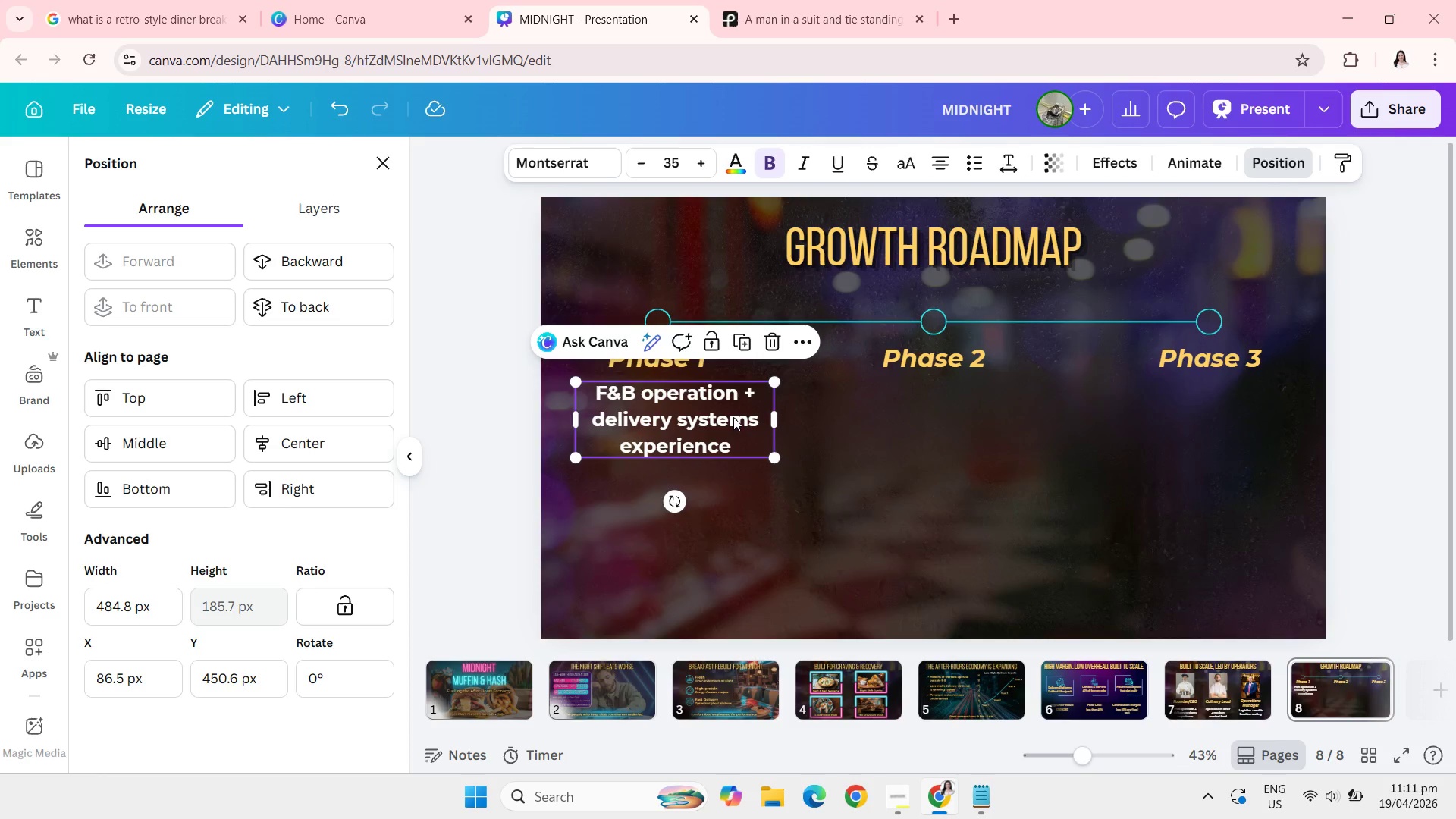 
left_click_drag(start_coordinate=[733, 417], to_coordinate=[716, 417])
 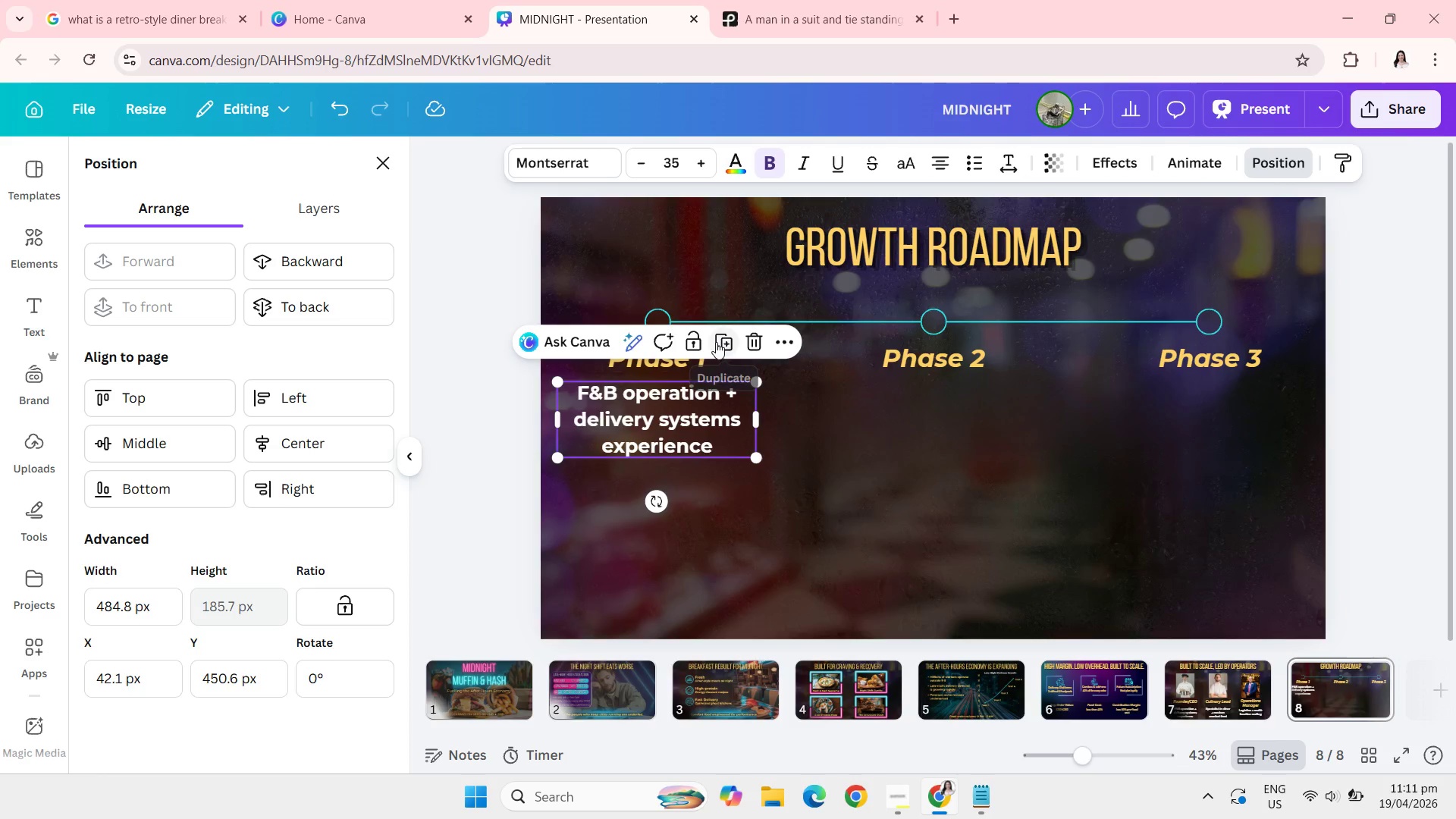 
left_click([717, 342])
 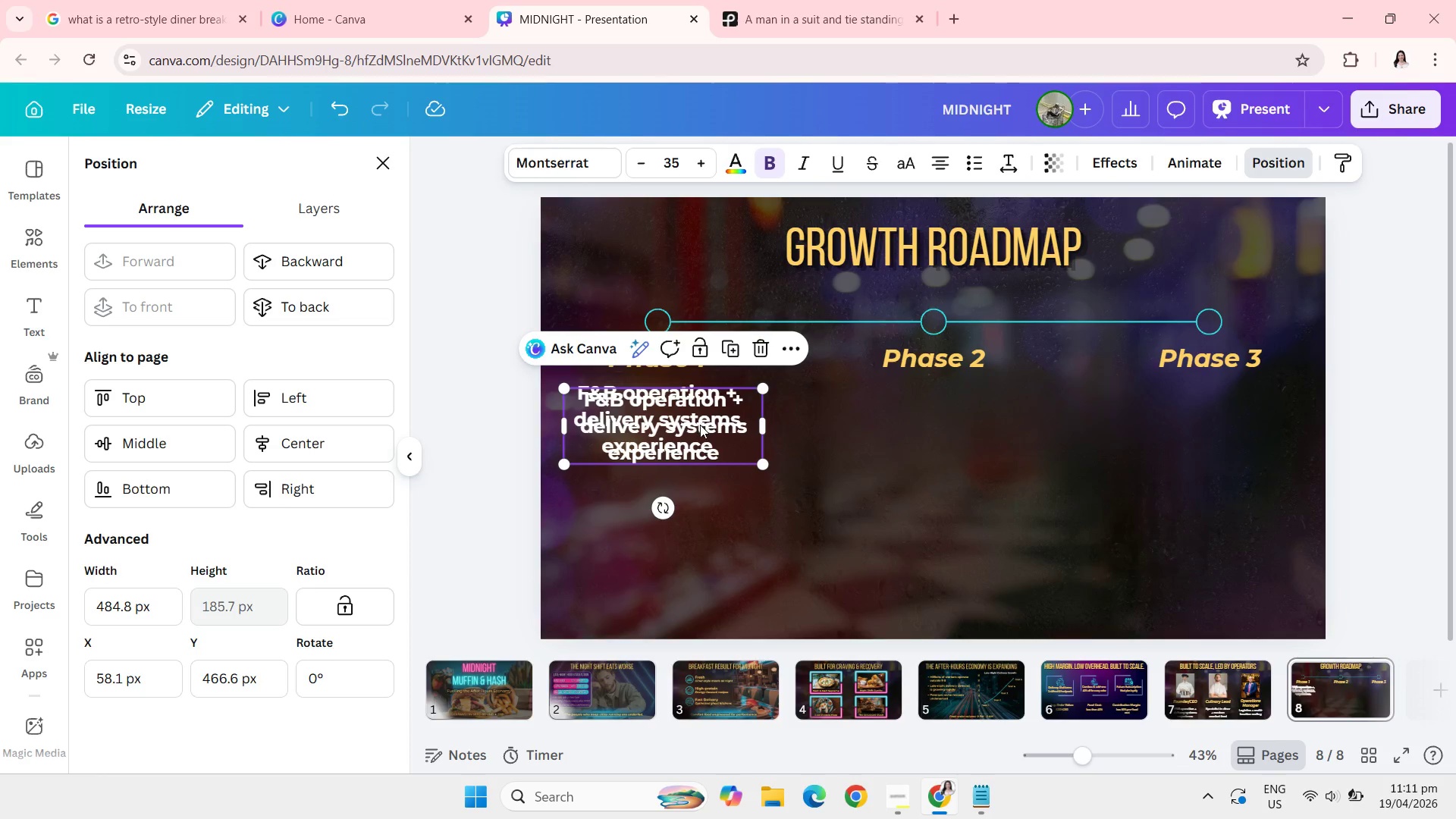 
left_click_drag(start_coordinate=[700, 425], to_coordinate=[971, 421])
 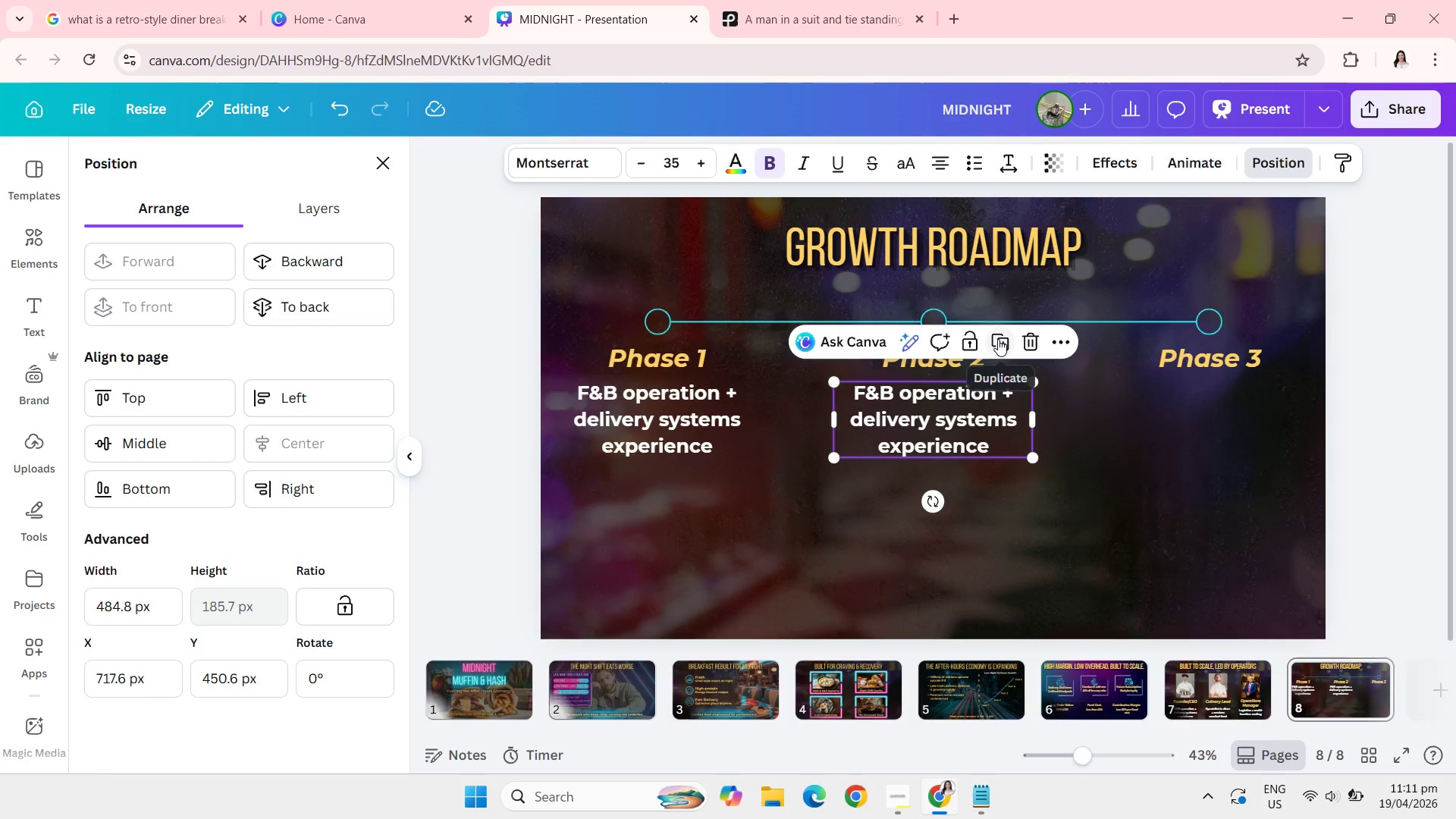 
left_click([998, 339])
 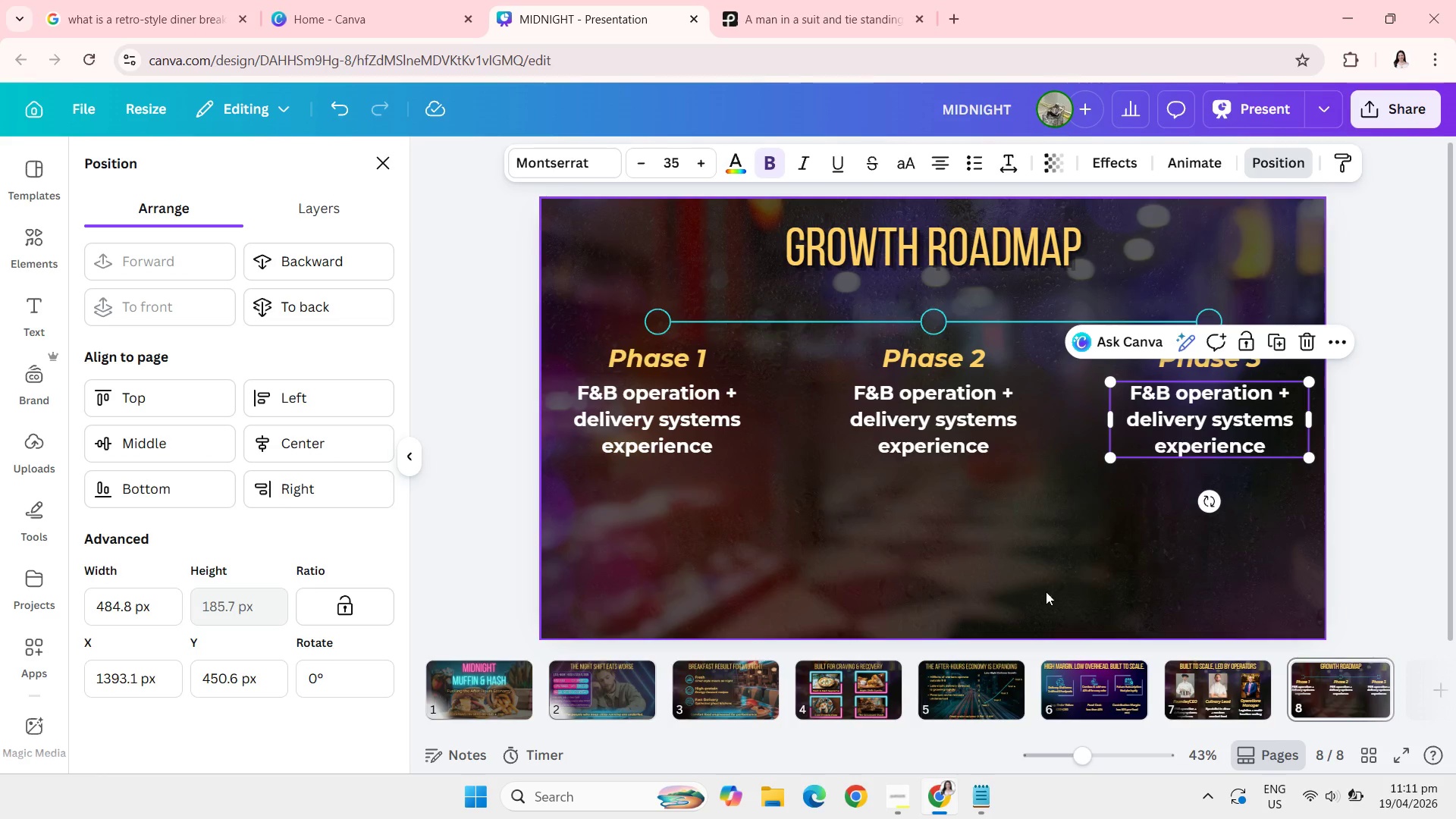 
left_click([1032, 615])
 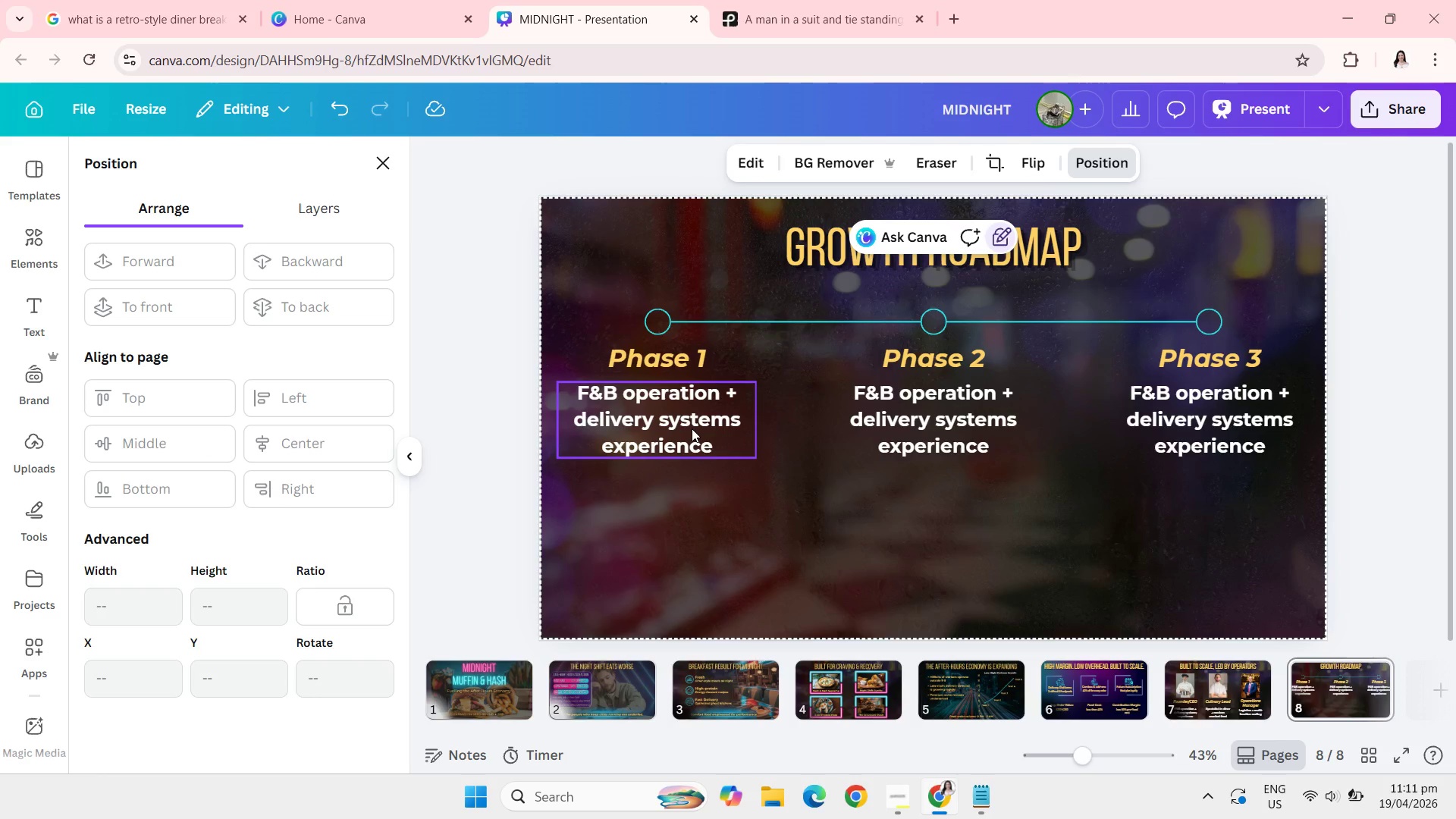 
wait(7.72)
 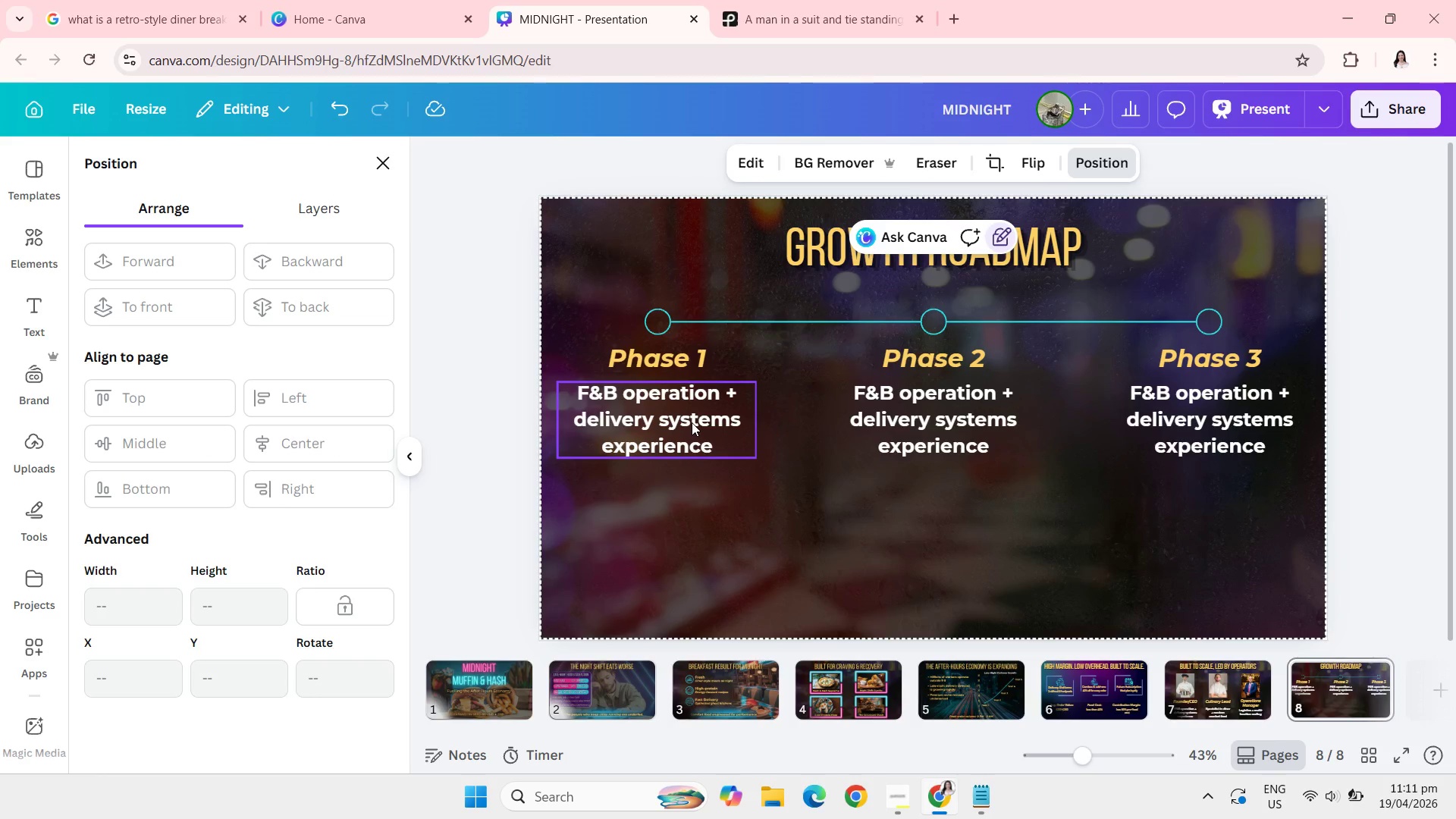 
left_click([692, 428])
 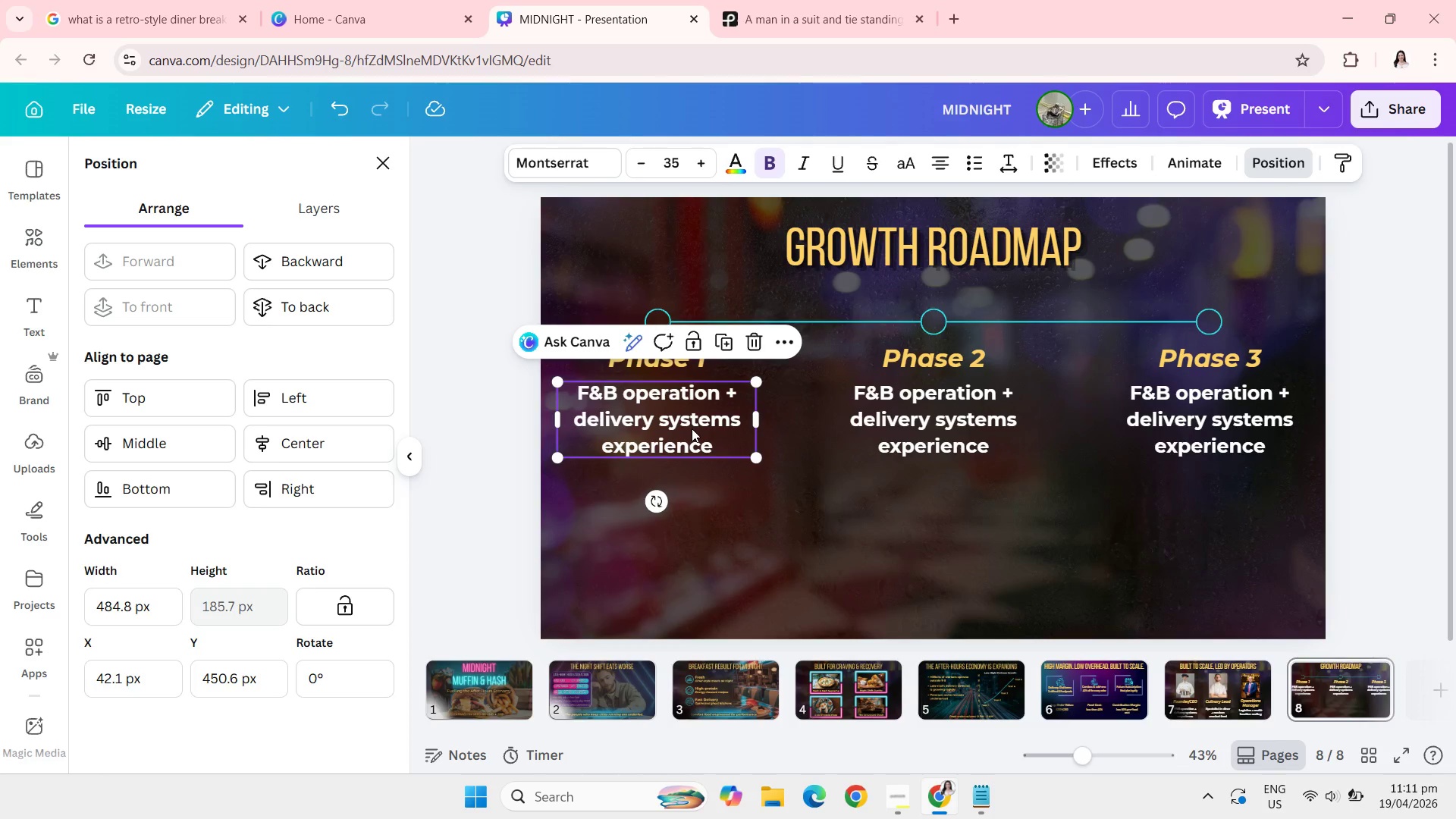 
left_click([692, 428])
 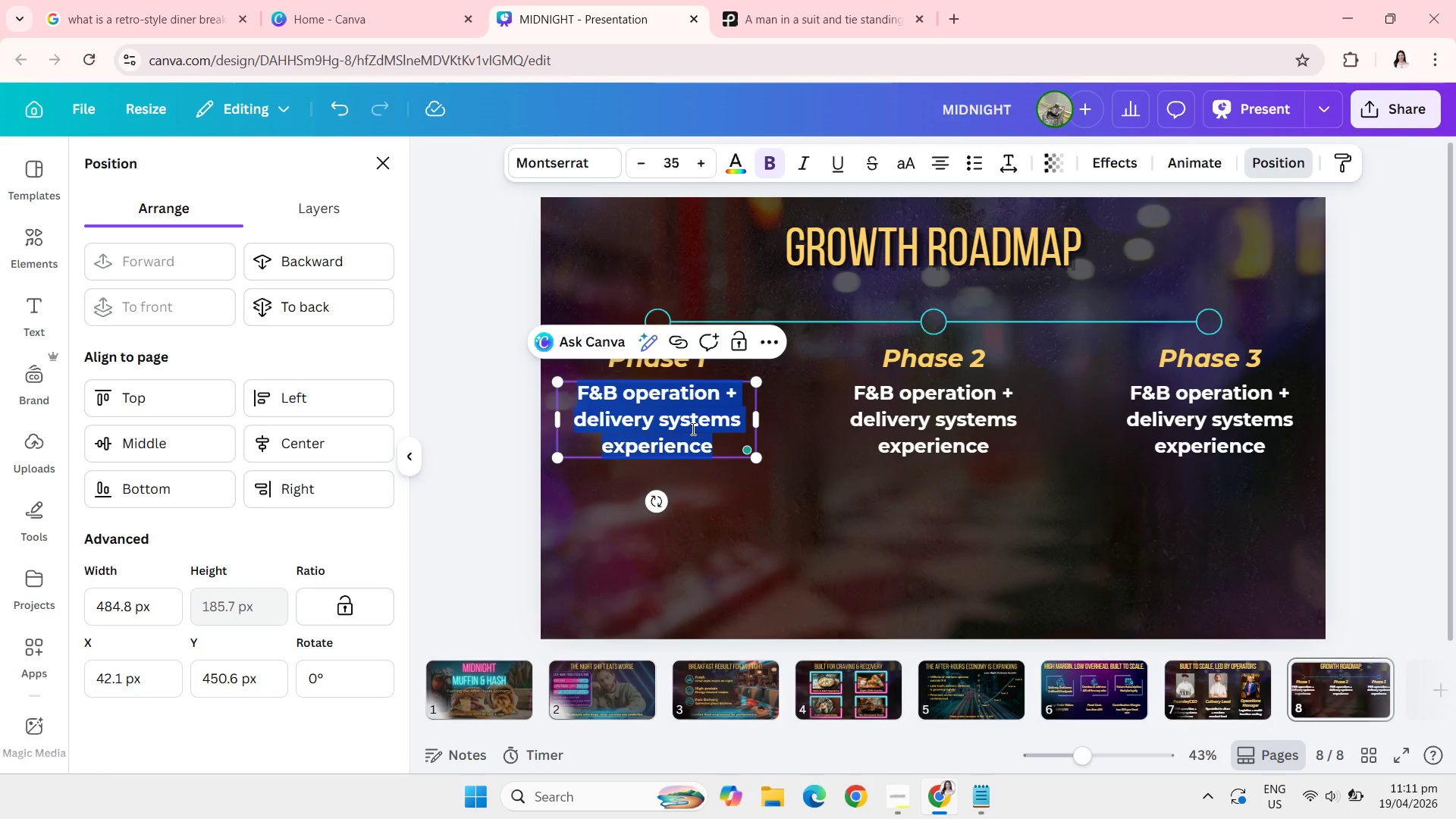 
type((0-6 months))
 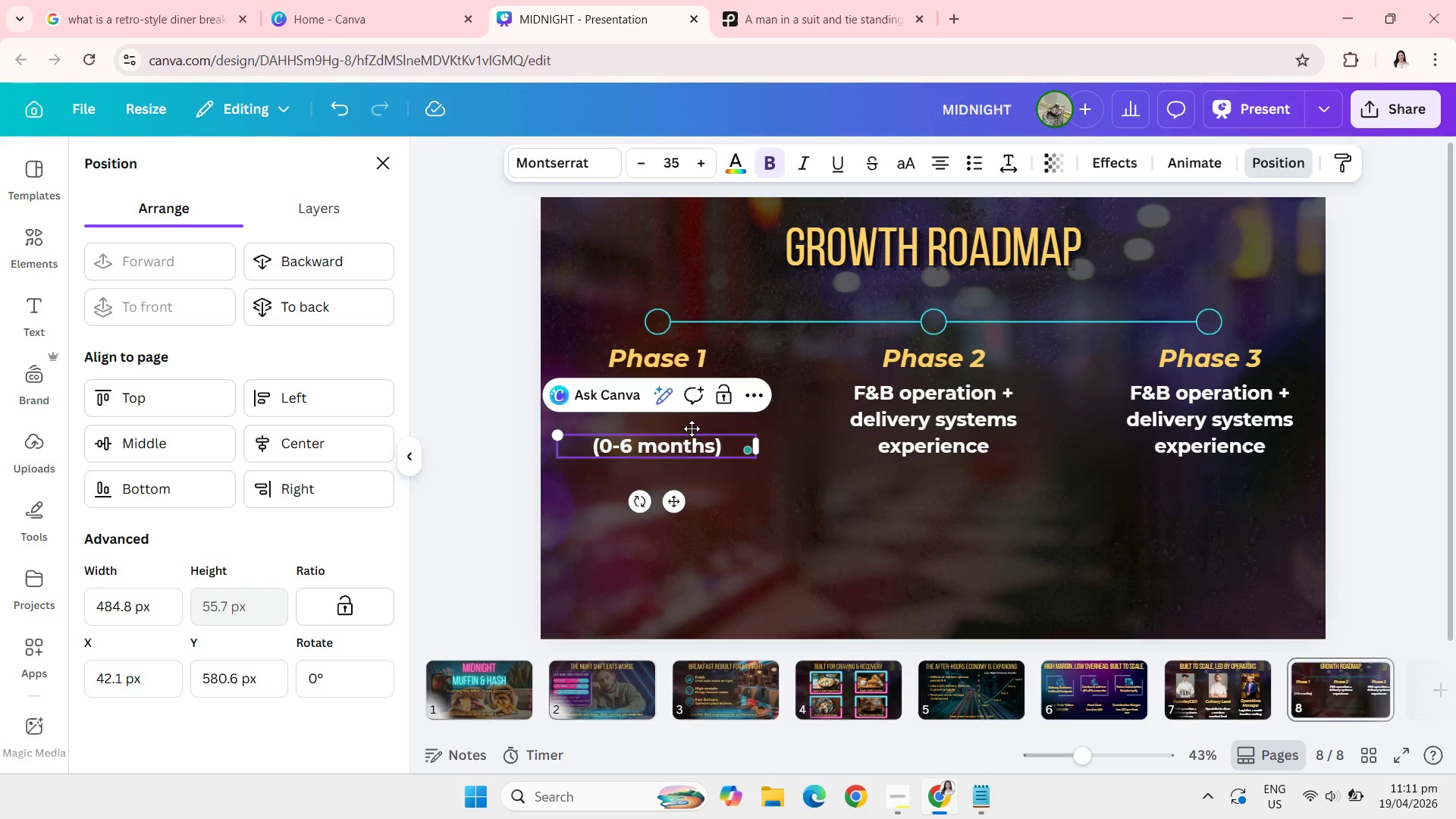 
left_click([808, 516])
 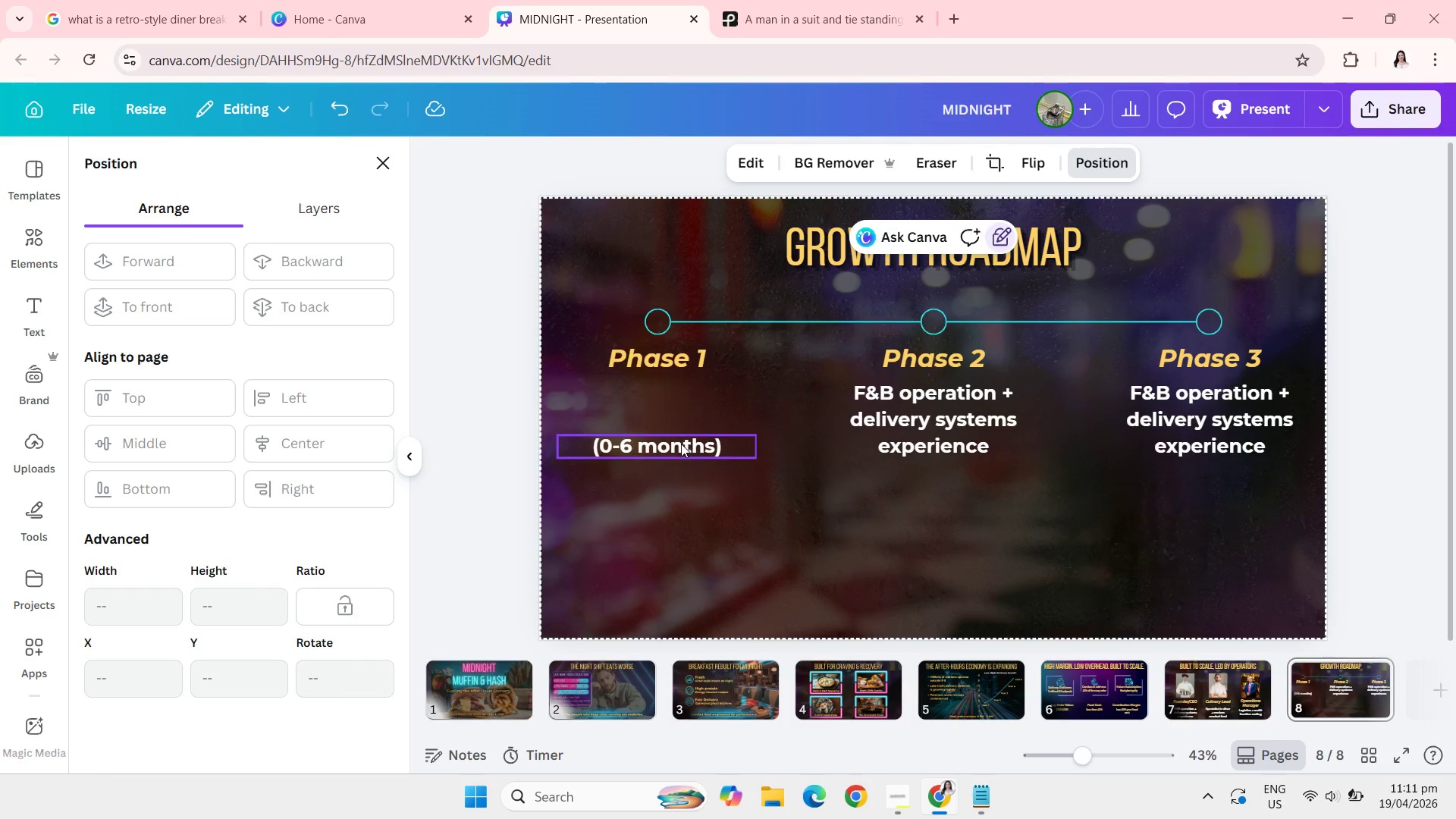 
left_click_drag(start_coordinate=[676, 444], to_coordinate=[673, 392])
 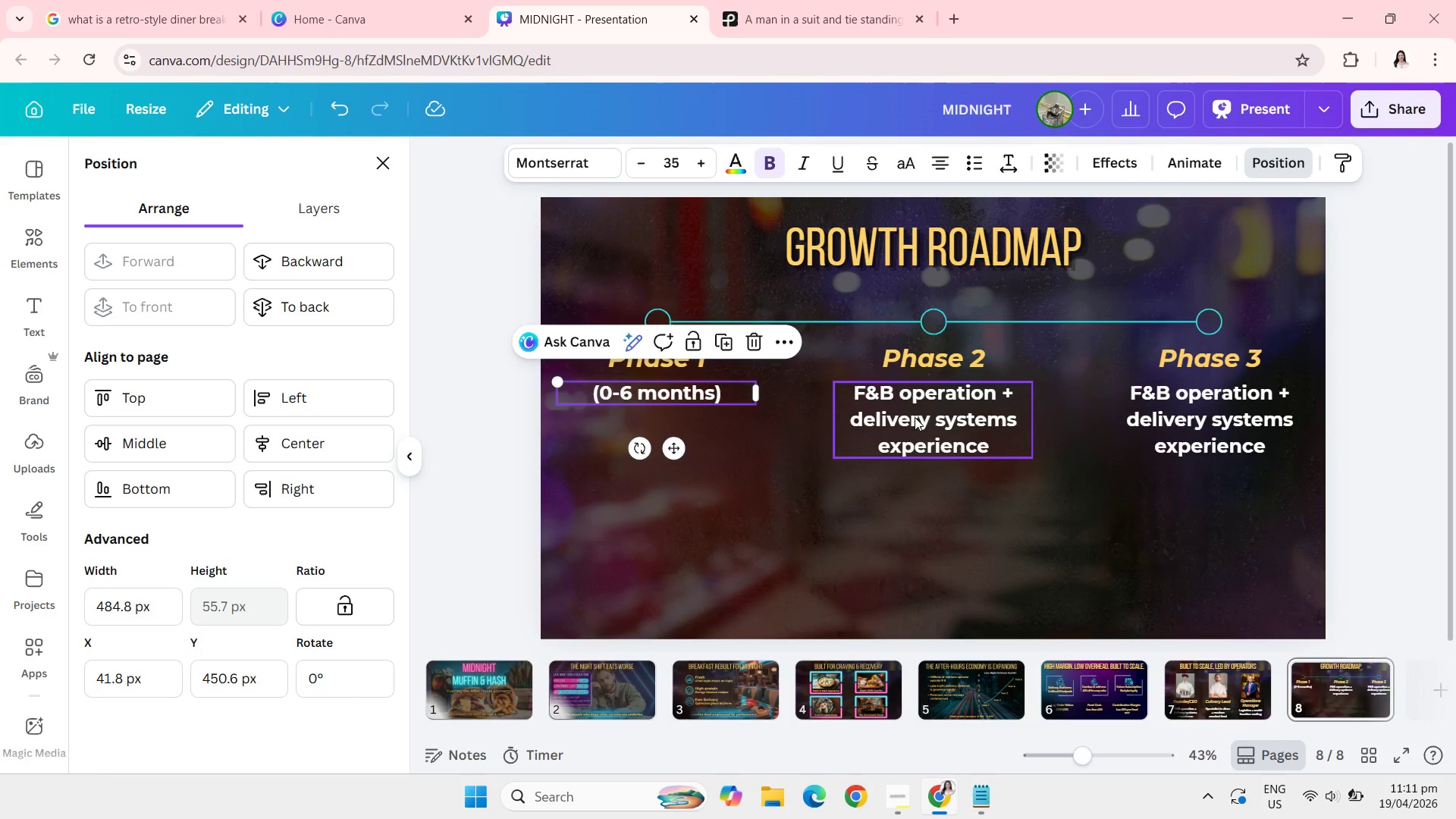 
left_click([915, 417])
 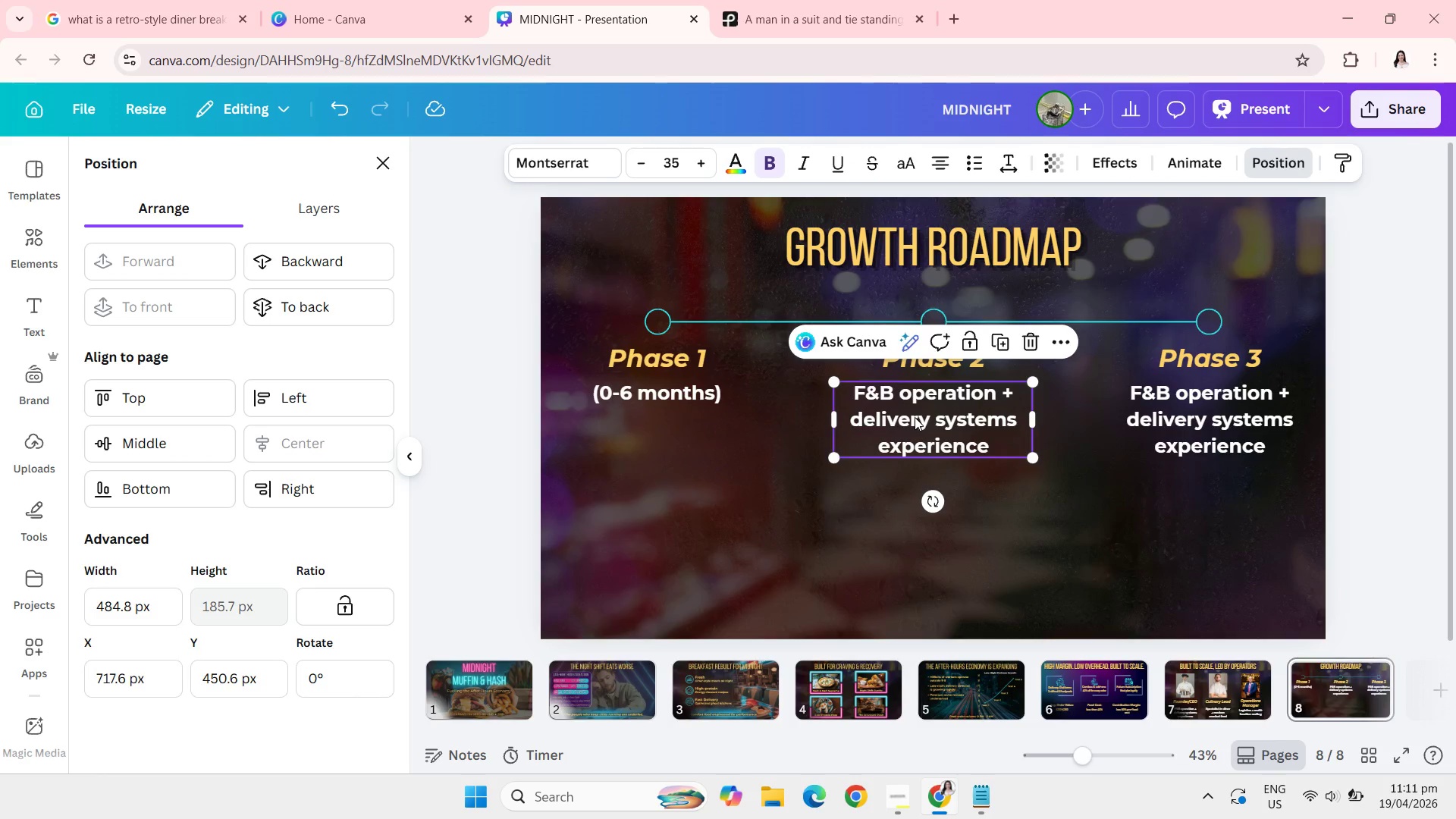 
left_click_drag(start_coordinate=[915, 417], to_coordinate=[636, 459])
 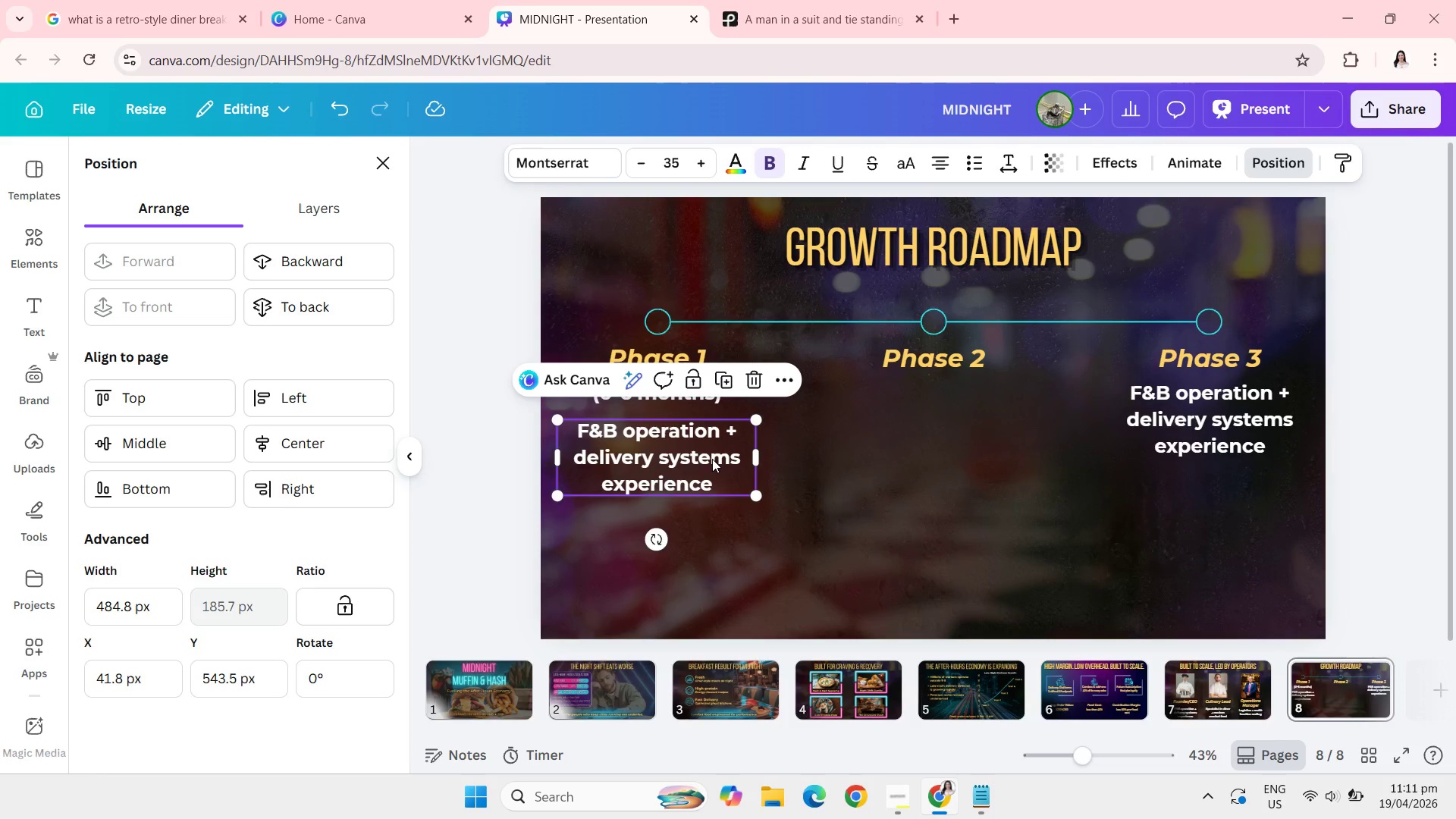 
left_click([712, 459])
 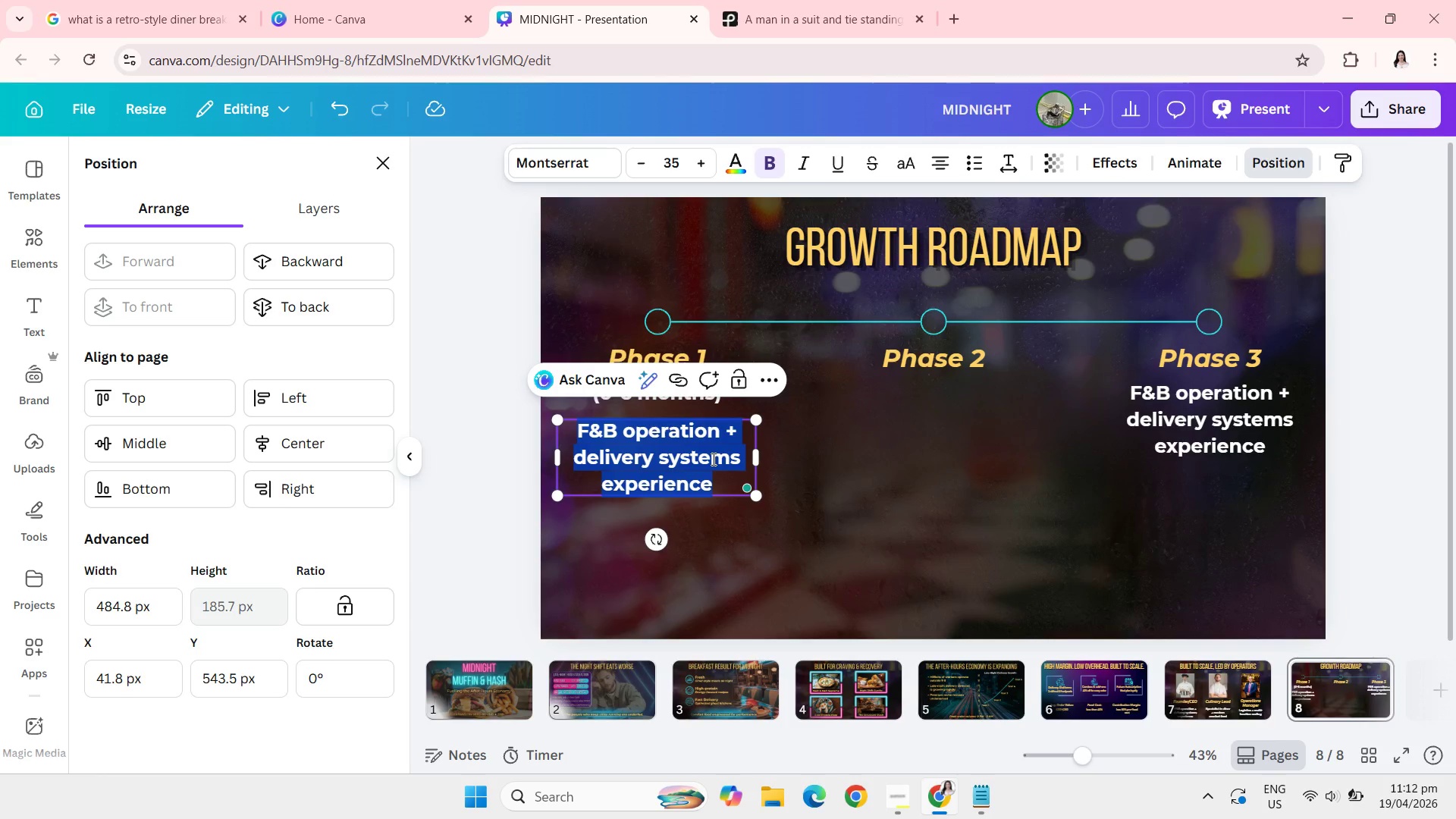 
type(Launch 2 new ghost kitchens)
 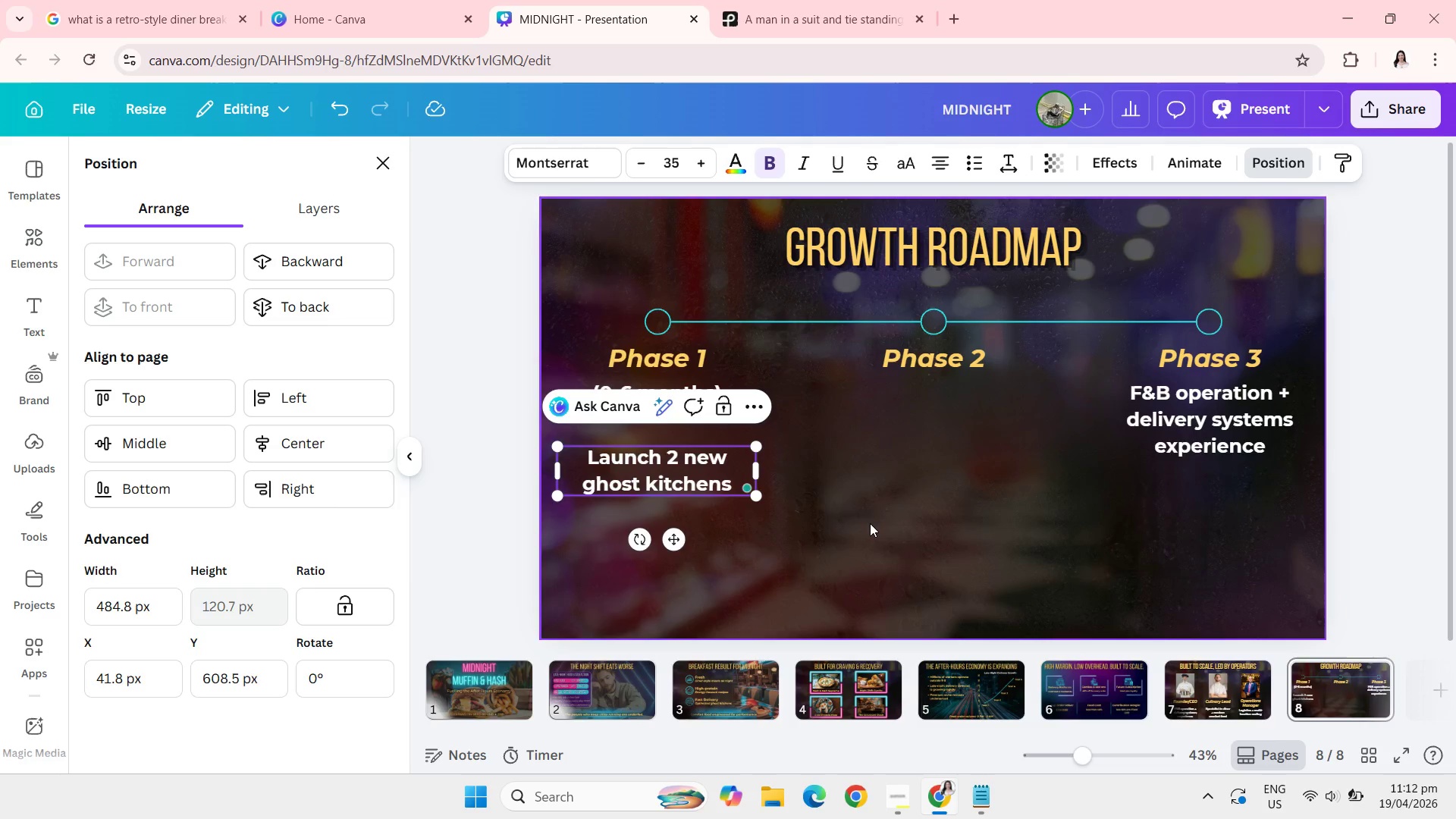 
left_click([870, 523])
 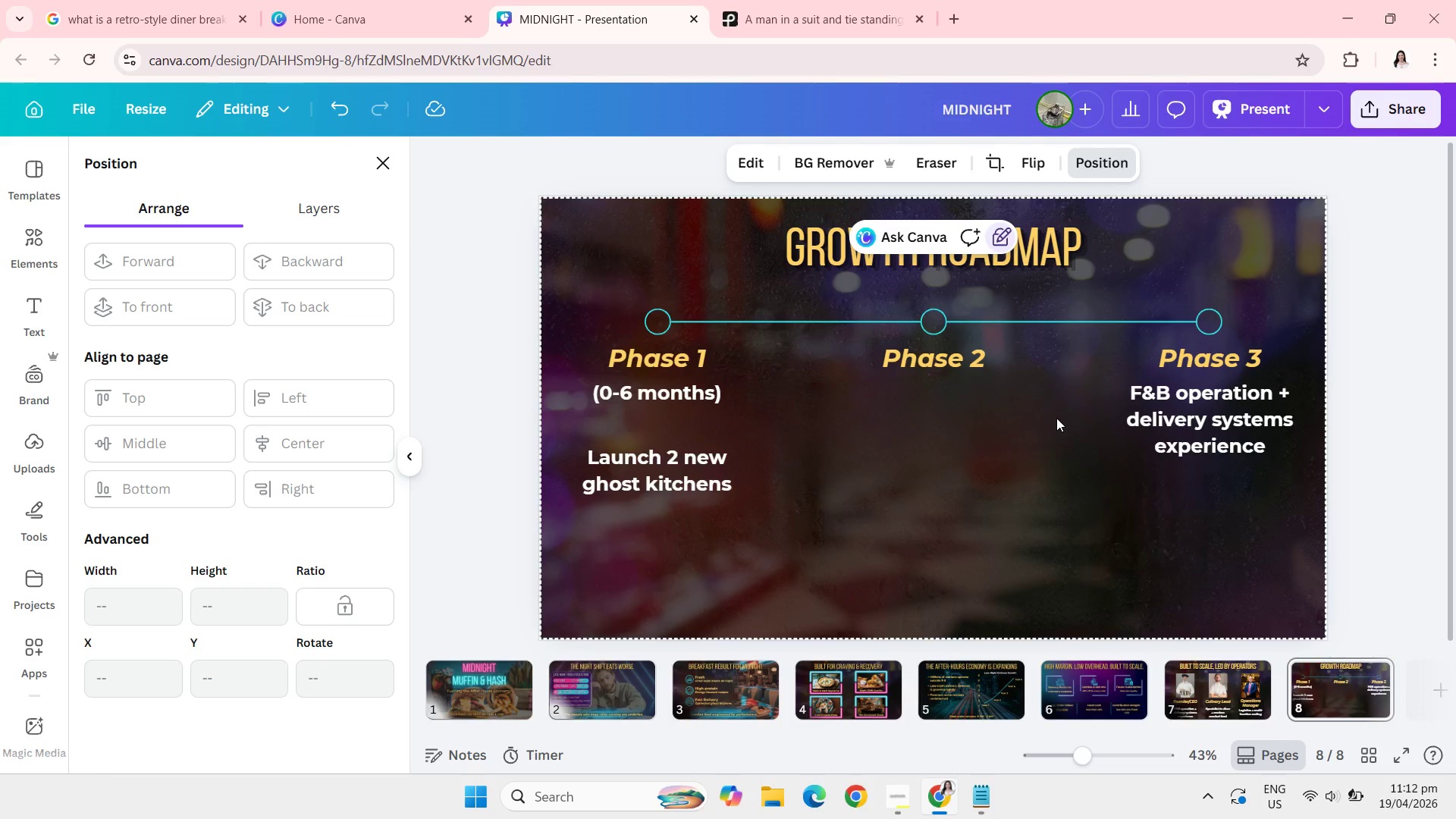 
left_click([1162, 414])
 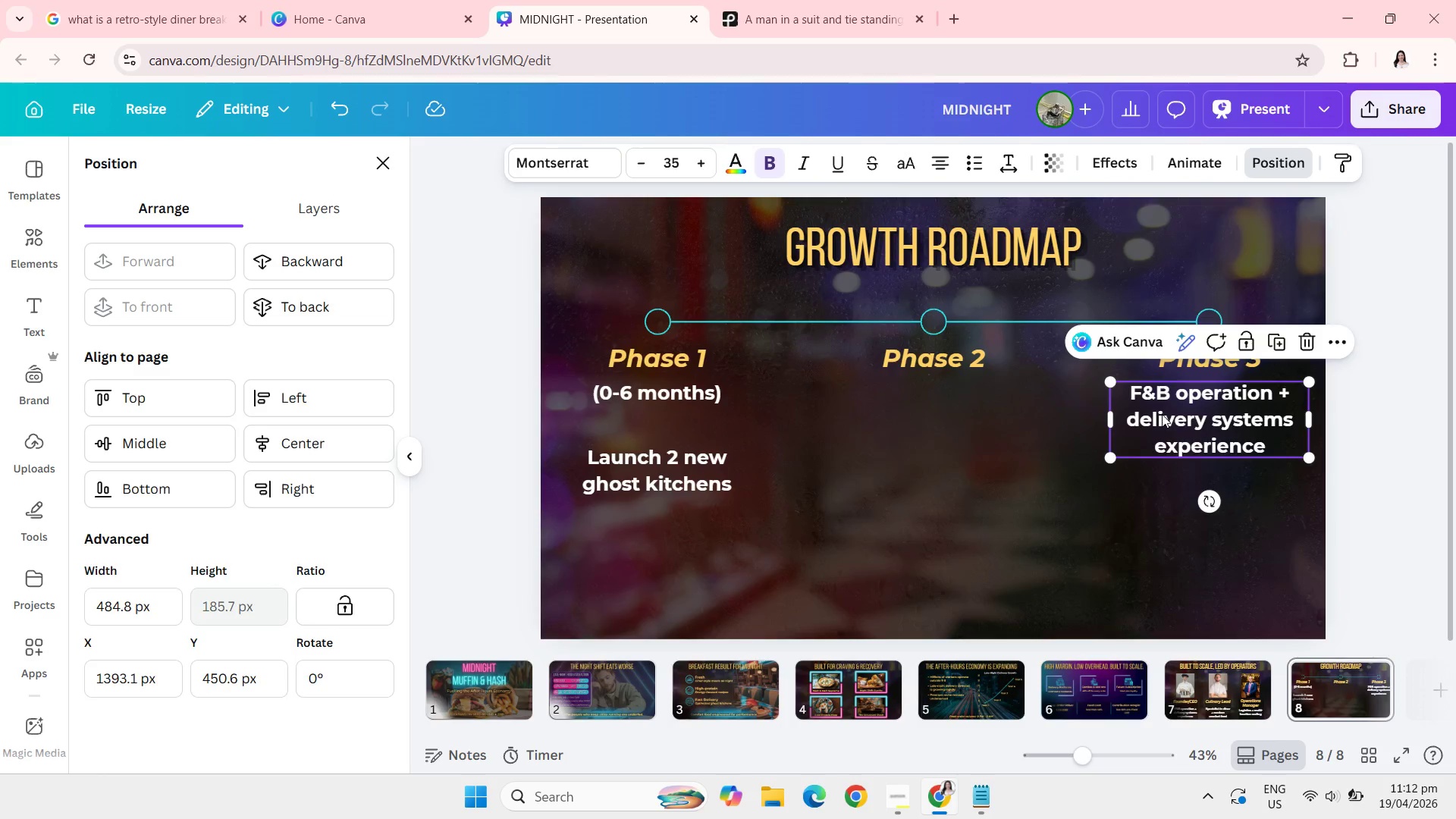 
key(Backspace)
 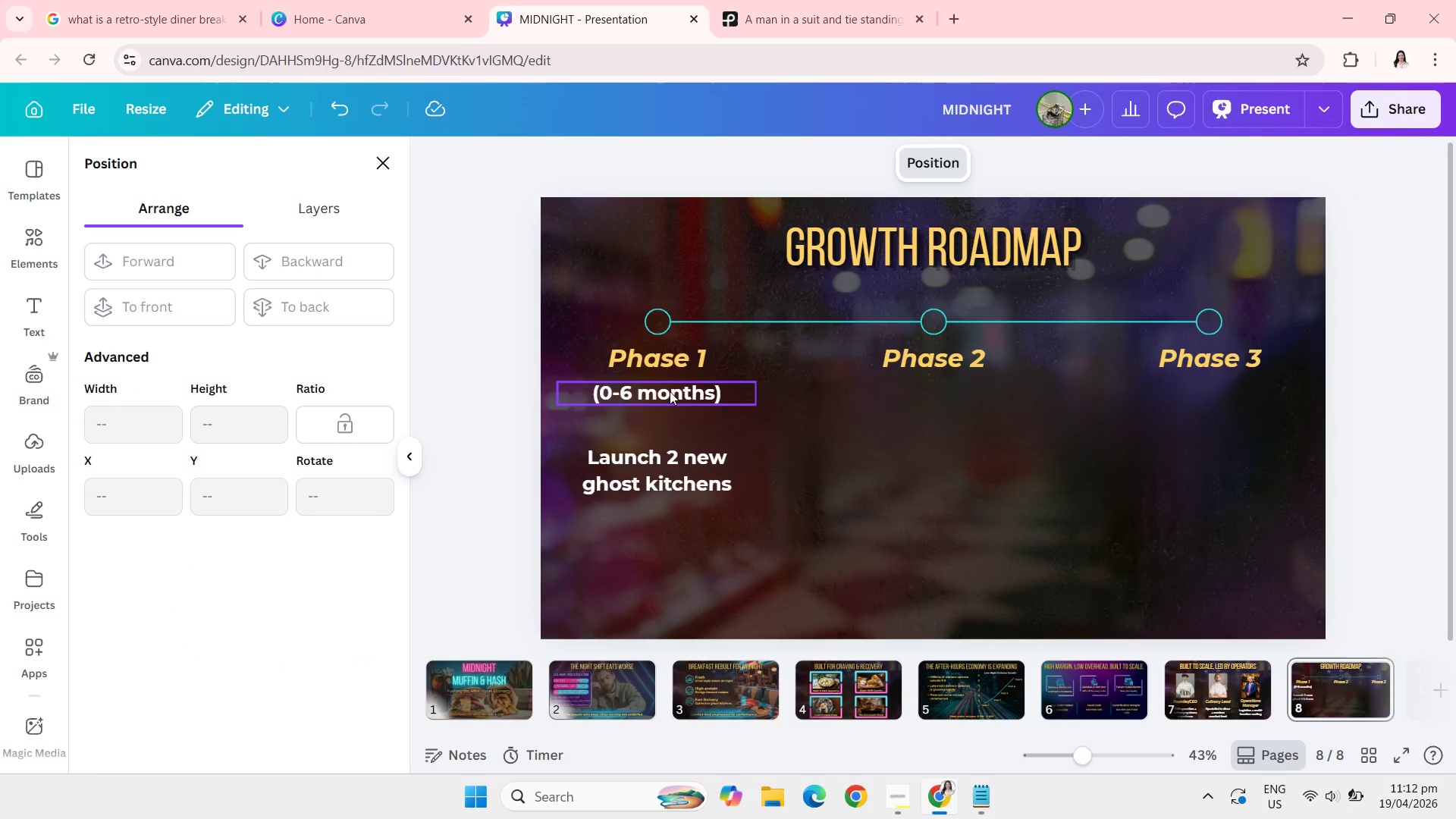 
left_click_drag(start_coordinate=[667, 393], to_coordinate=[666, 410])
 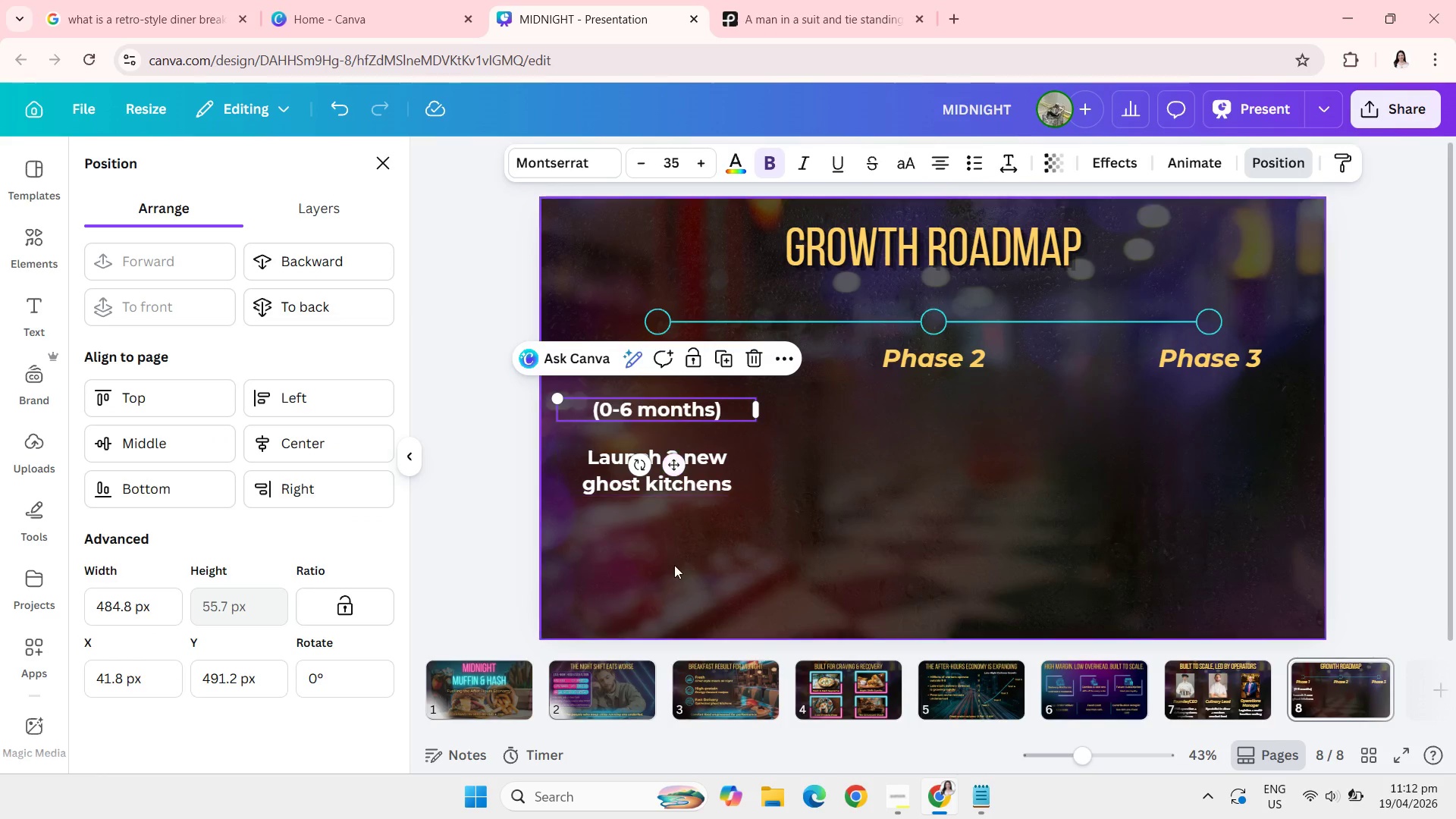 
left_click([674, 565])
 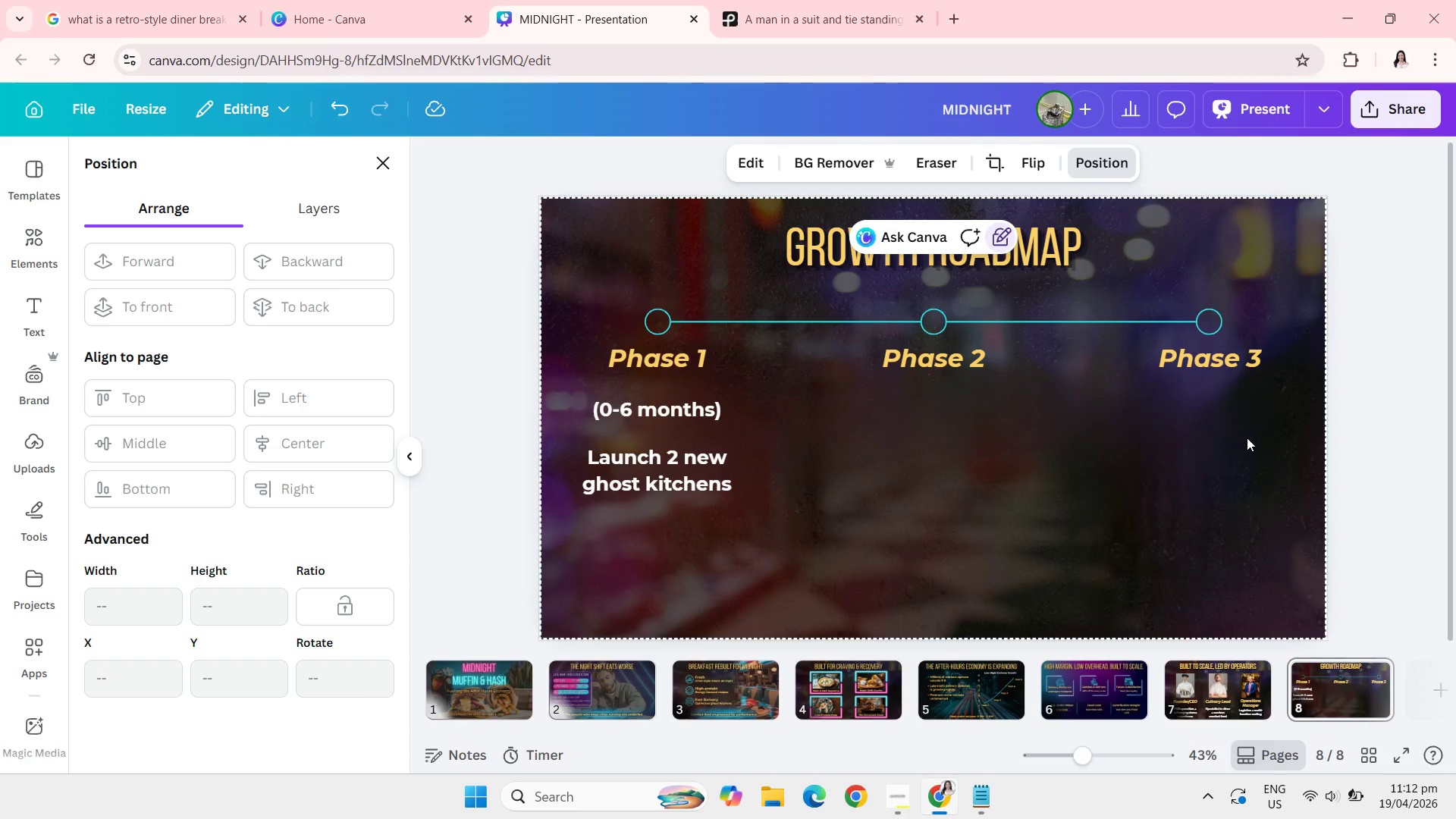 
left_click_drag(start_coordinate=[1260, 469], to_coordinate=[595, 309])
 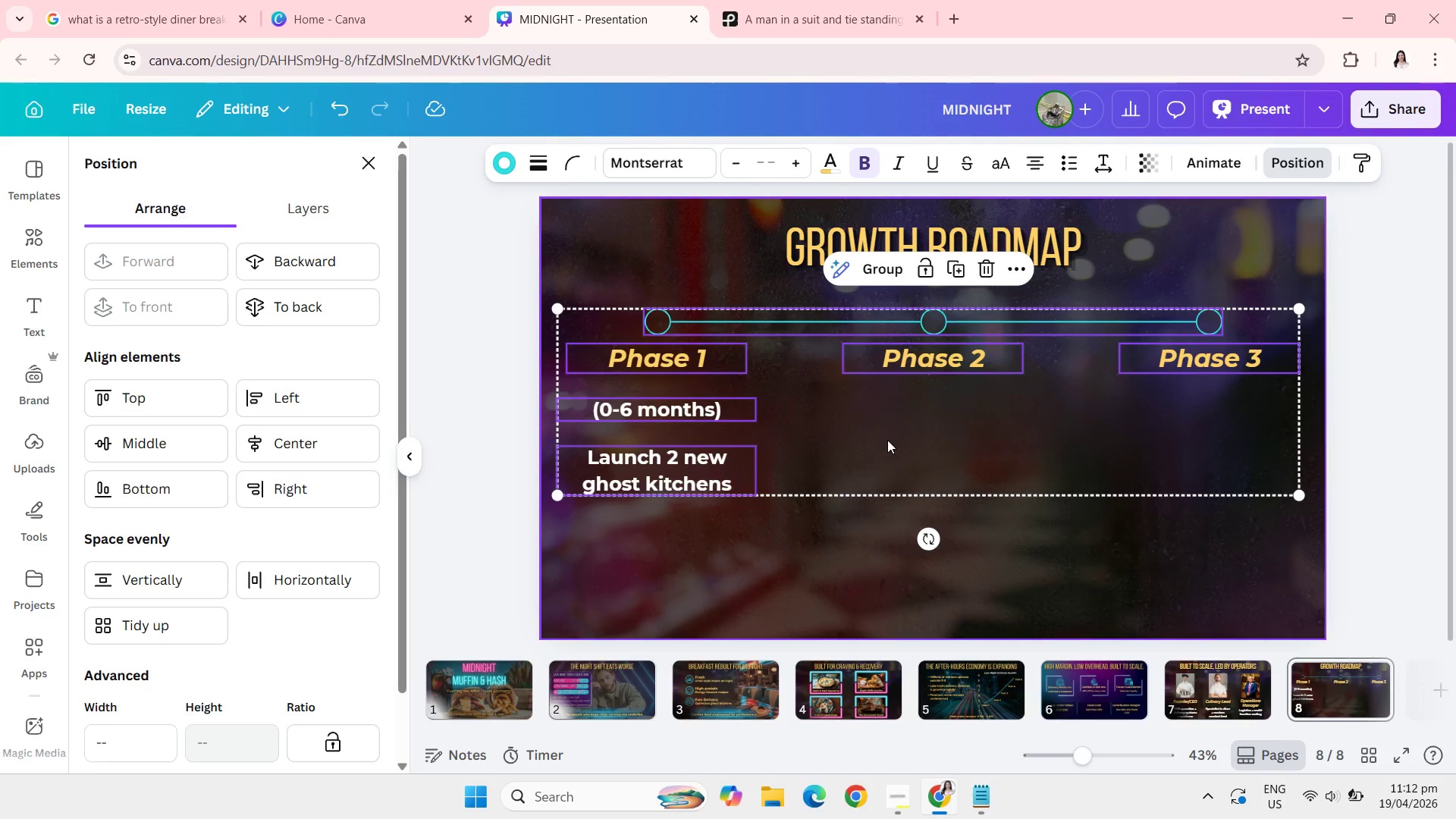 
left_click_drag(start_coordinate=[887, 440], to_coordinate=[884, 467])
 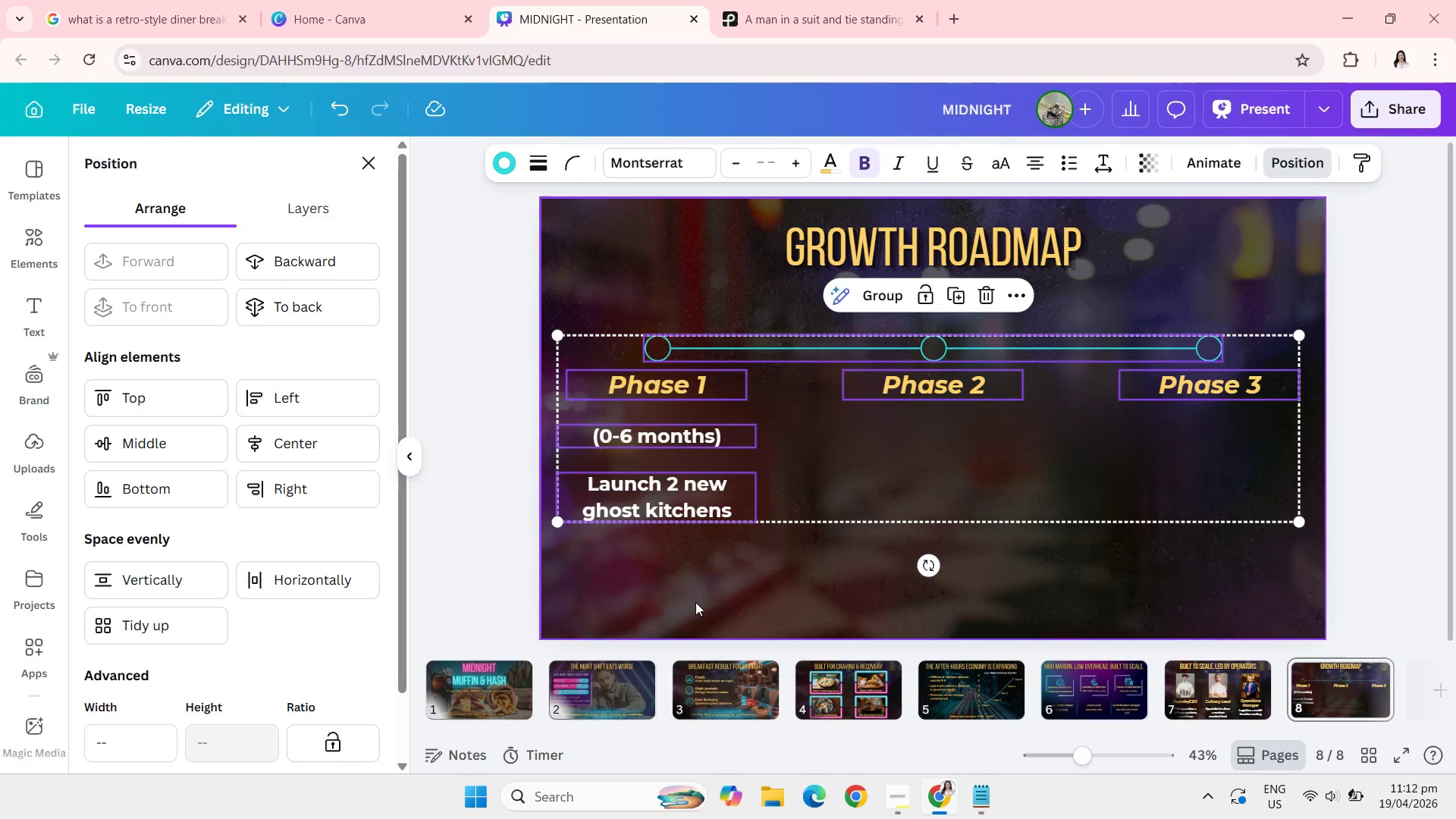 
left_click([695, 602])
 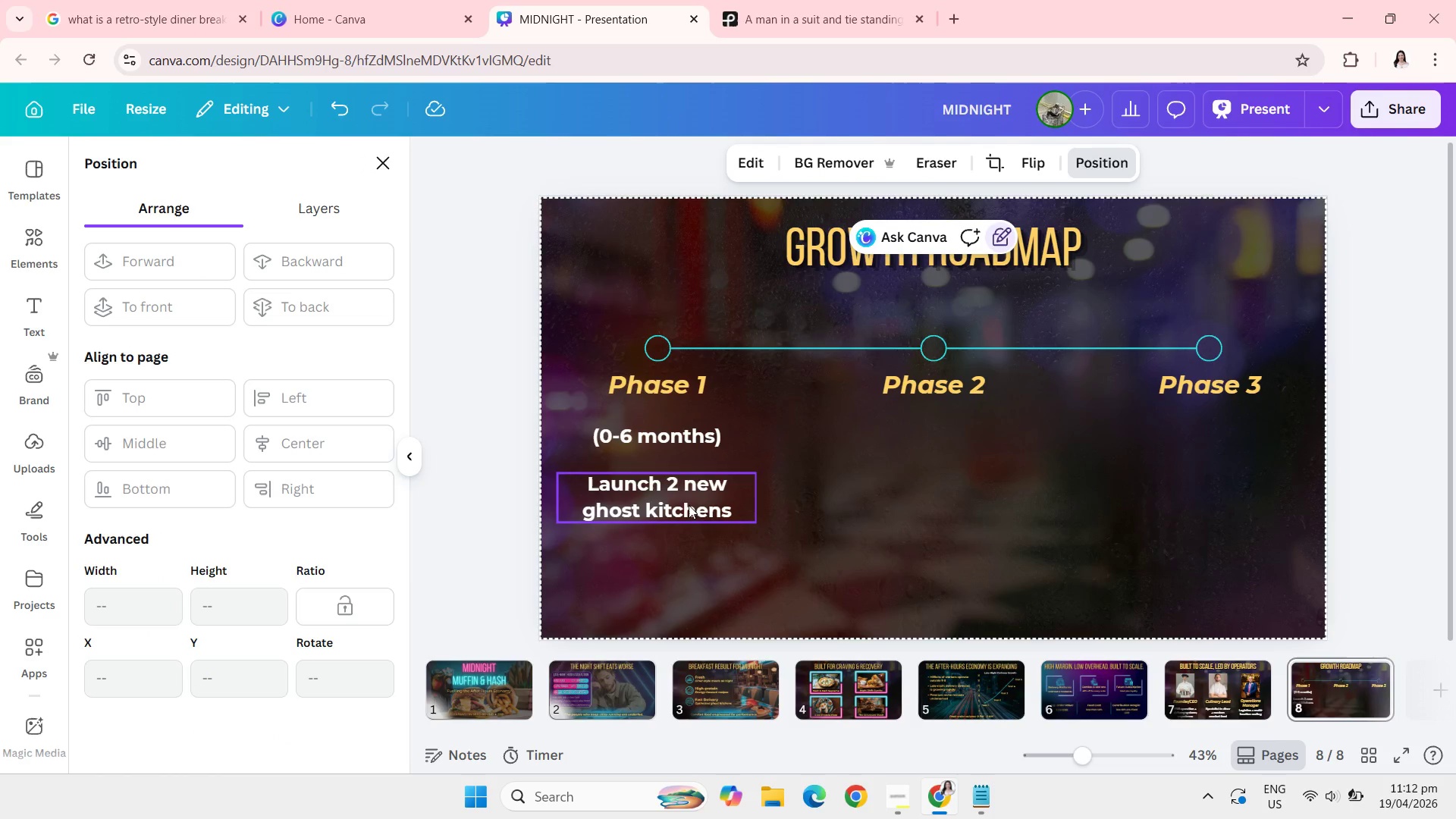 
left_click_drag(start_coordinate=[675, 496], to_coordinate=[675, 514])
 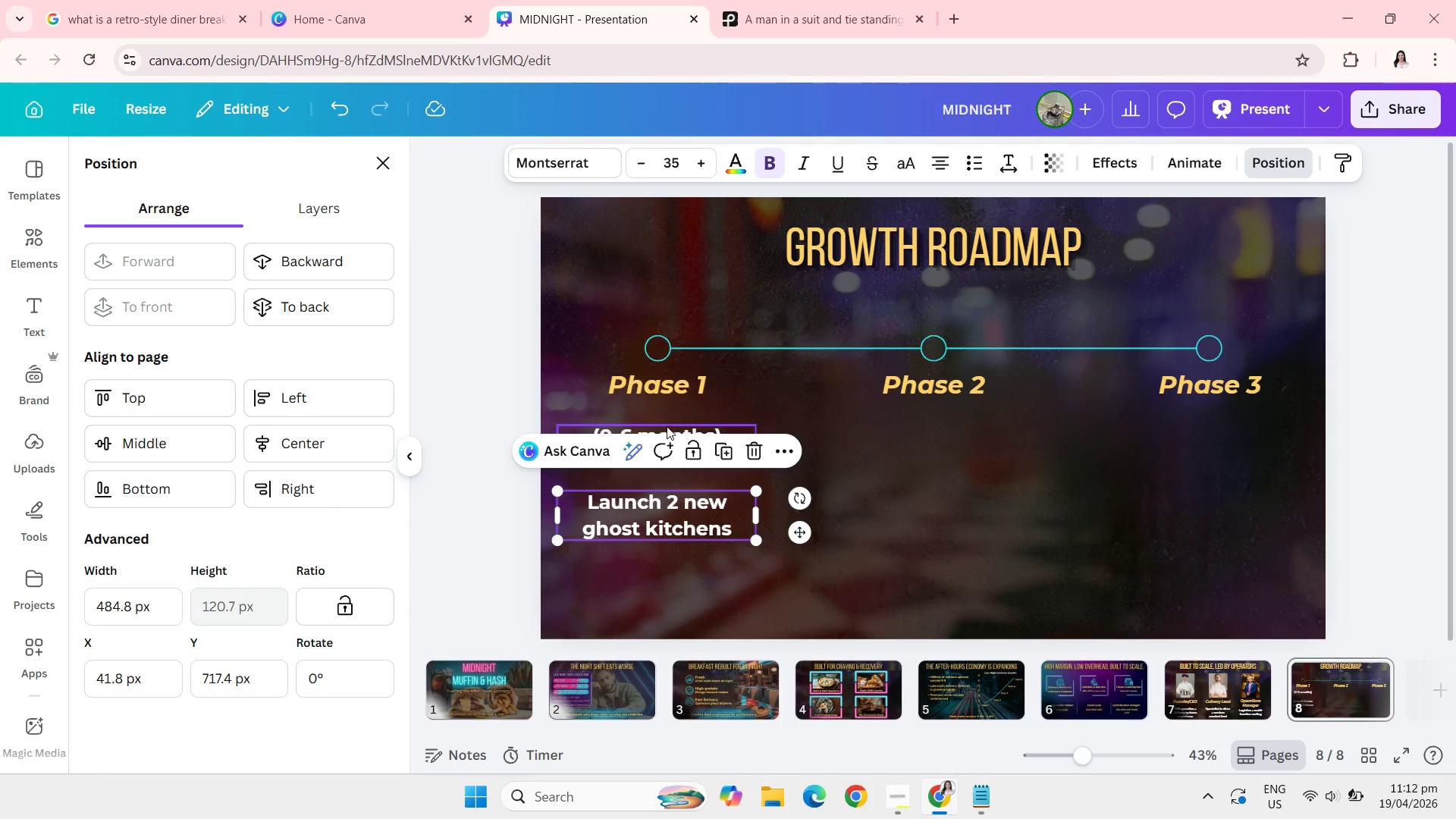 
left_click_drag(start_coordinate=[667, 426], to_coordinate=[667, 431])
 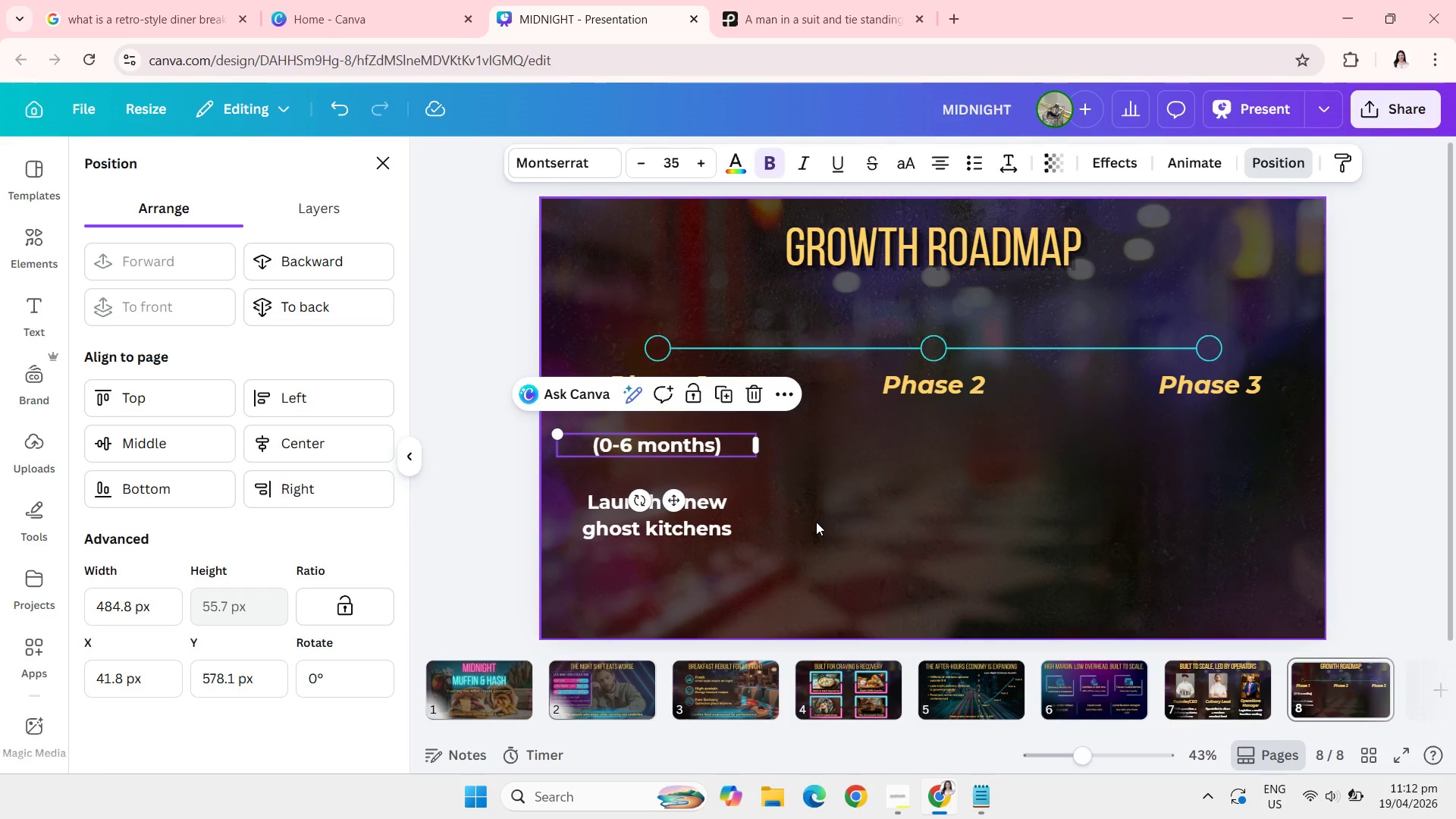 
left_click([816, 522])
 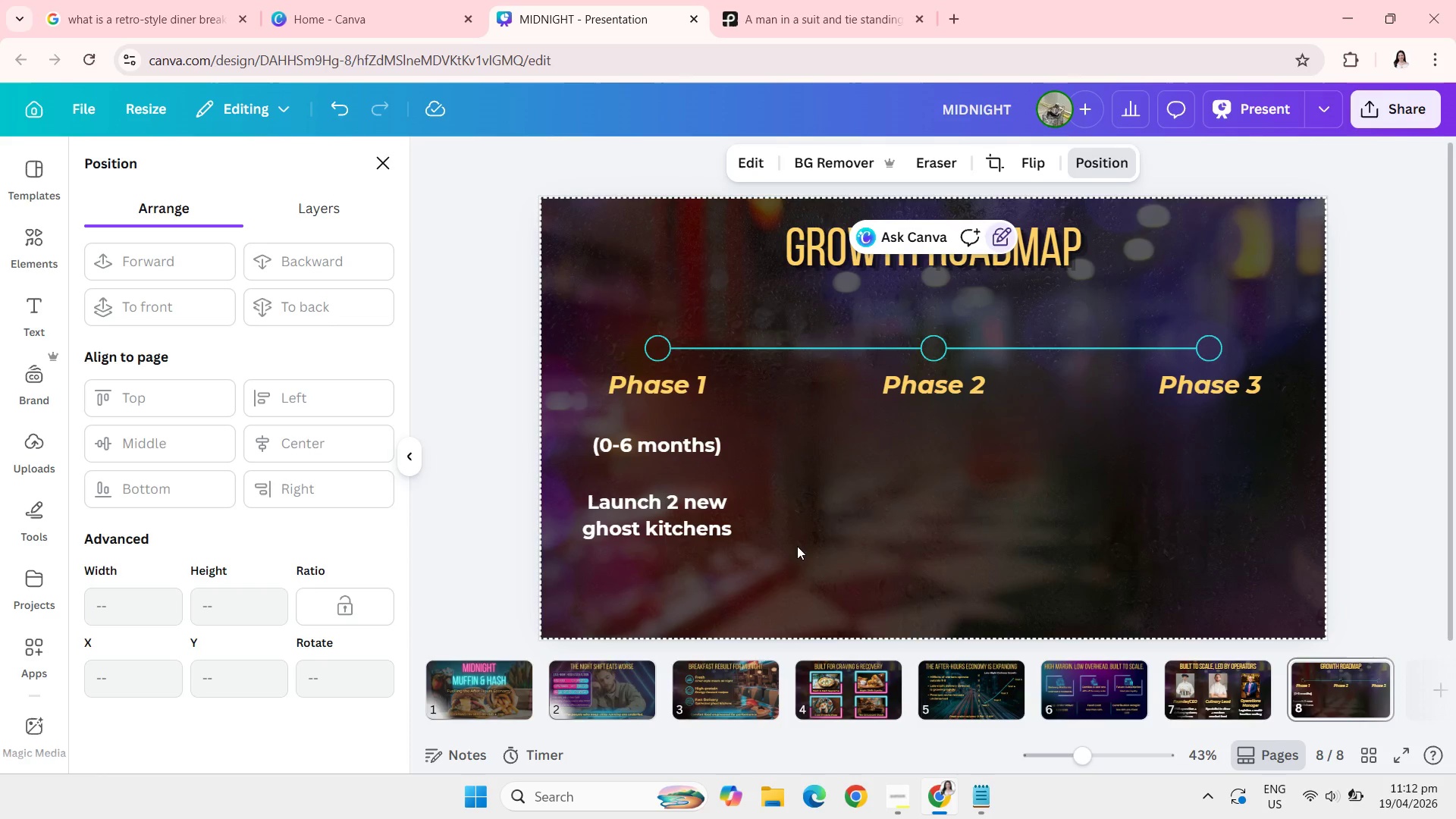 
left_click_drag(start_coordinate=[771, 575], to_coordinate=[620, 444])
 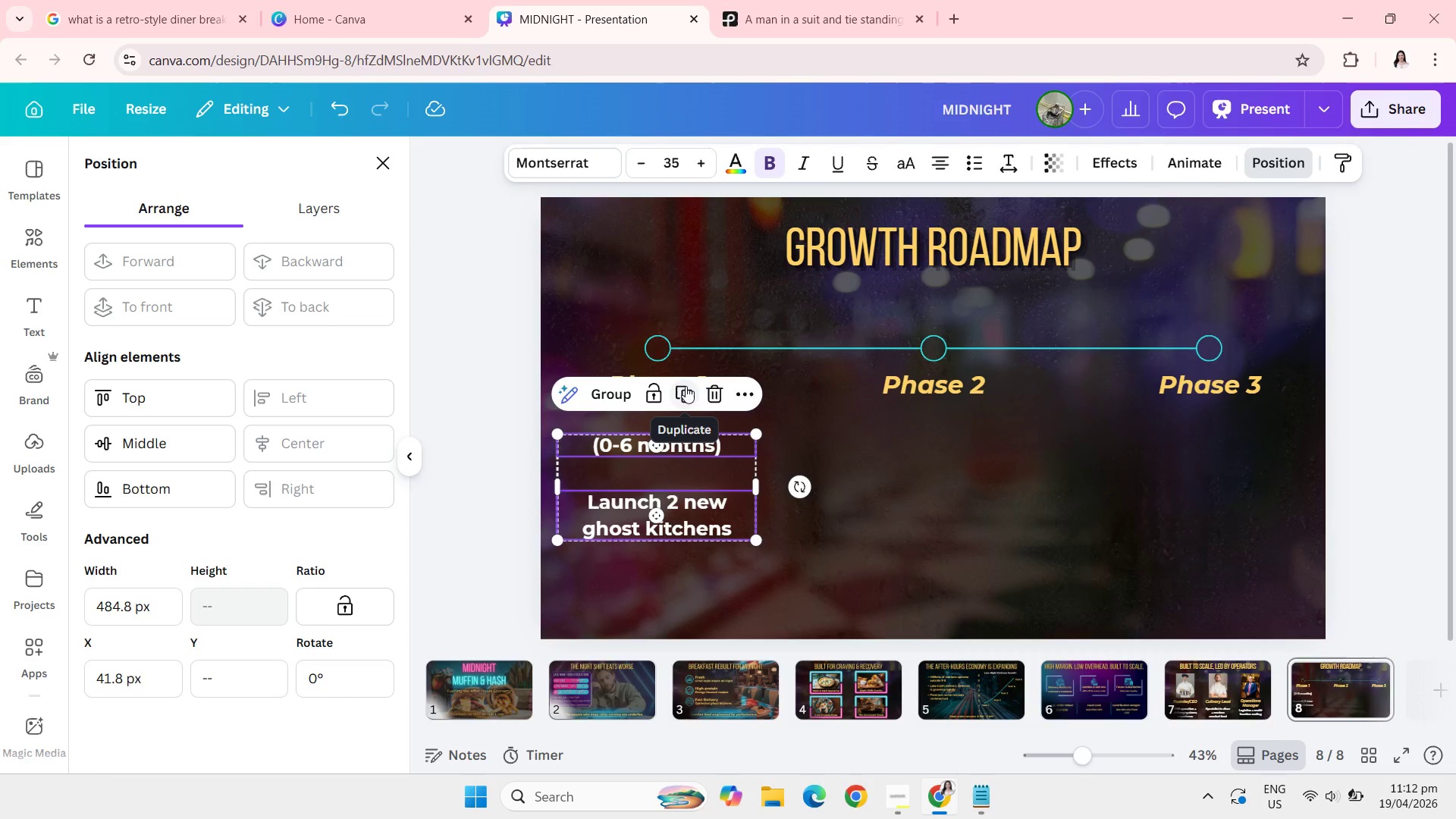 
left_click([686, 388])
 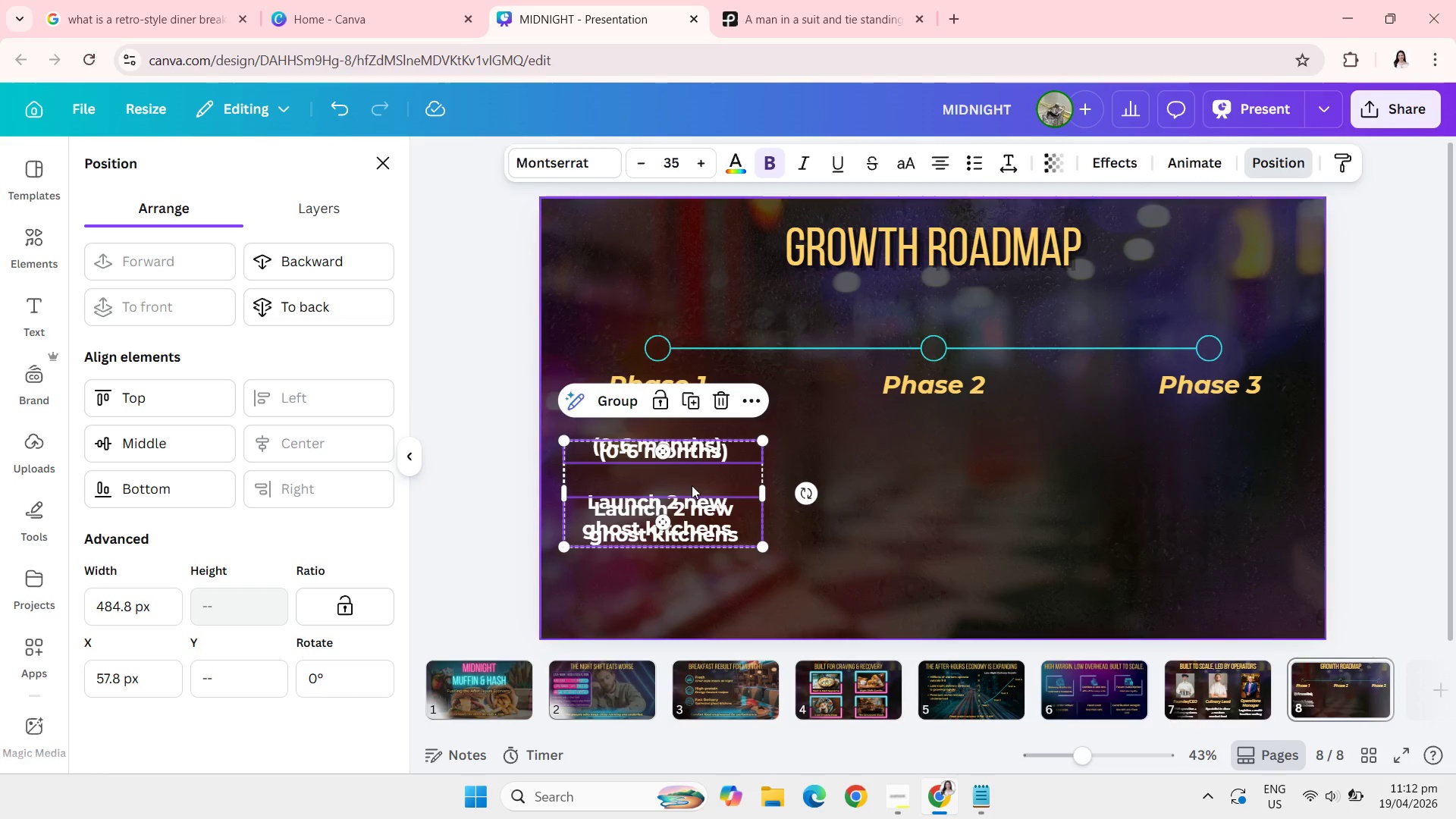 
left_click_drag(start_coordinate=[692, 486], to_coordinate=[959, 477])
 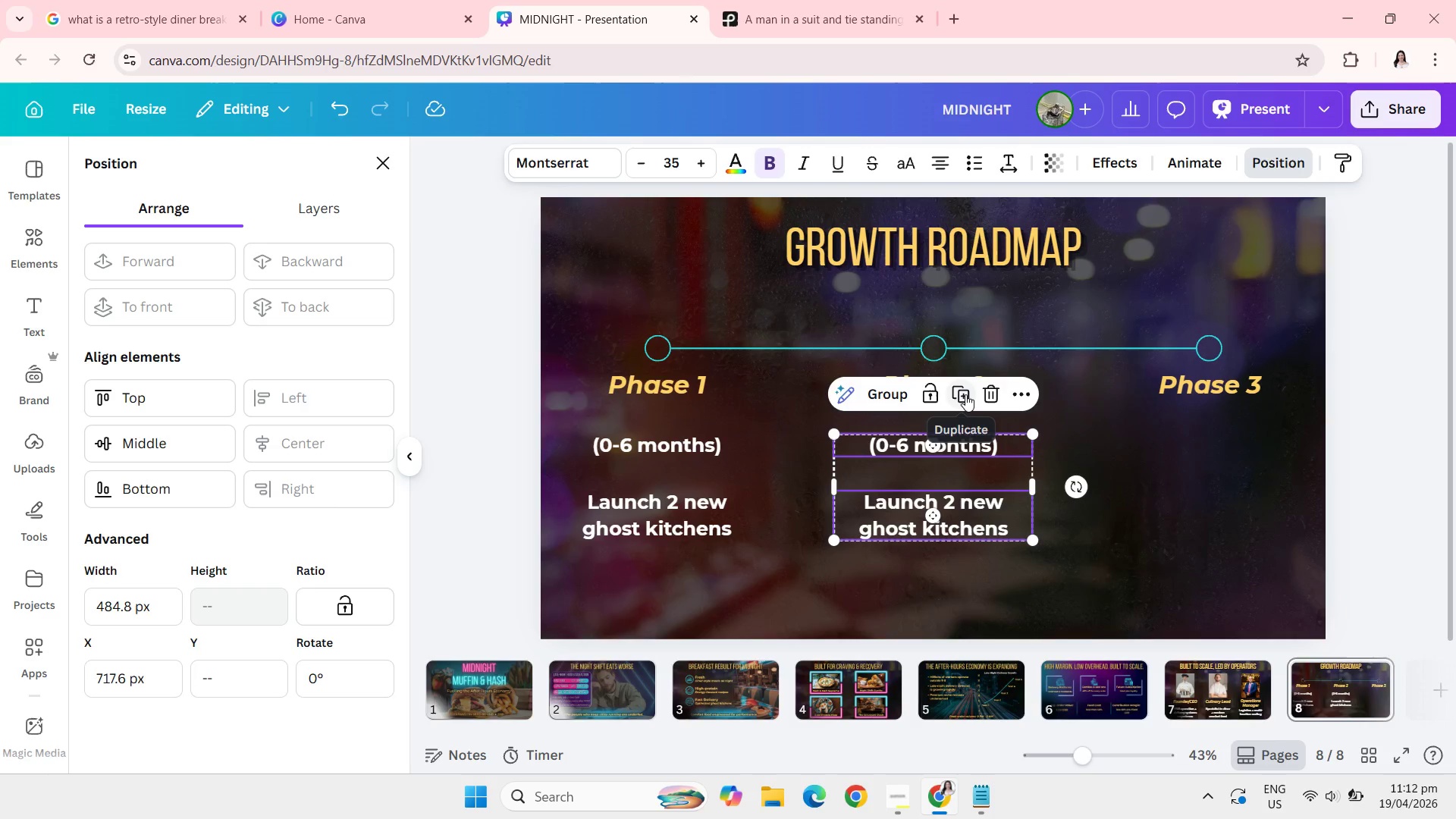 
left_click([965, 394])
 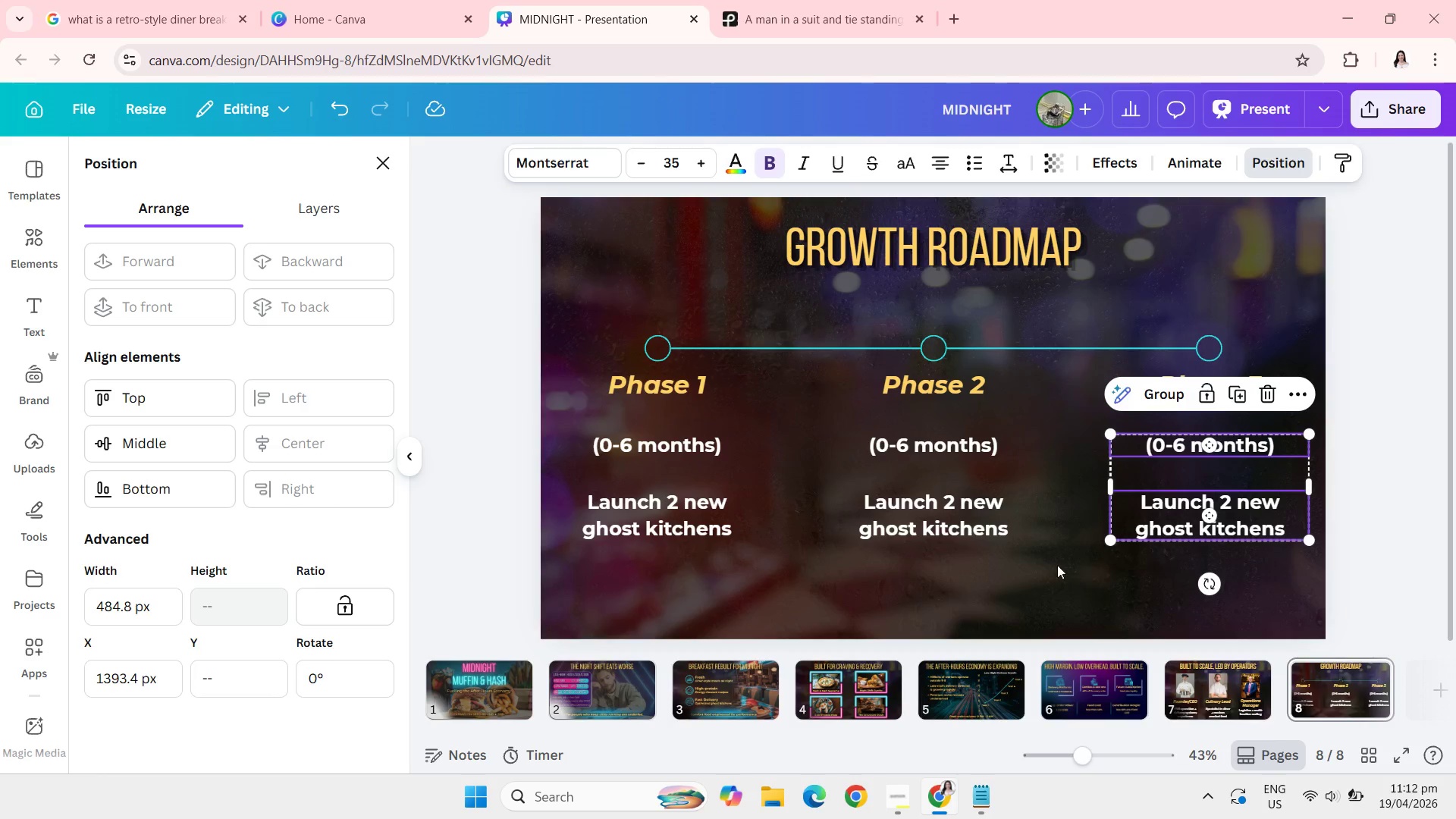 
left_click([1031, 590])
 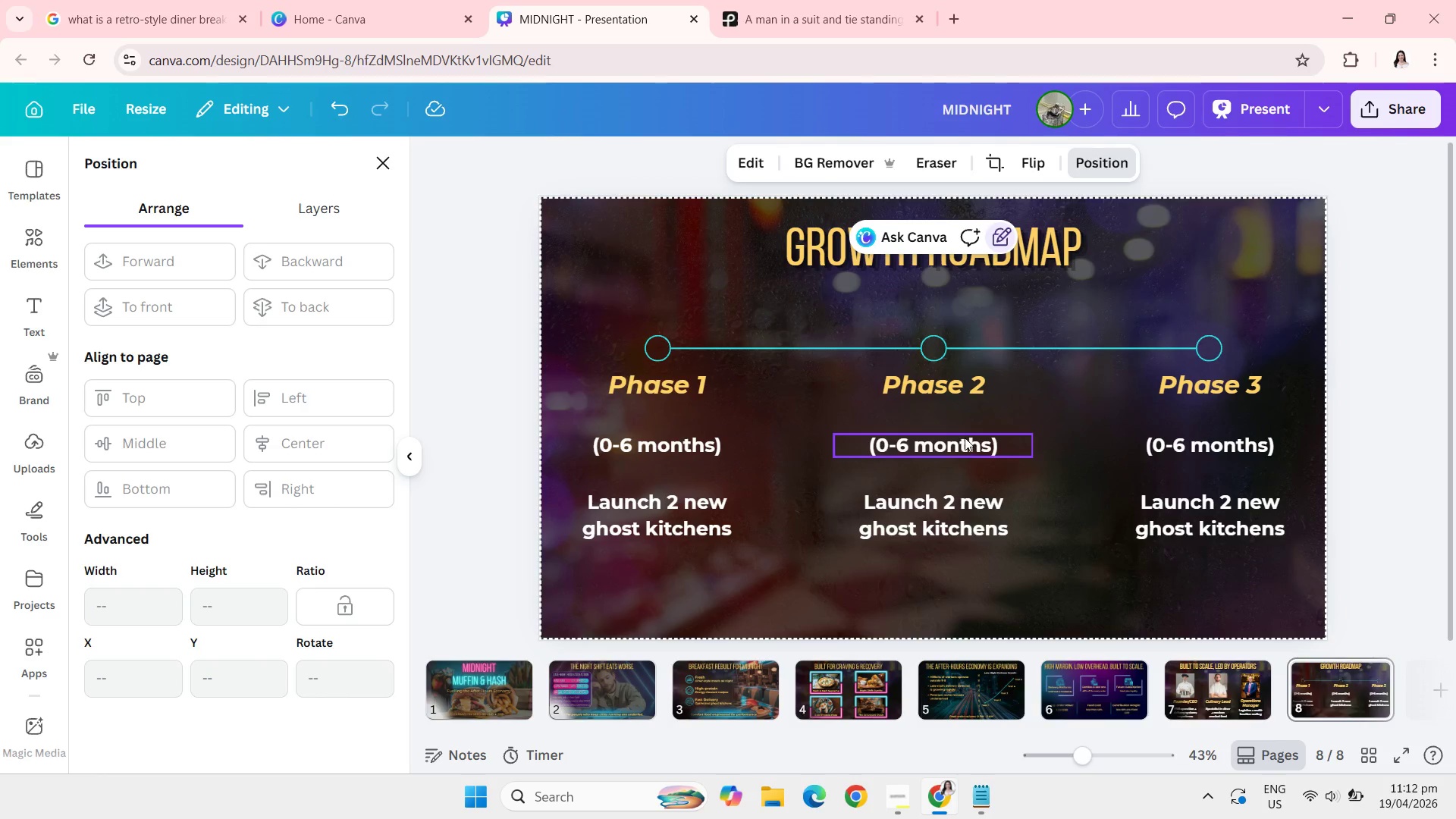 
left_click([963, 438])
 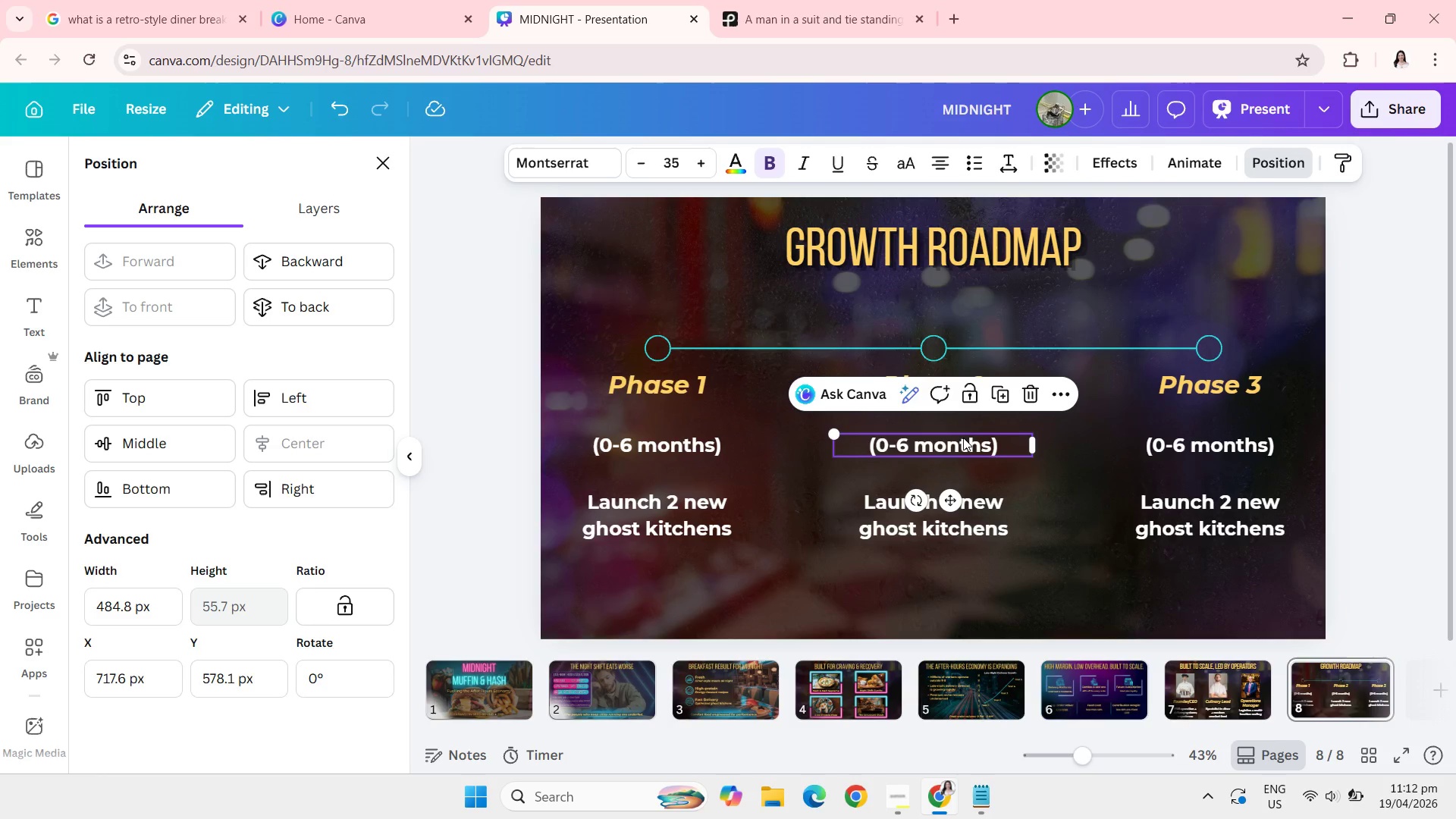 
wait(6.17)
 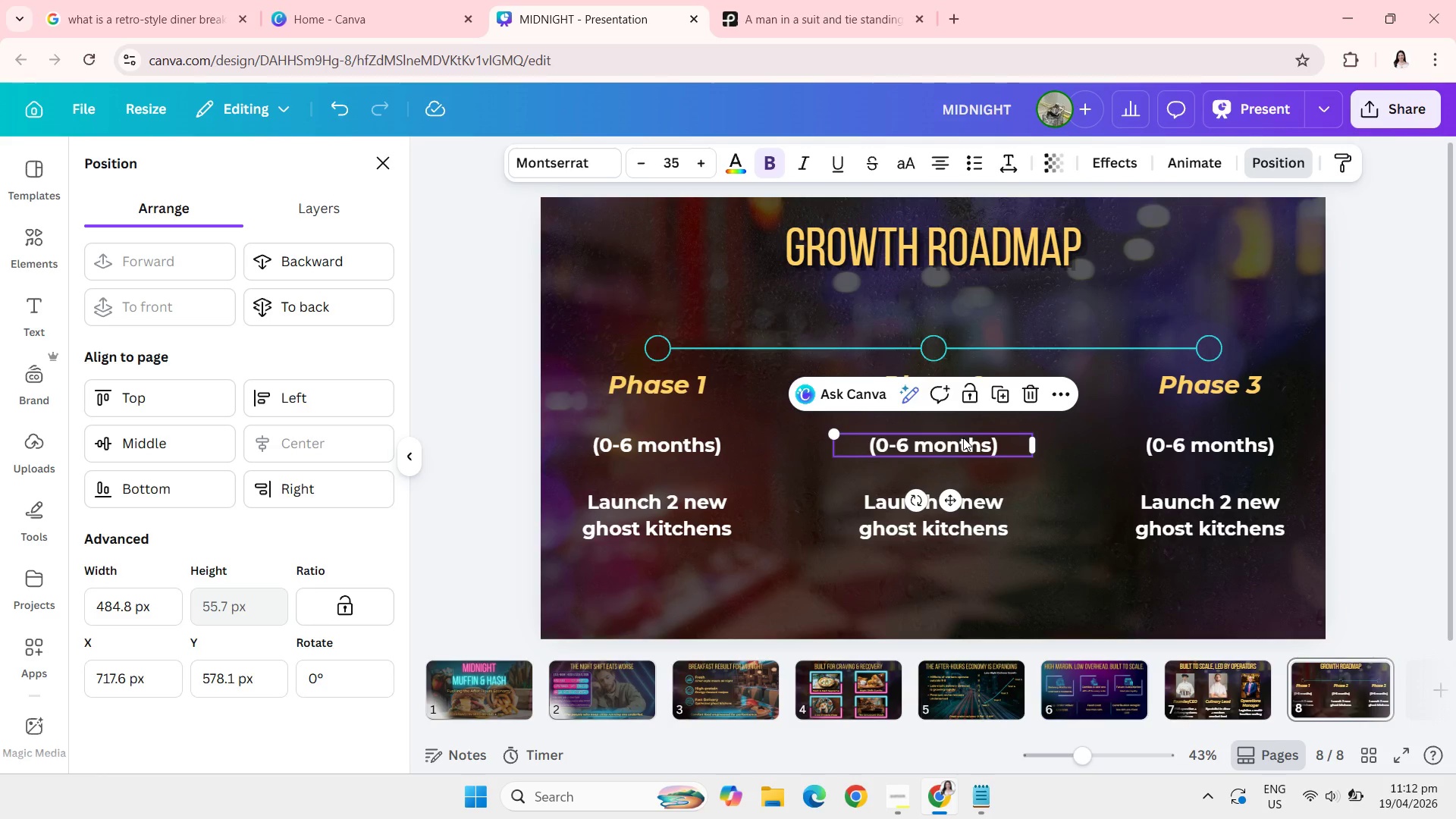 
left_click([888, 444])
 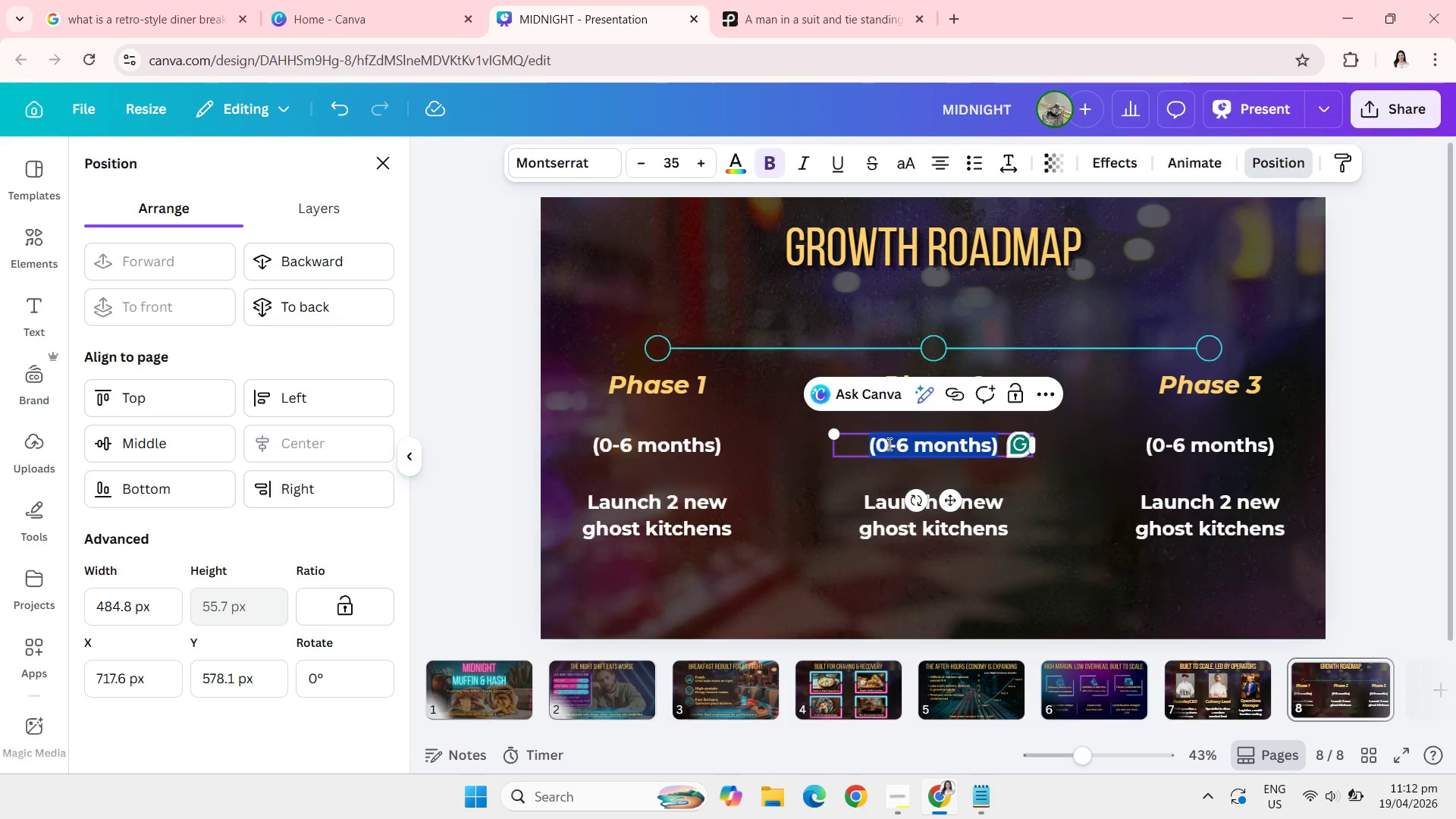 
left_click([888, 444])
 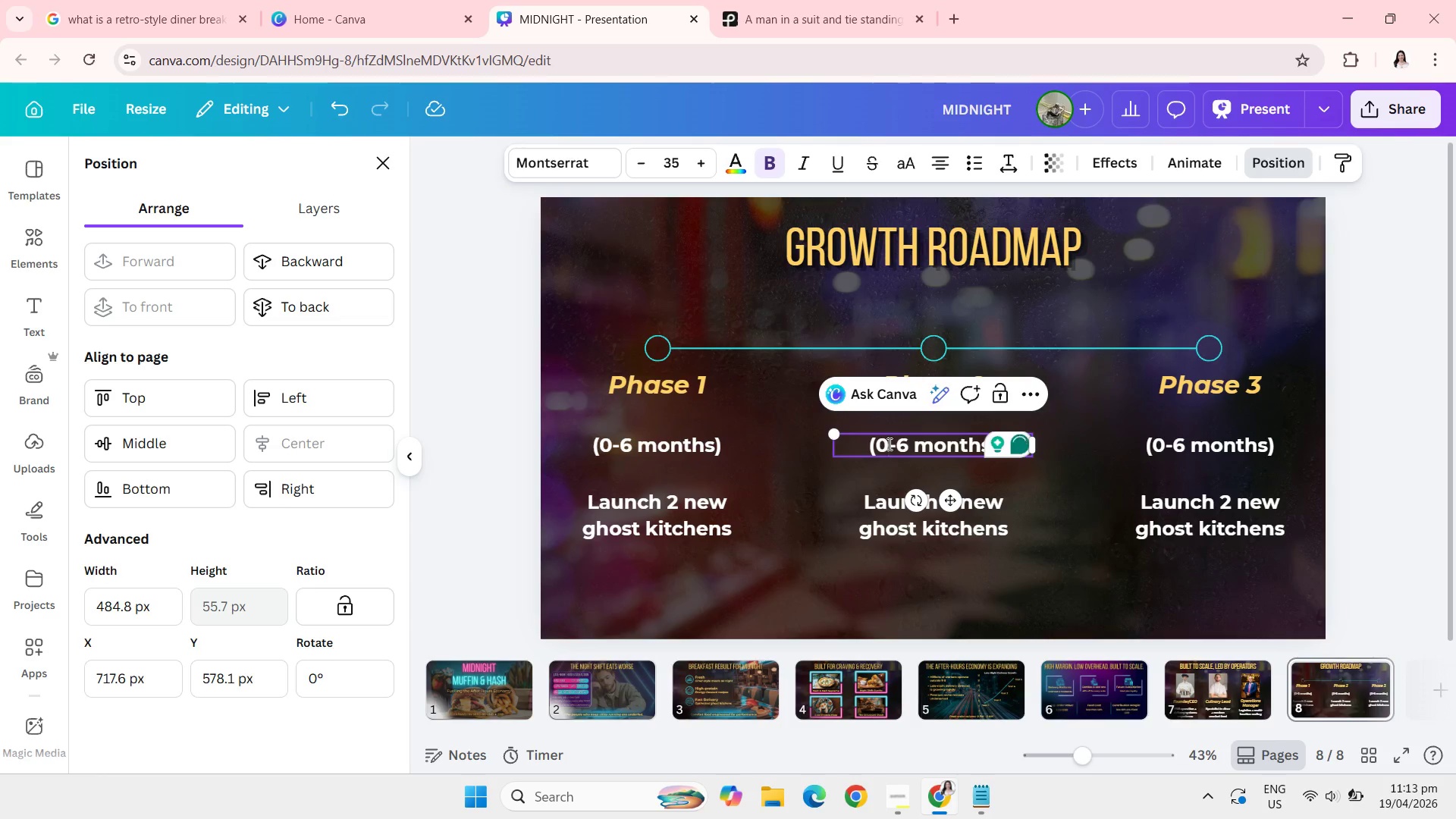 
key(Backspace)
 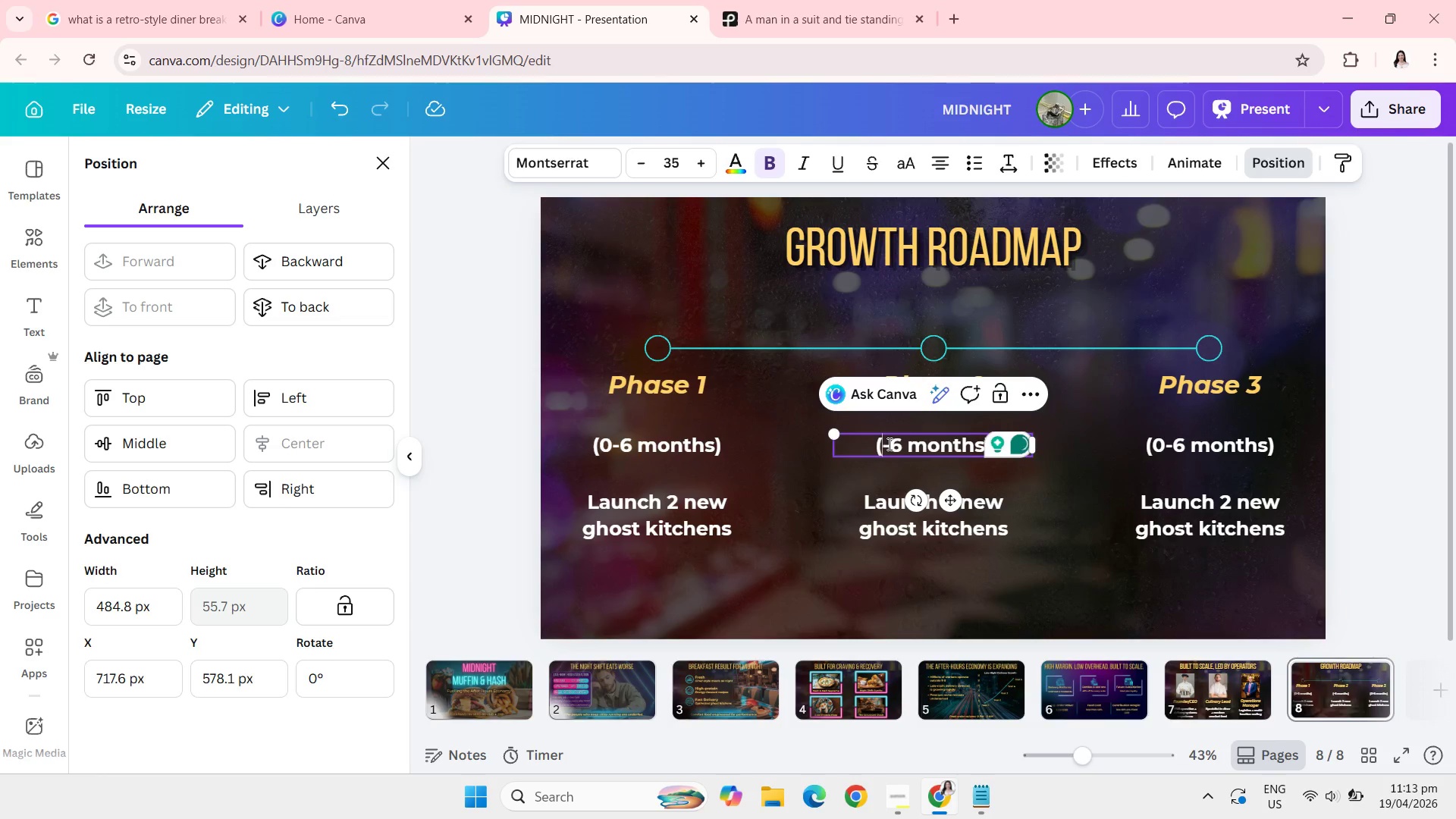 
key(6)
 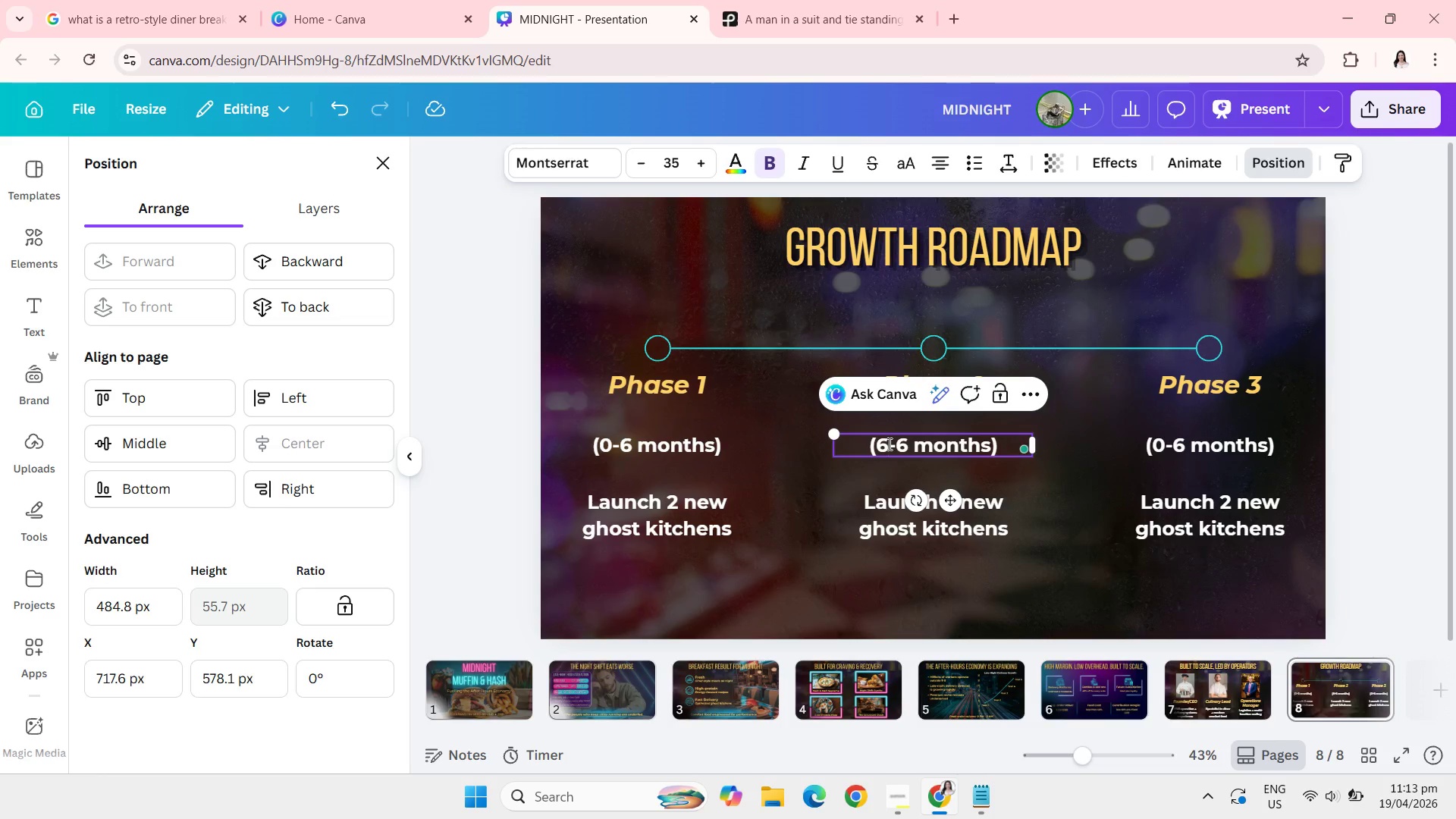 
key(ArrowRight)
 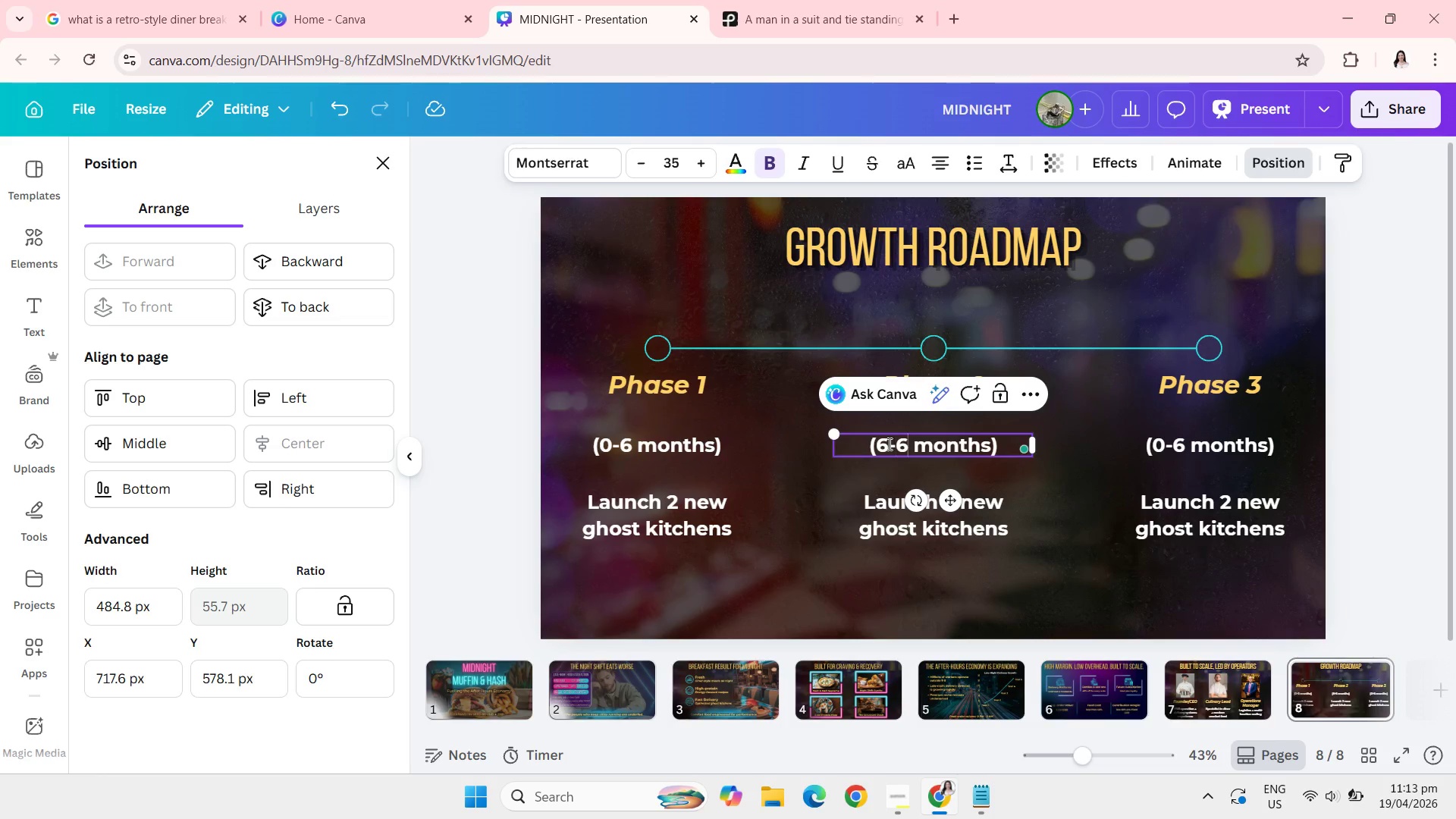 
key(ArrowRight)
 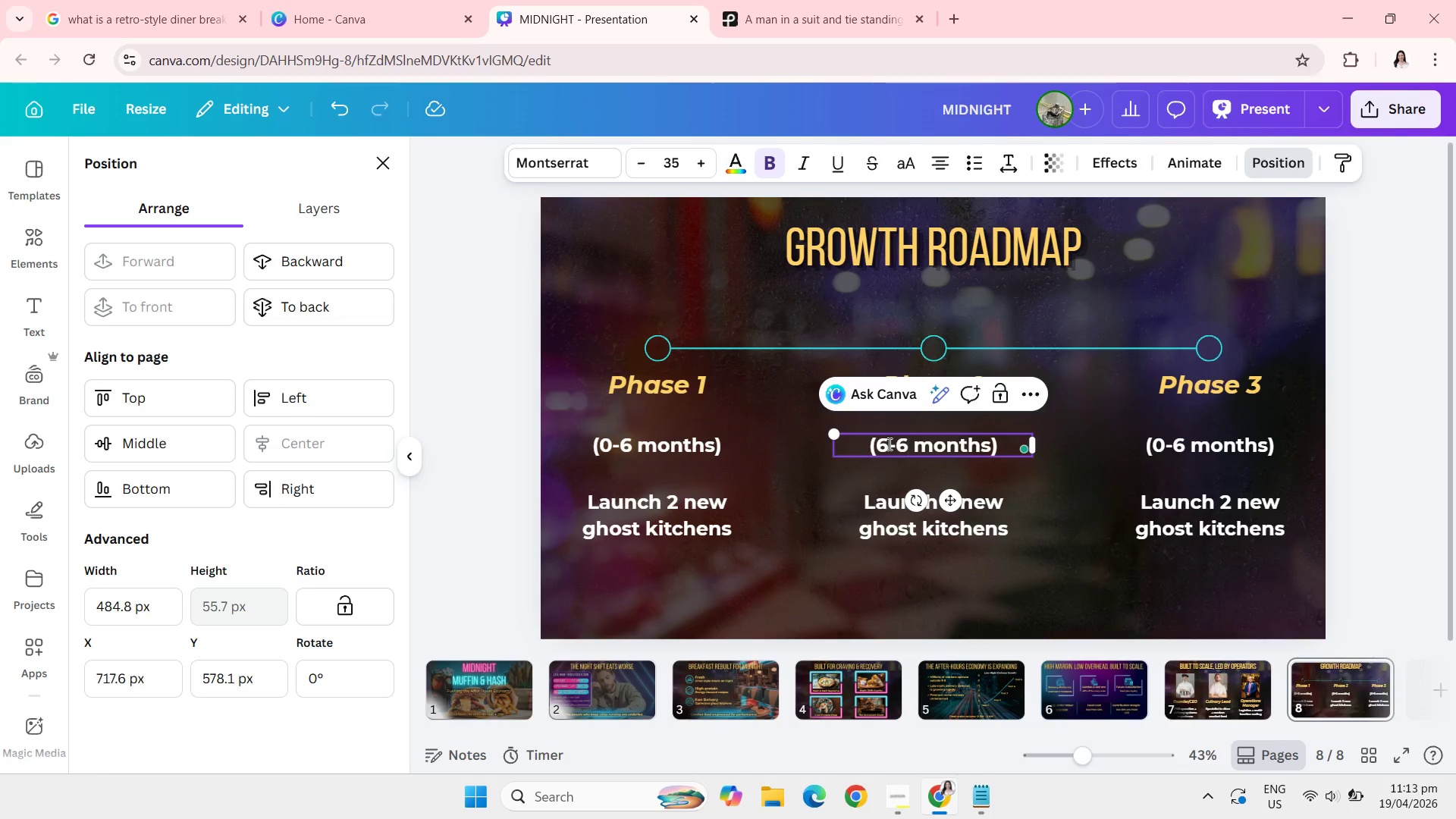 
key(Backspace)
type(18)
 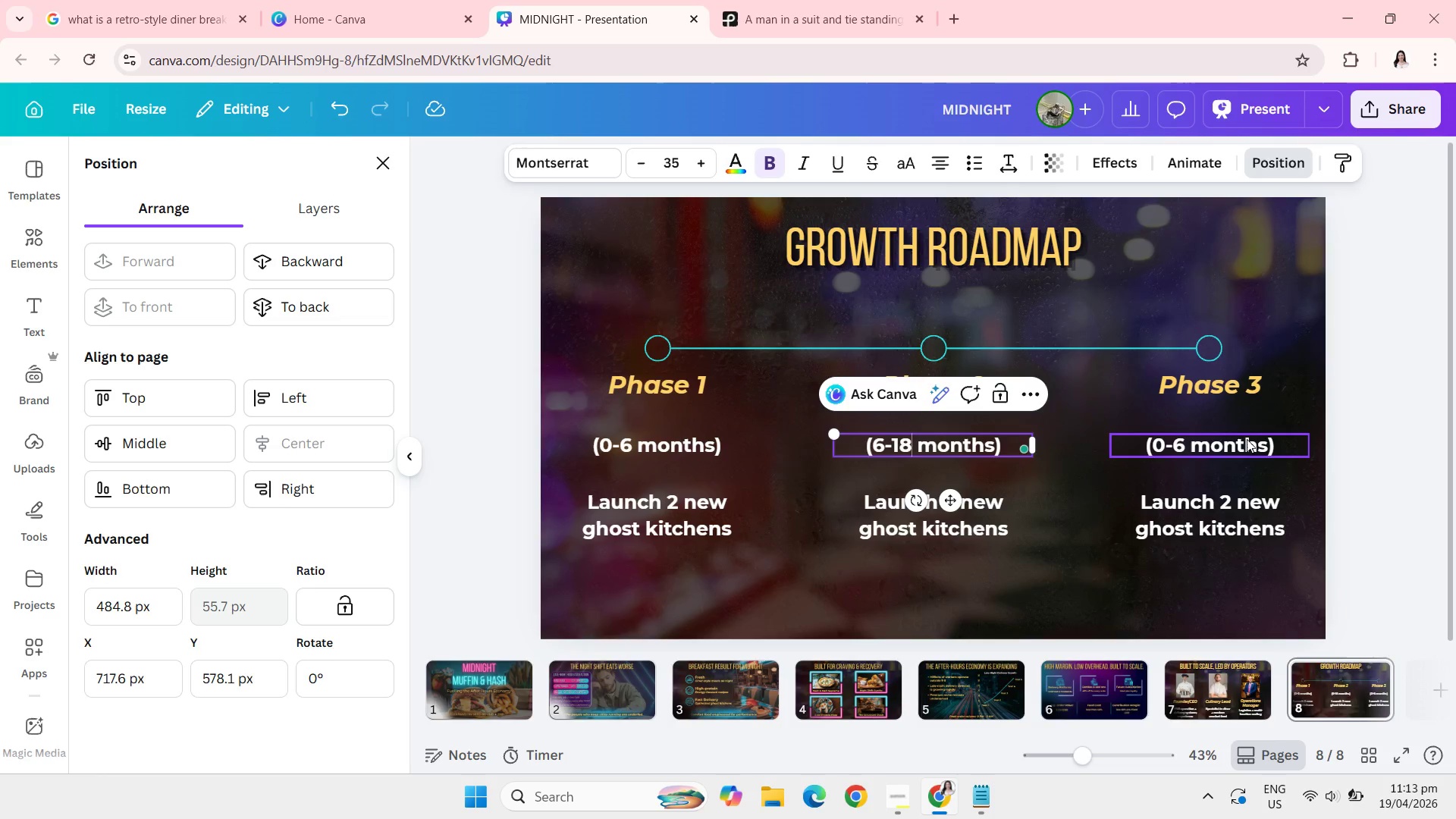 
left_click([1246, 440])
 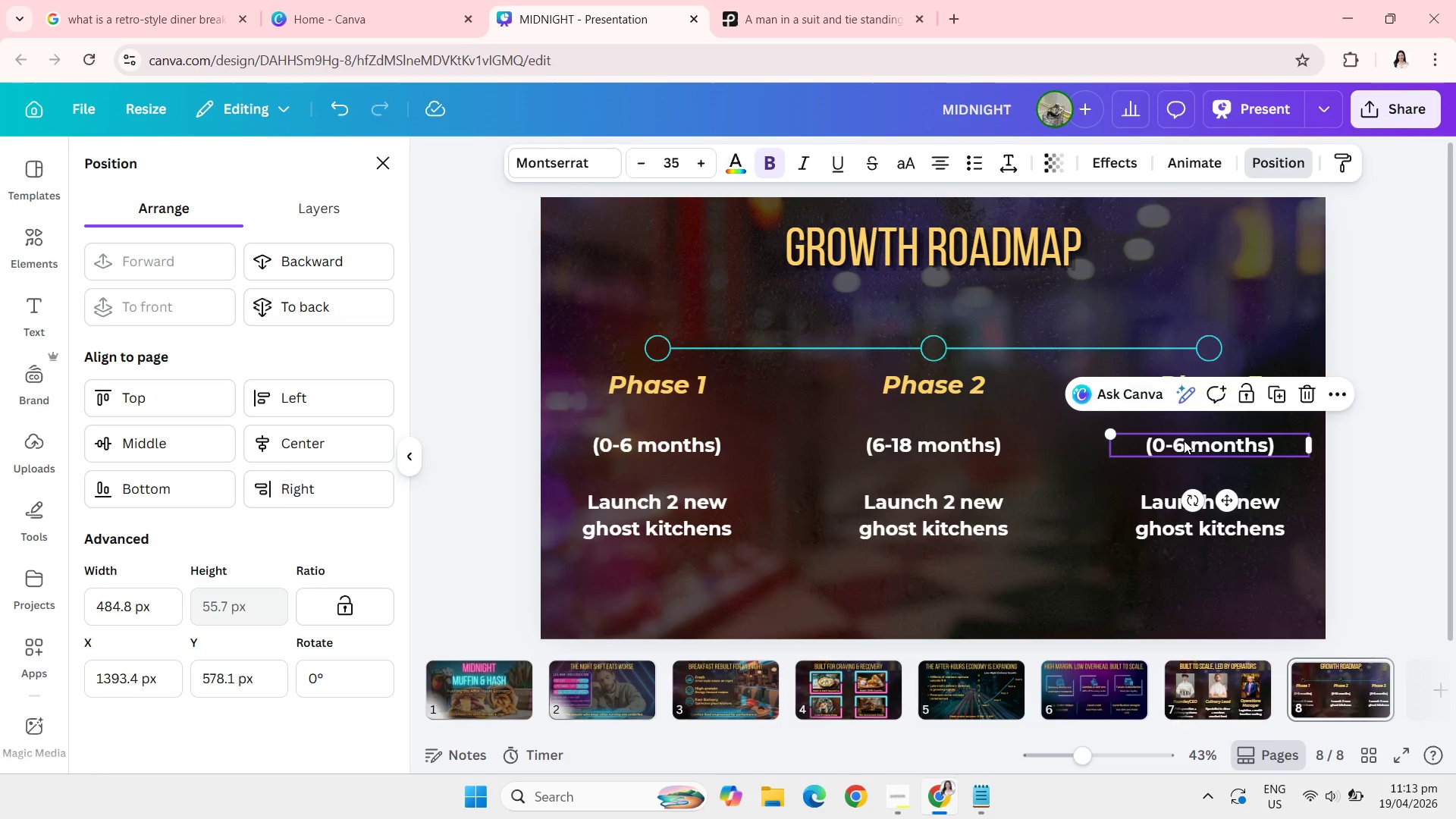 
left_click([1184, 441])
 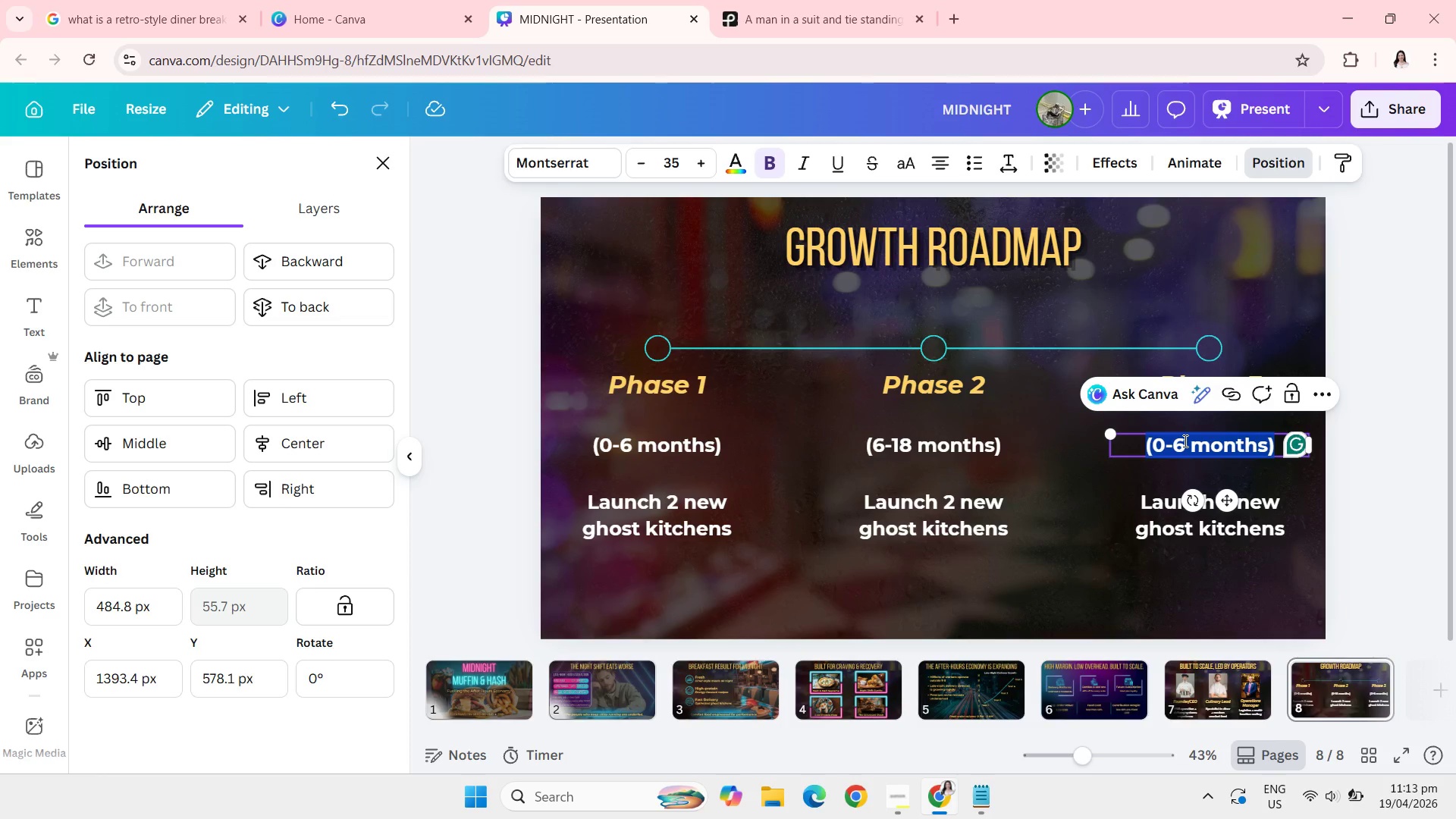 
left_click([1184, 441])
 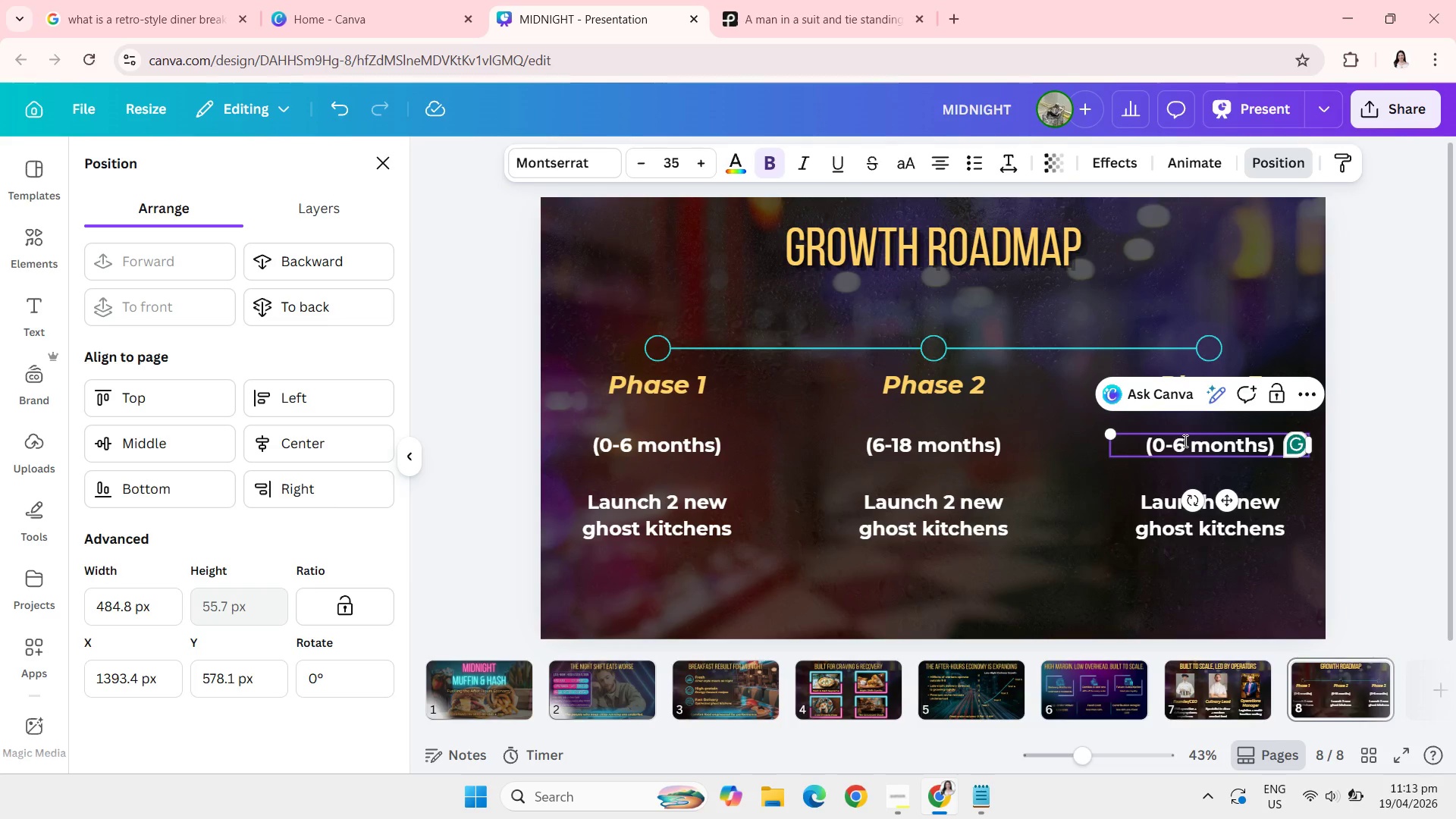 
key(Backspace)
key(Backspace)
key(Backspace)
type(18-36)
 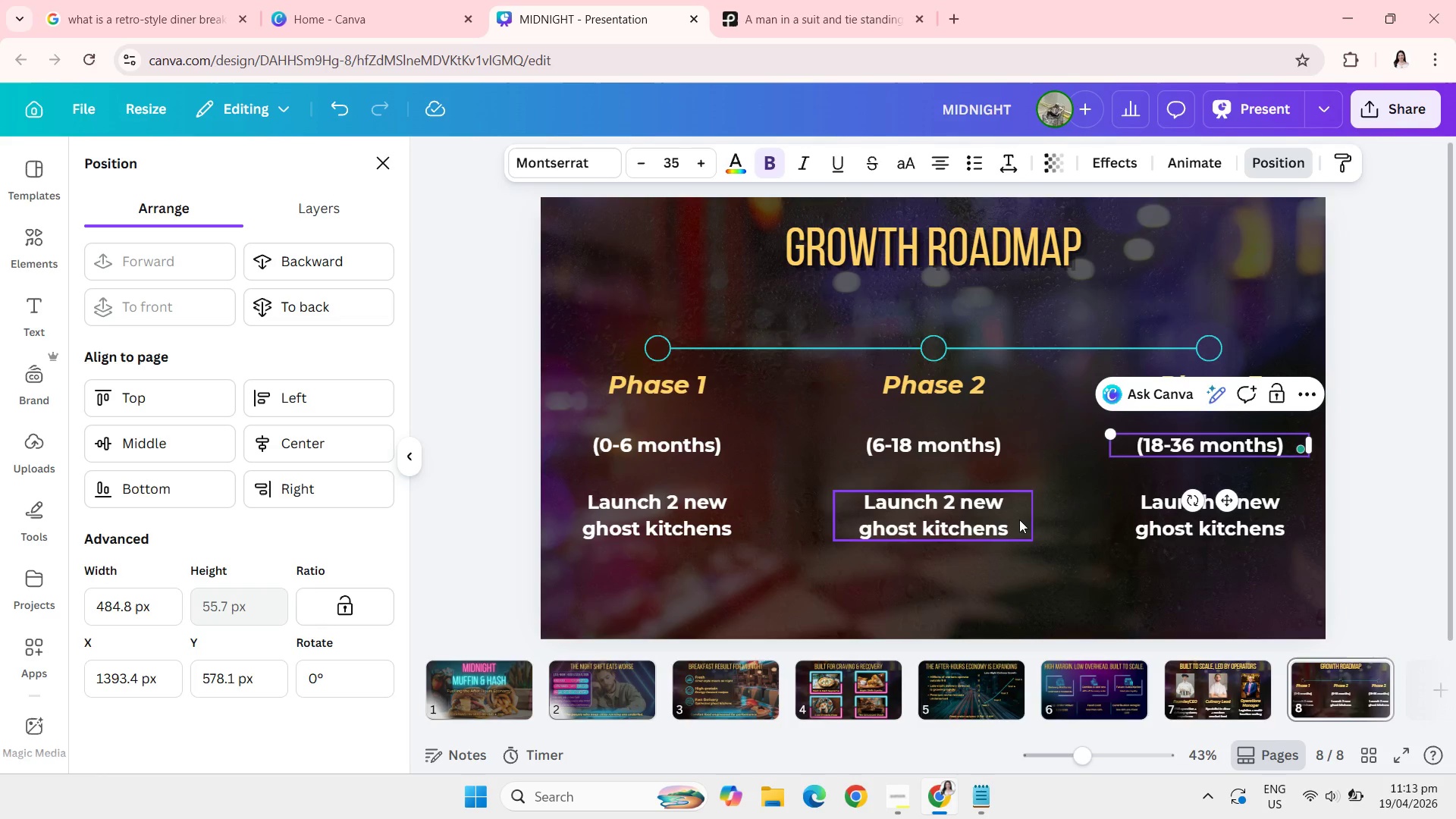 
left_click([908, 526])
 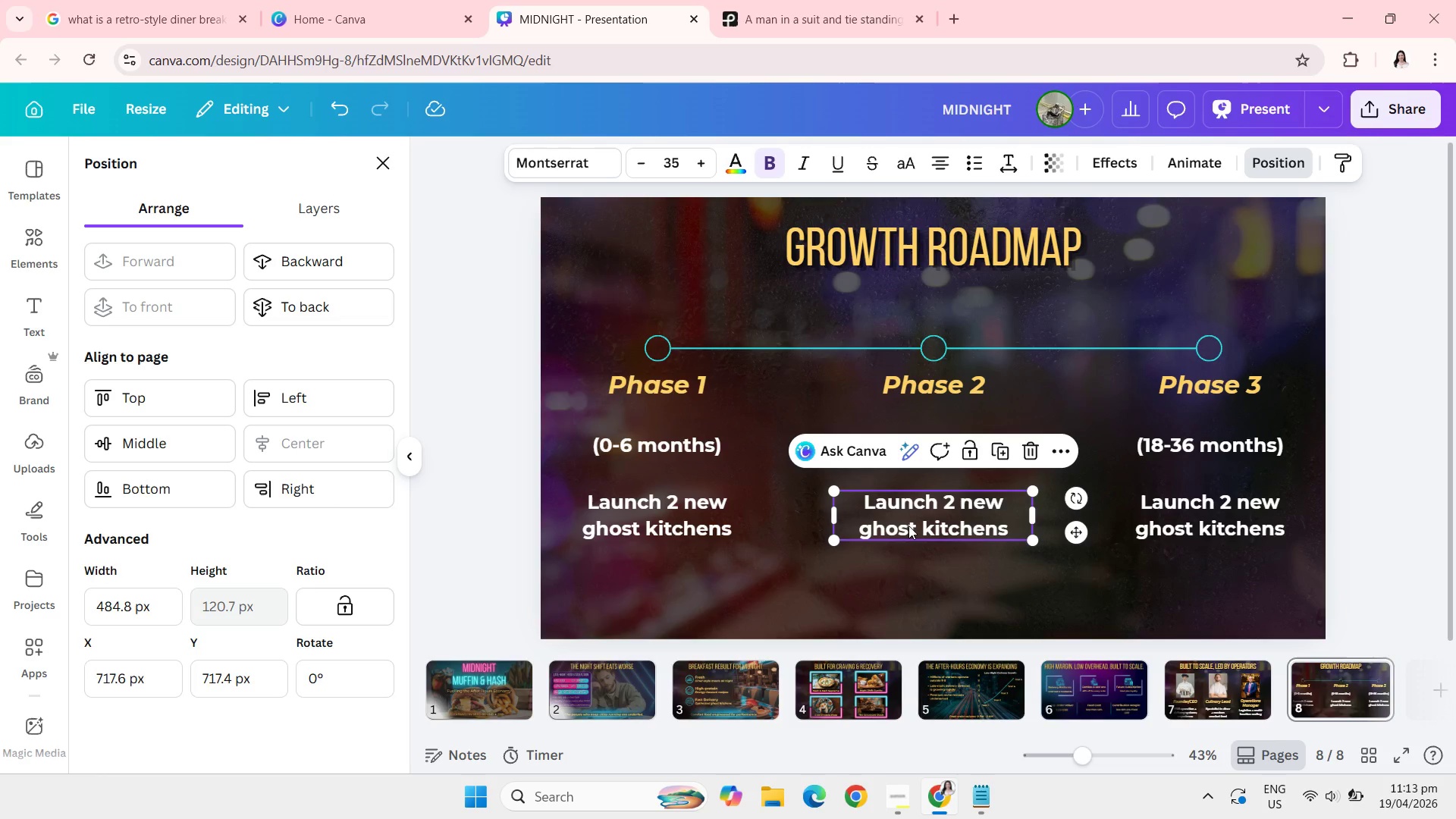 
left_click([908, 526])
 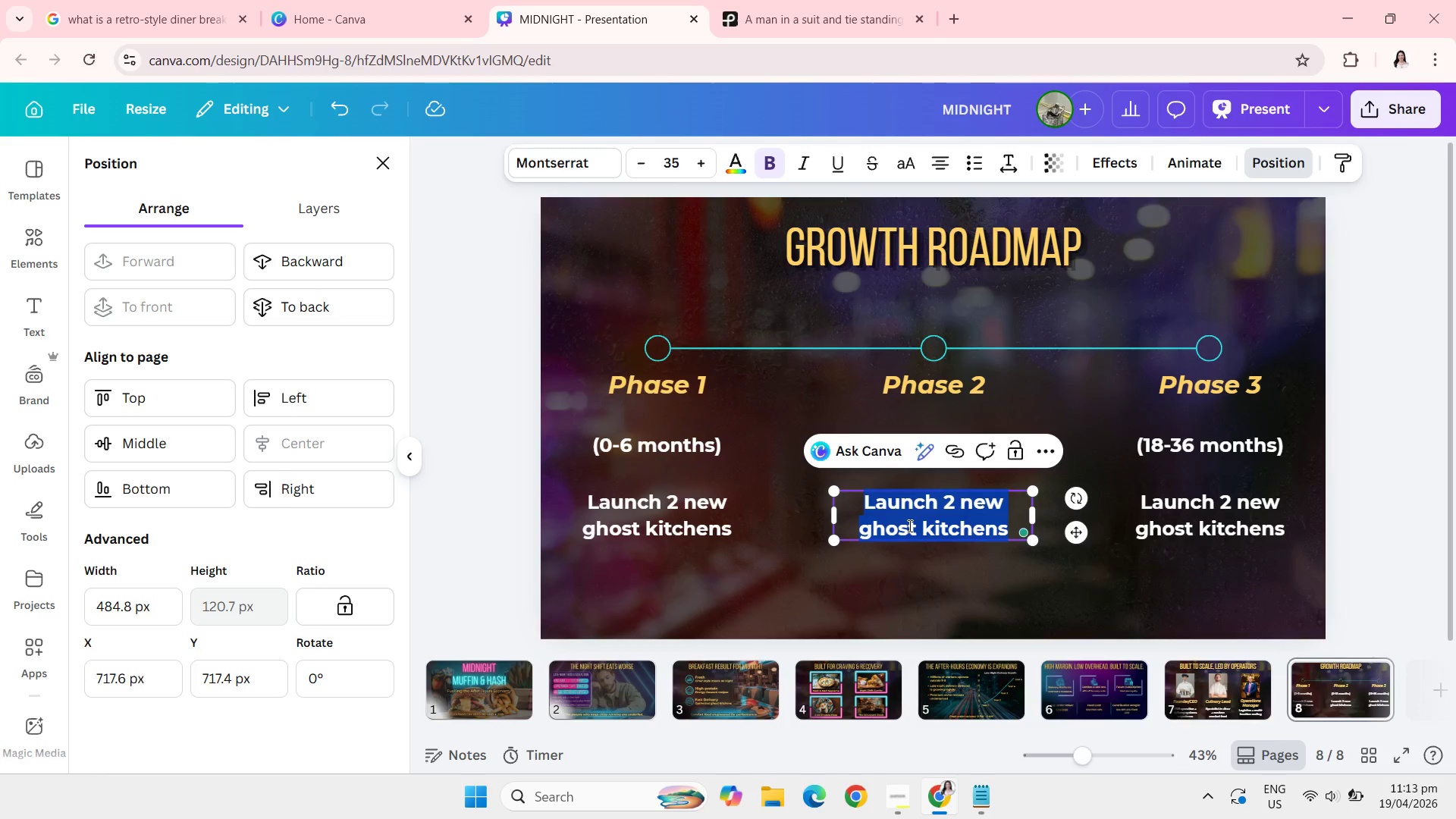 
type(Expand to full city coverage)
 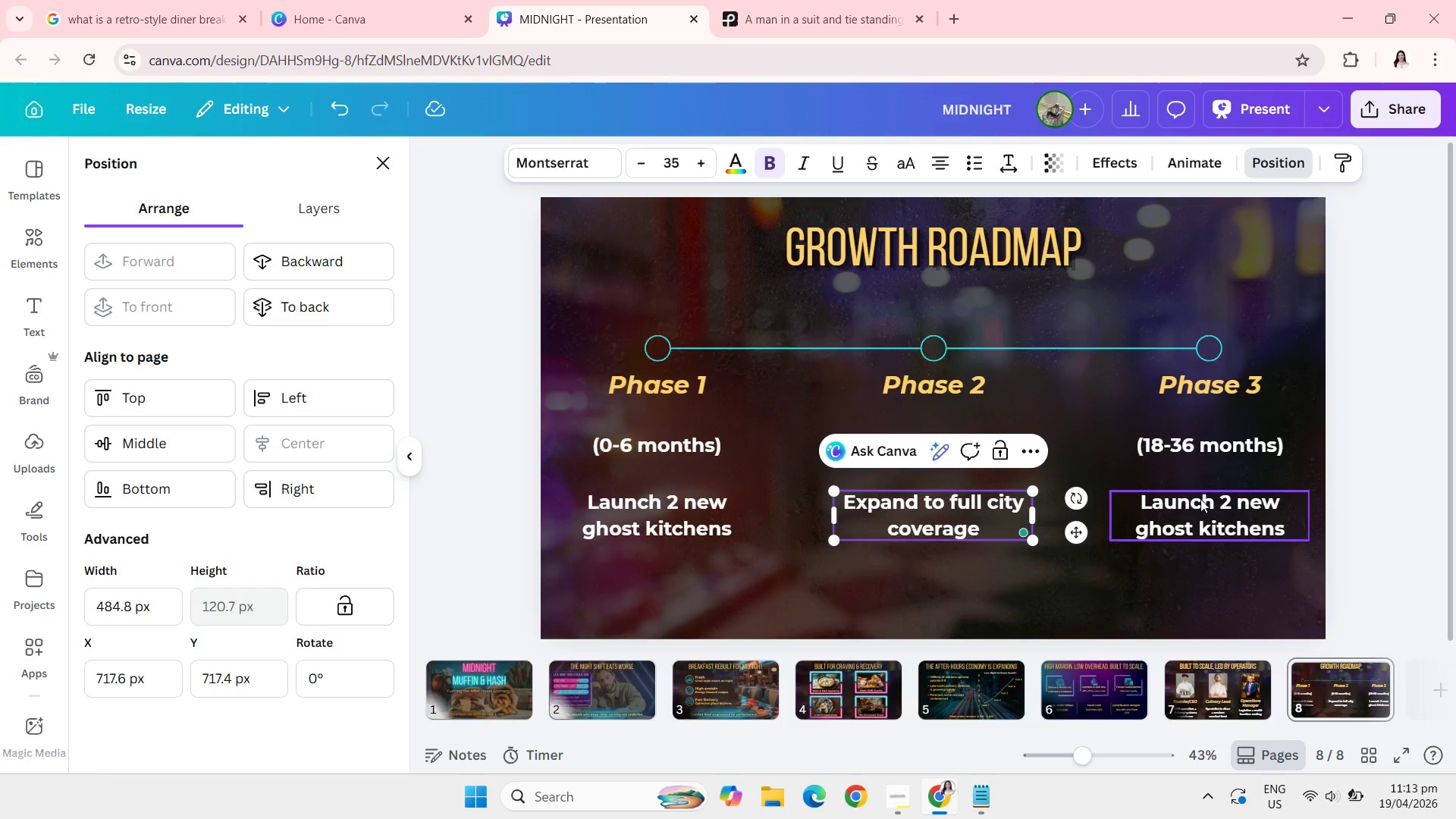 
left_click([1207, 503])
 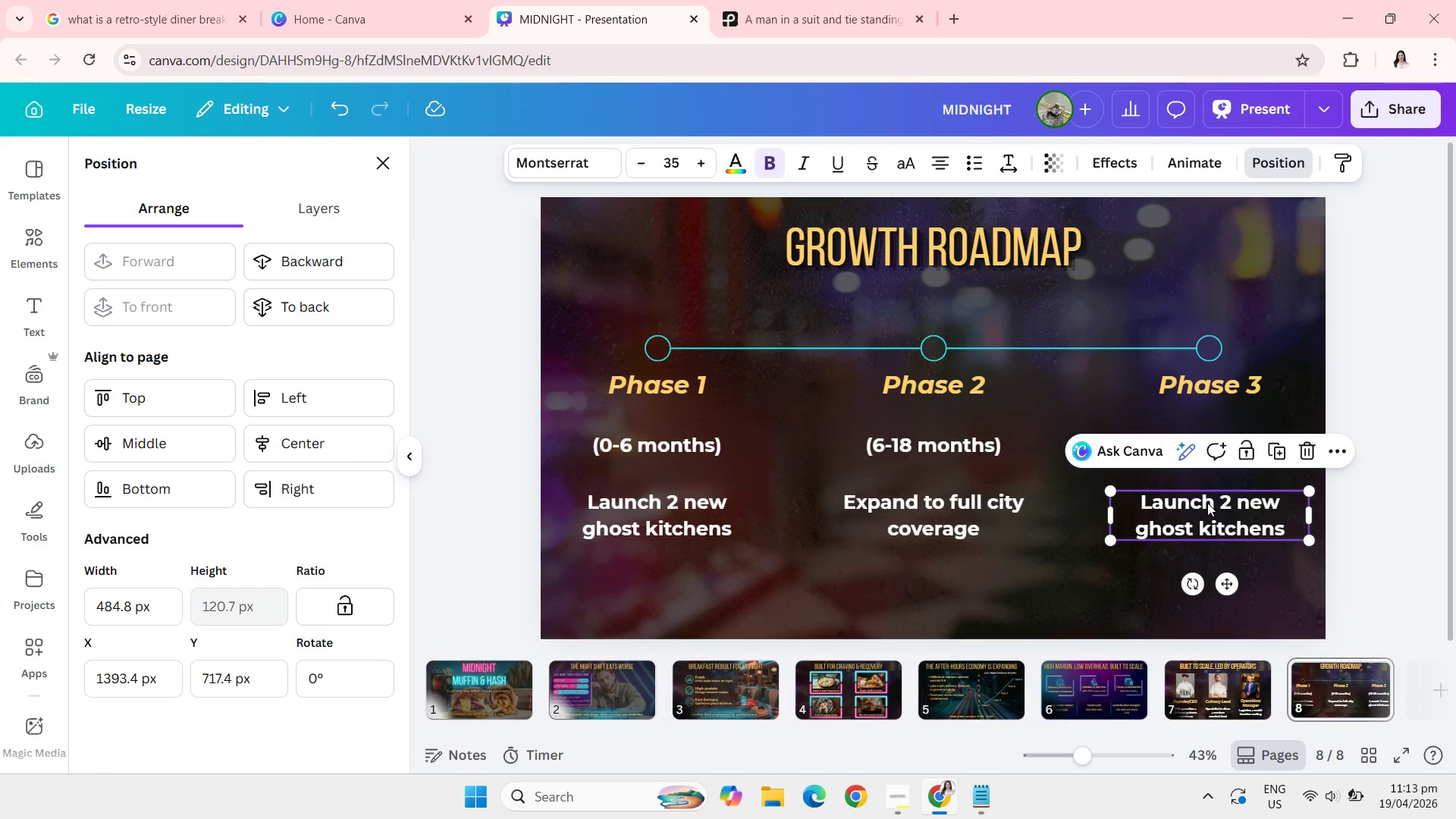 
left_click([1207, 503])
 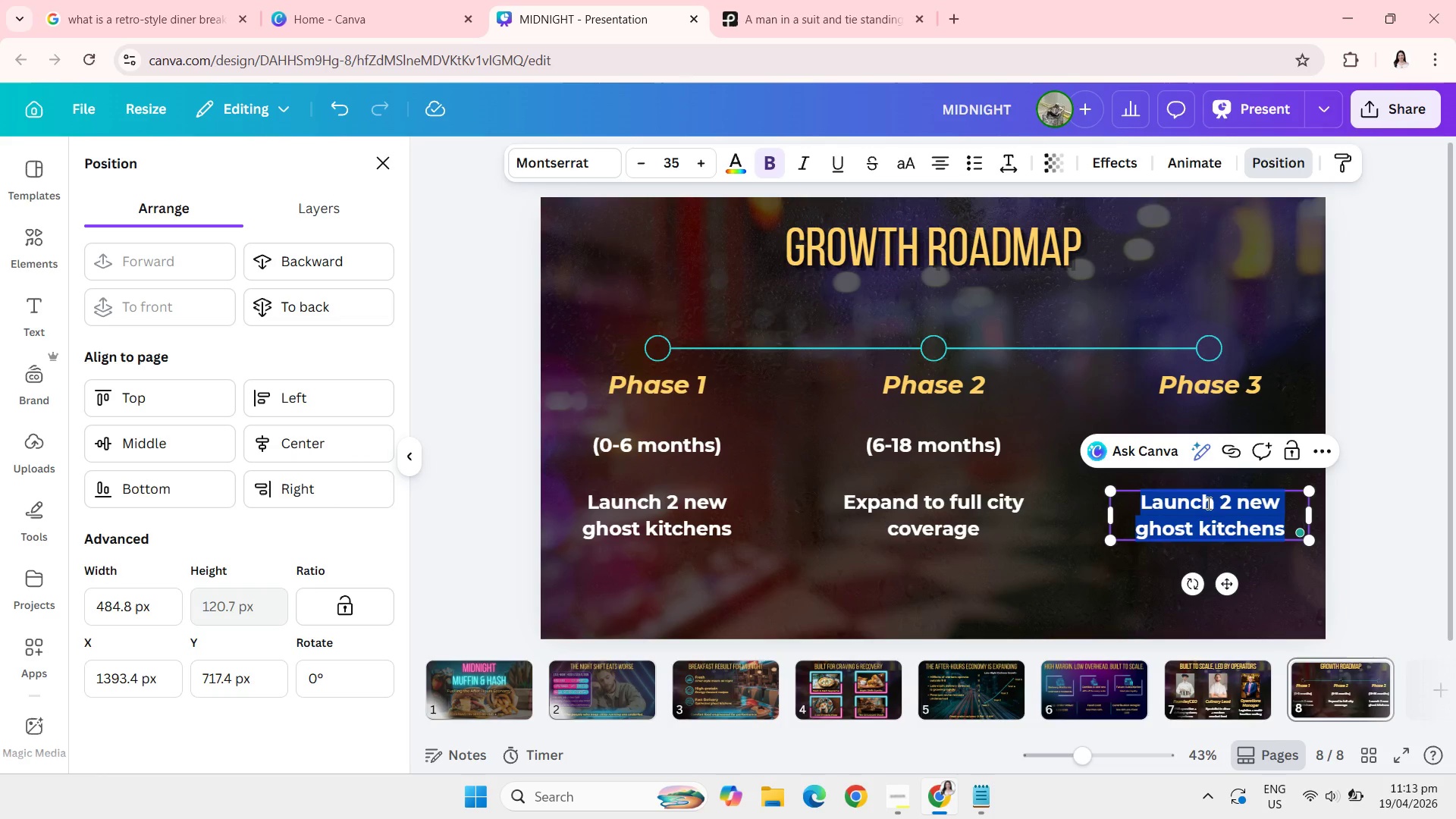 
wait(12.72)
 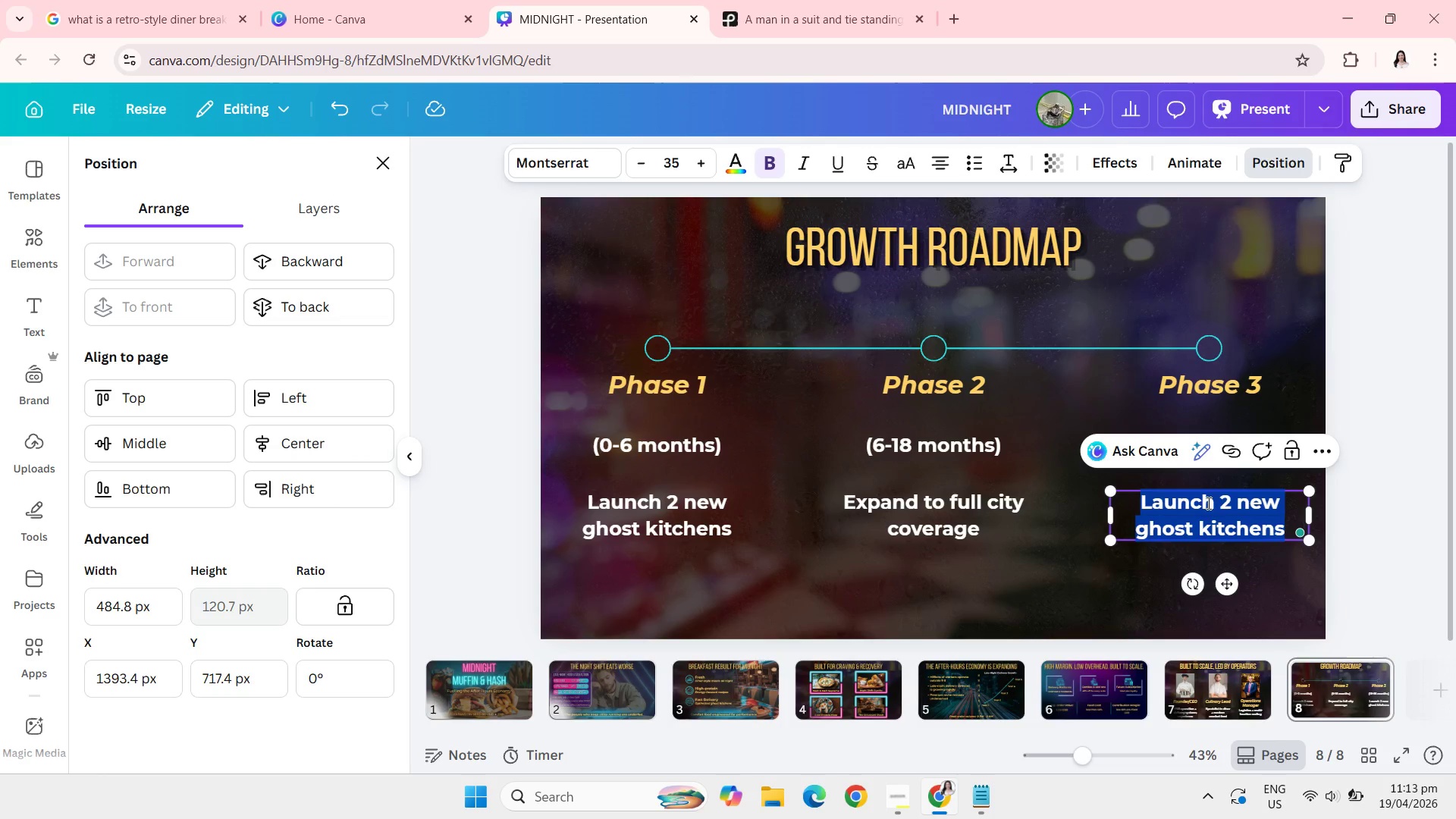 
type(Franchise & brand licensing)
 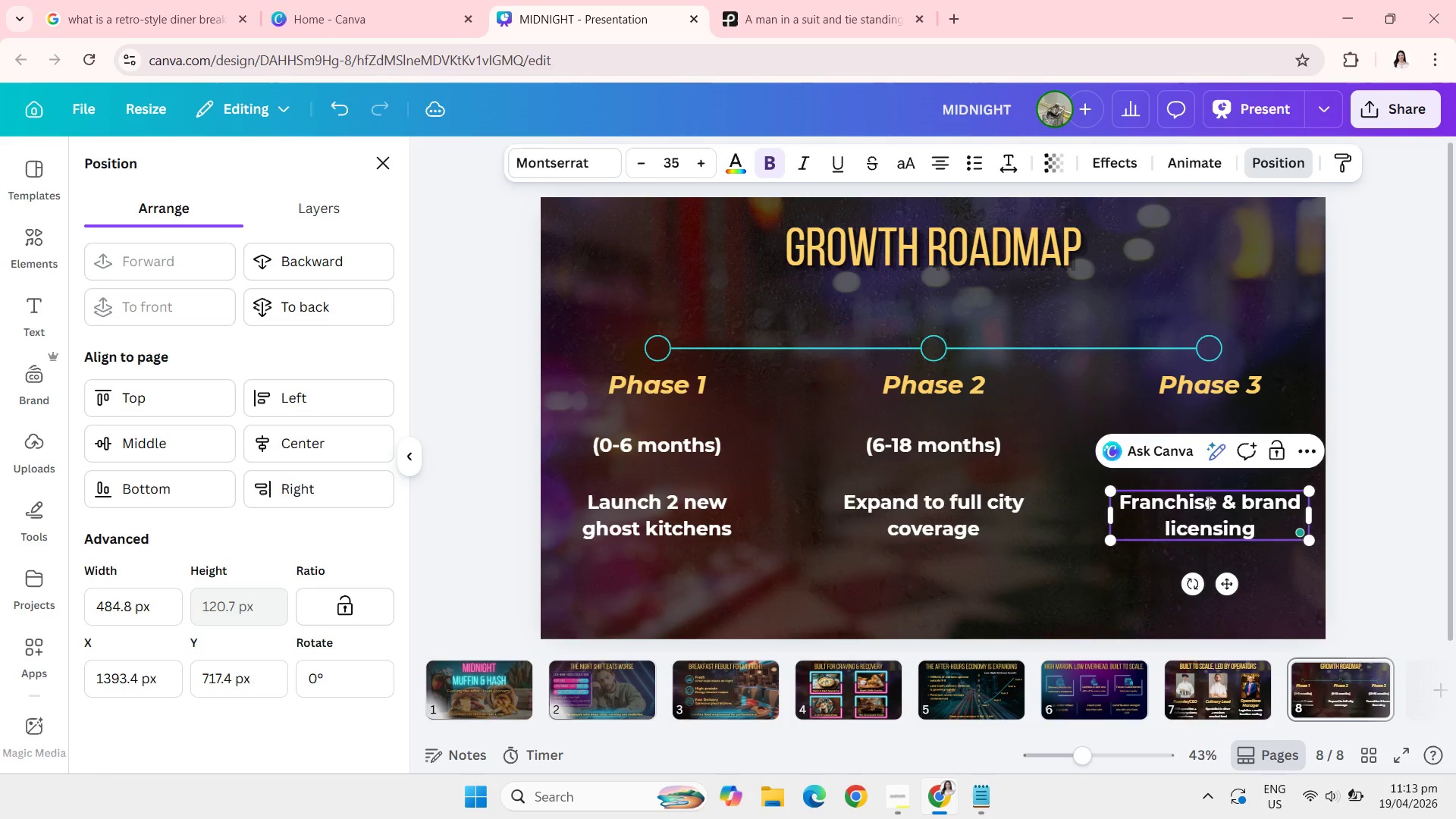 
left_click([475, 482])
 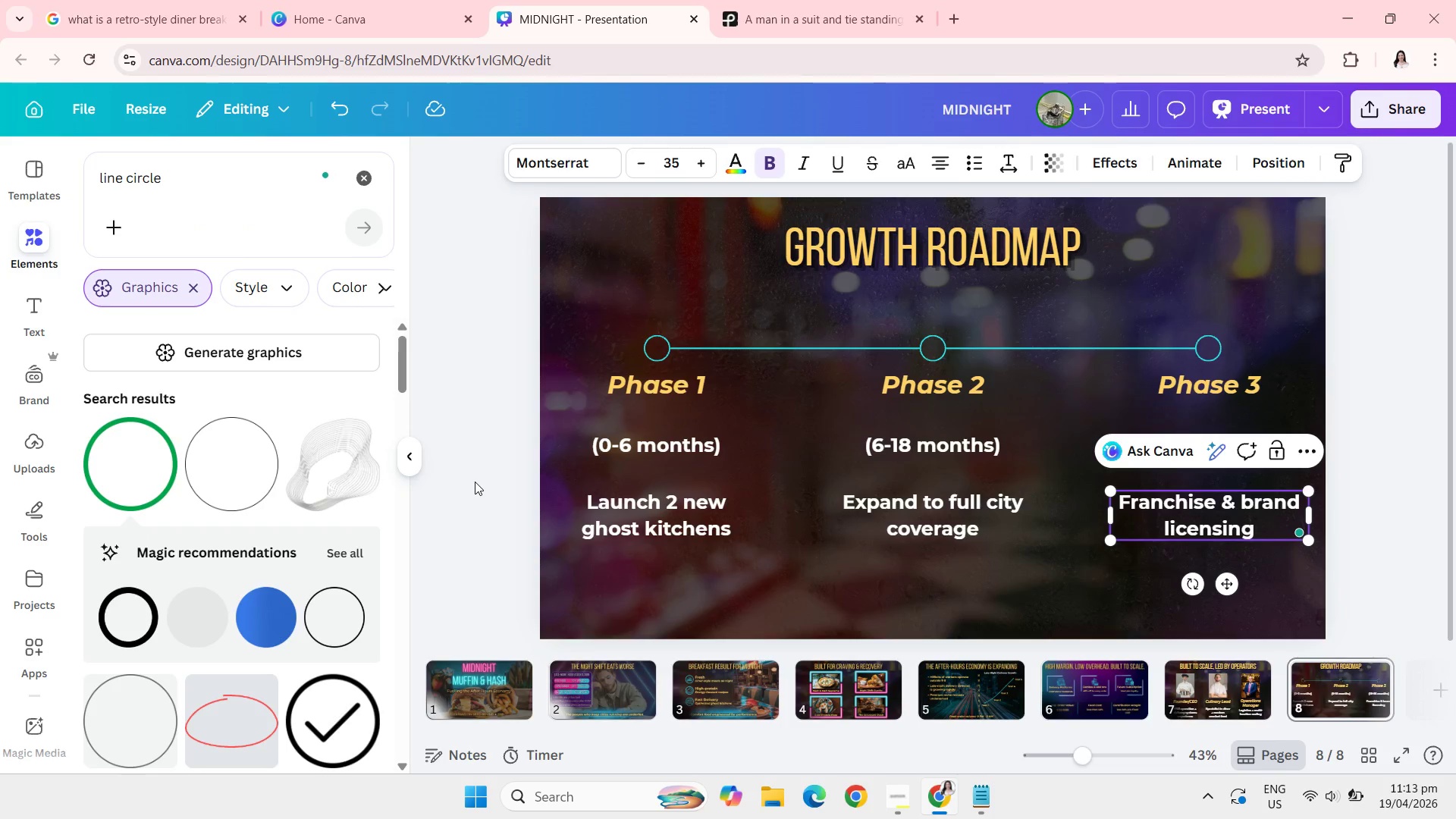 
left_click([475, 482])
 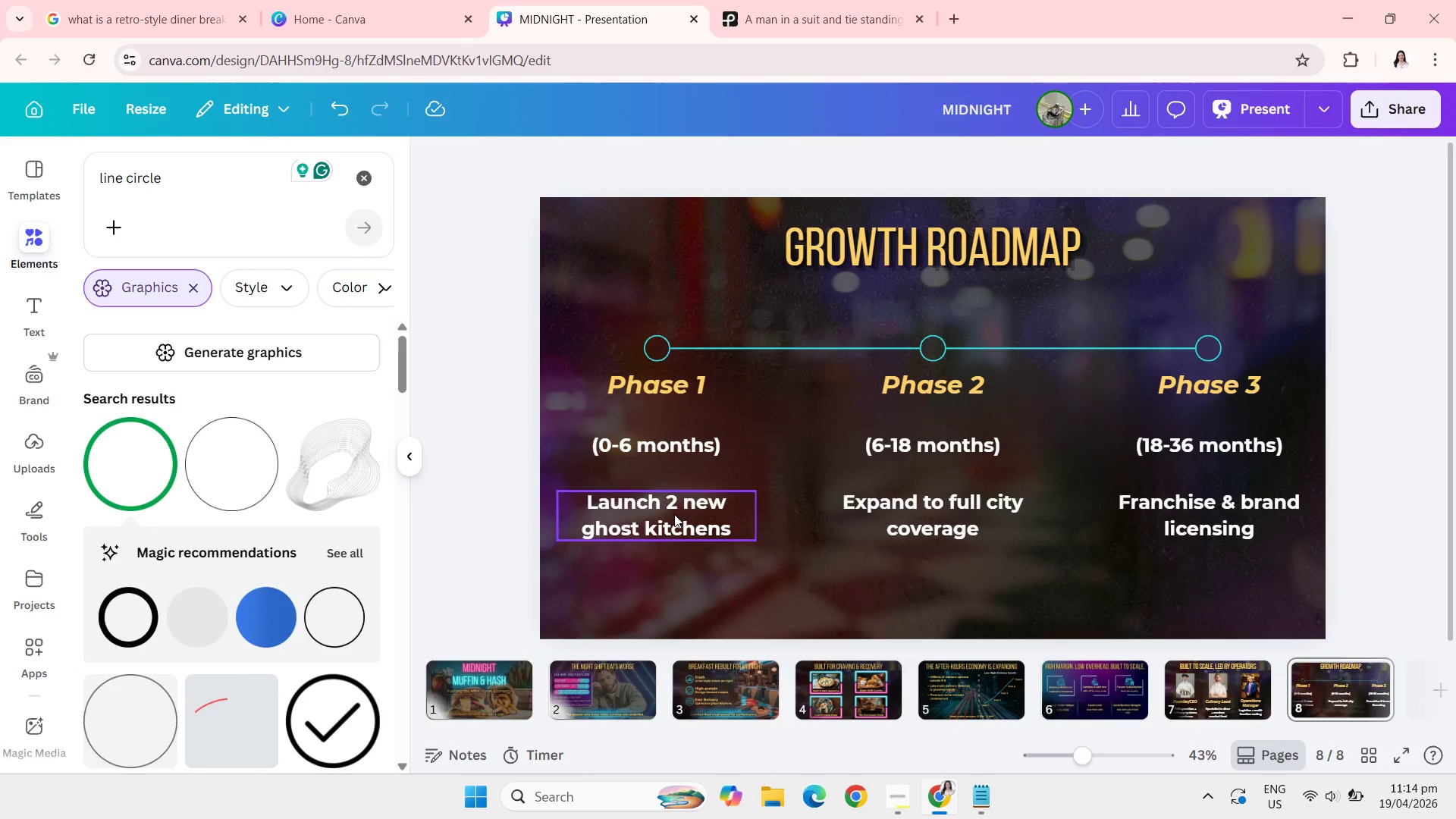 
wait(5.88)
 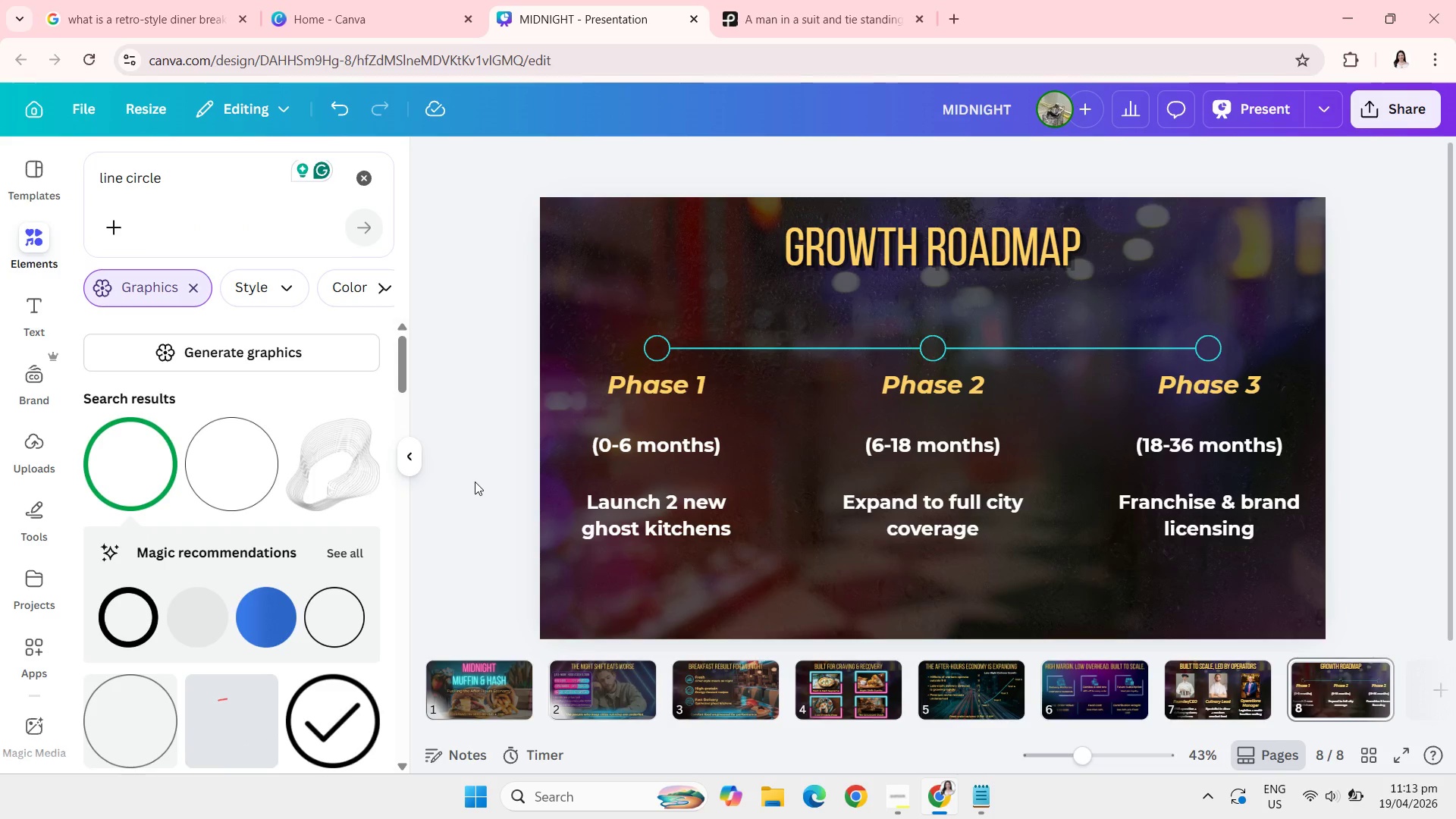 
left_click_drag(start_coordinate=[674, 514], to_coordinate=[670, 554])
 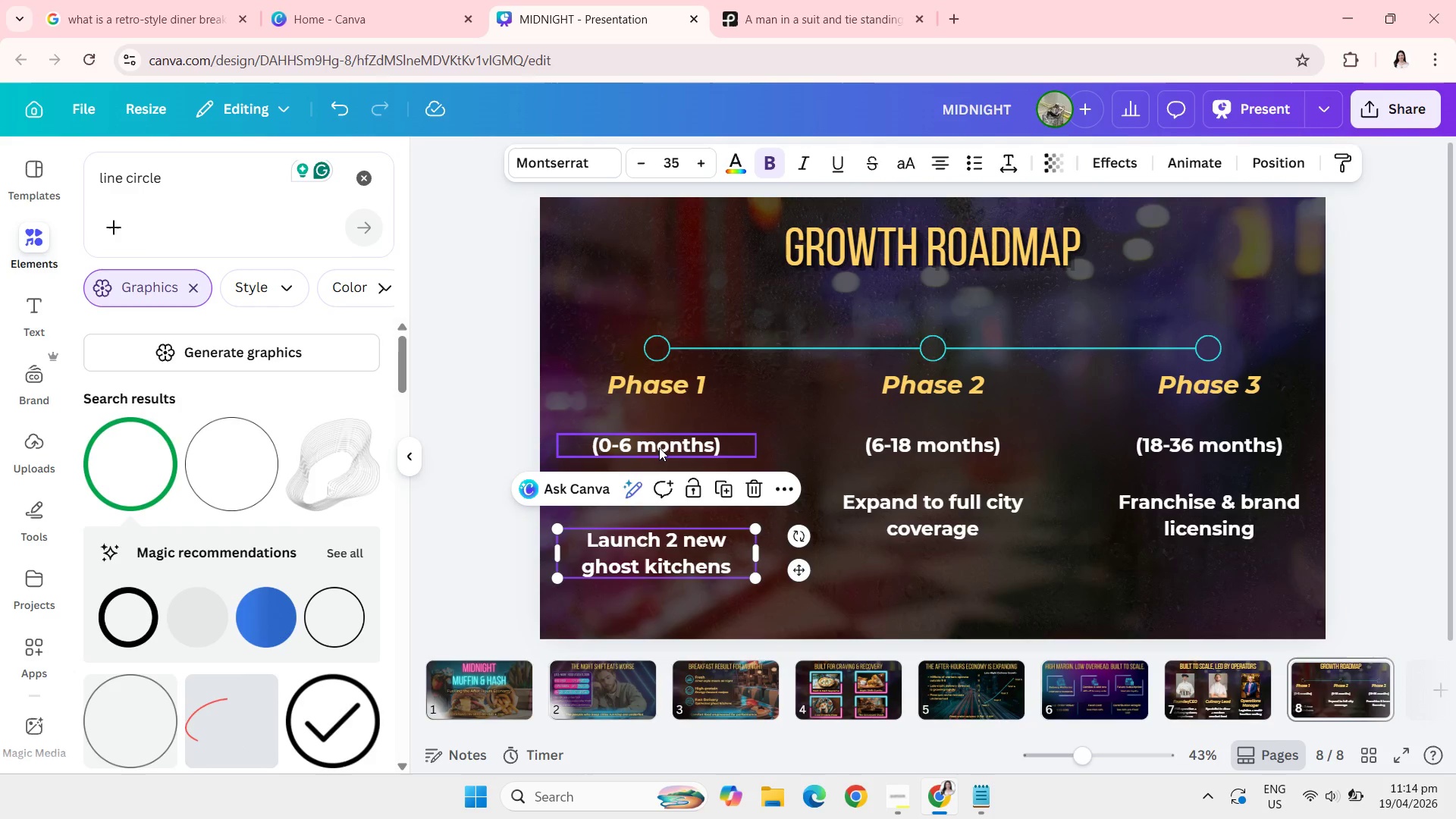 
left_click_drag(start_coordinate=[659, 447], to_coordinate=[660, 468])
 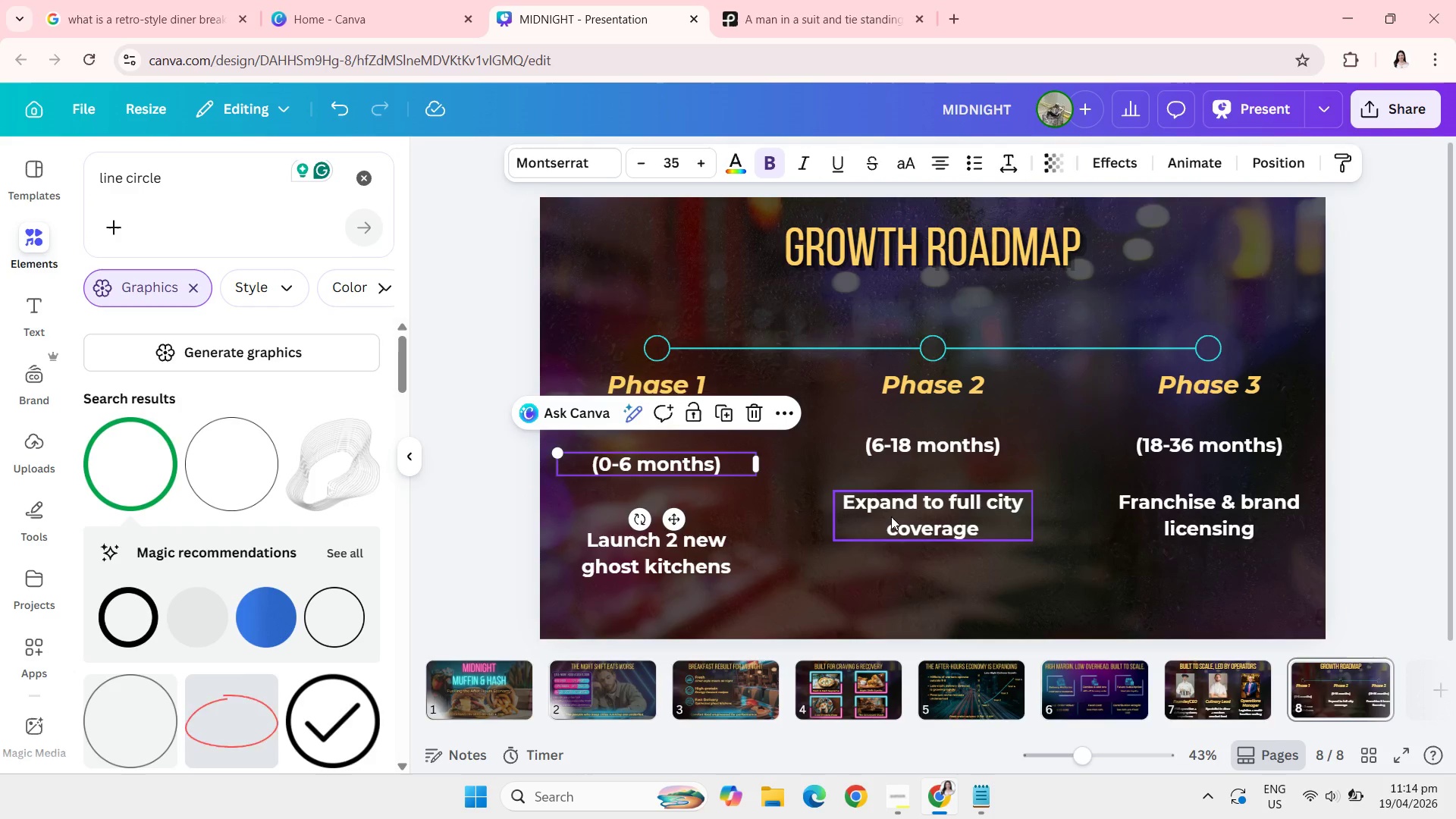 
left_click_drag(start_coordinate=[891, 516], to_coordinate=[893, 556])
 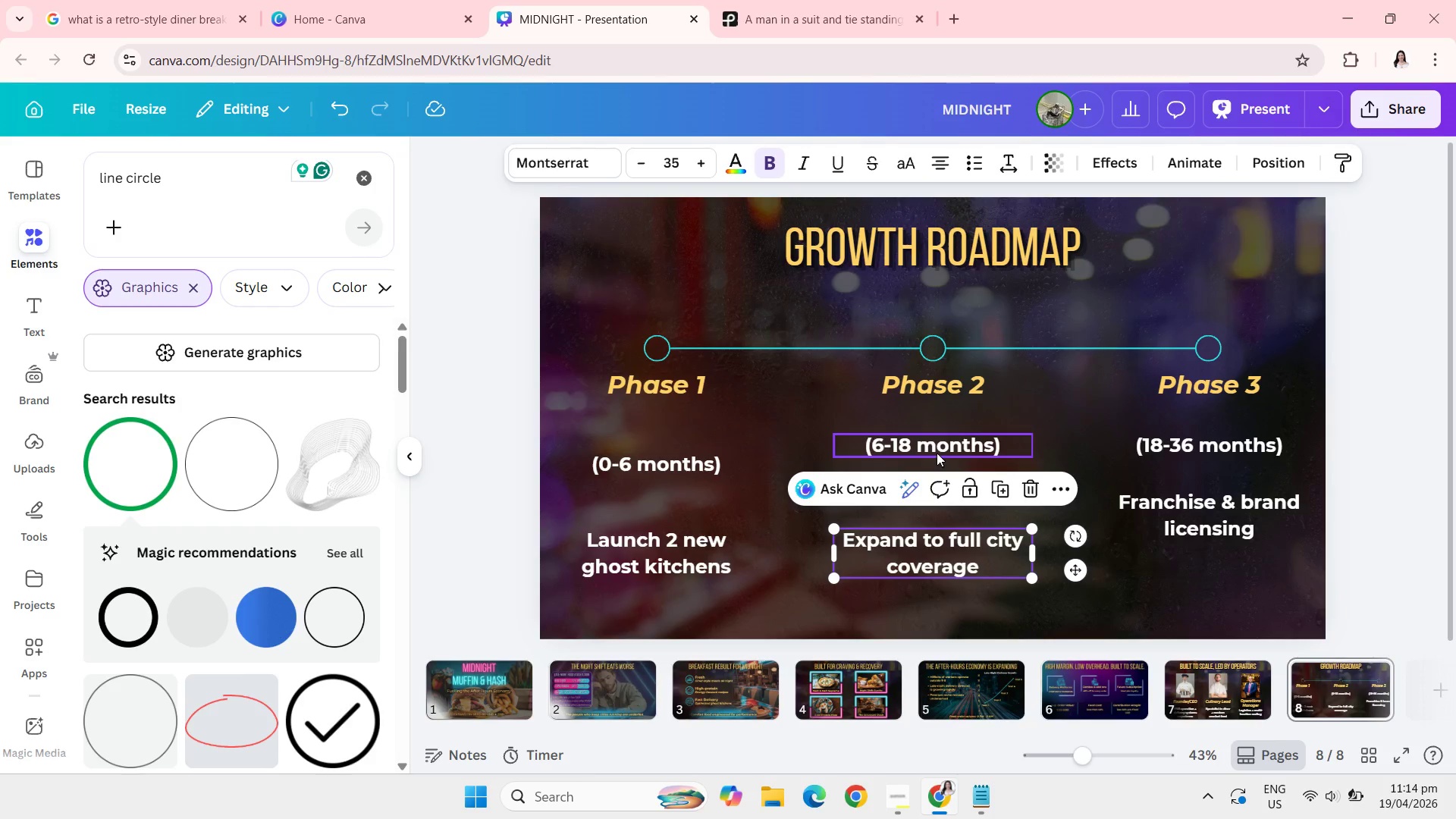 
left_click_drag(start_coordinate=[937, 453], to_coordinate=[938, 470])
 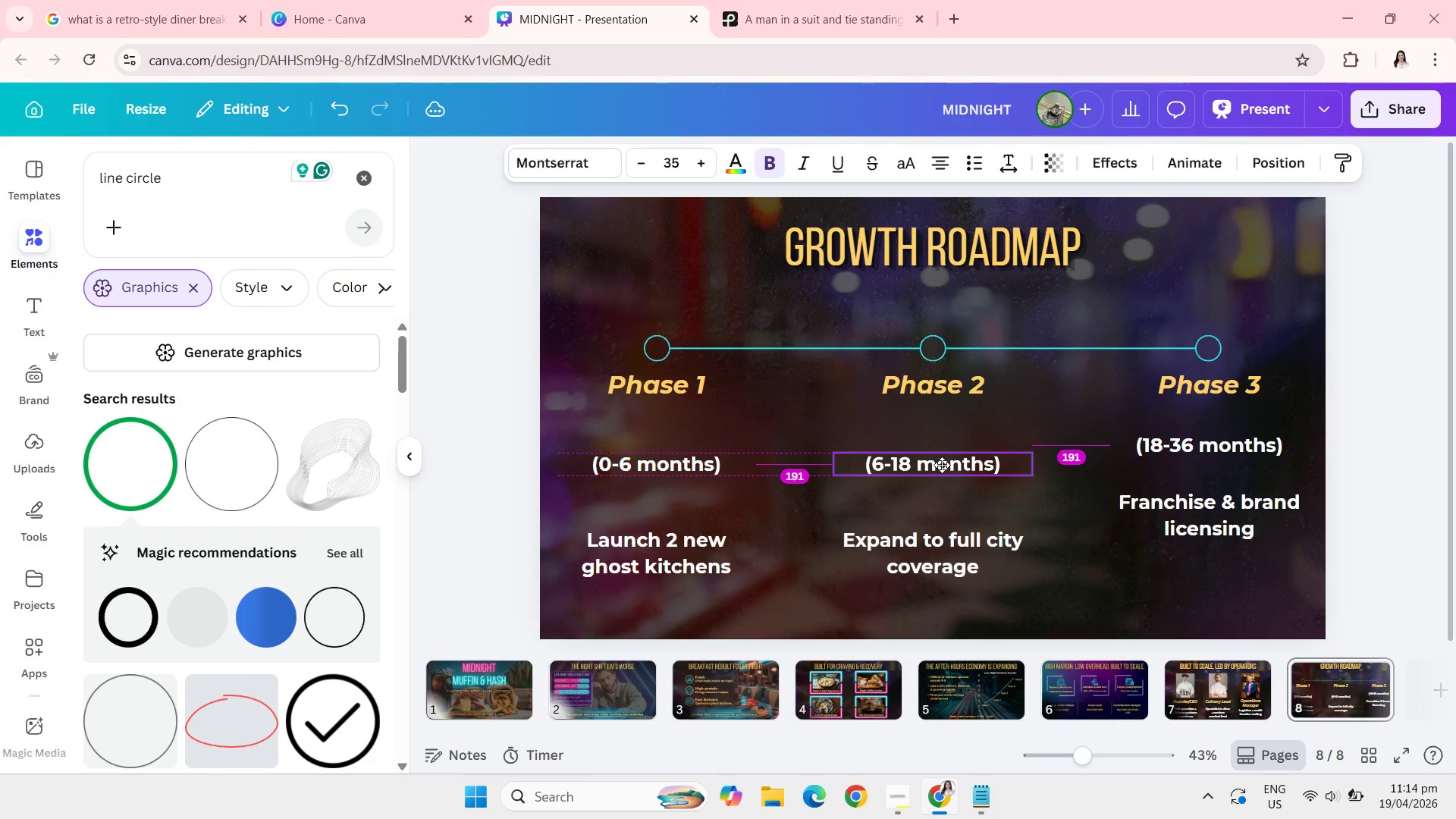 
left_click_drag(start_coordinate=[1152, 447], to_coordinate=[1151, 466])
 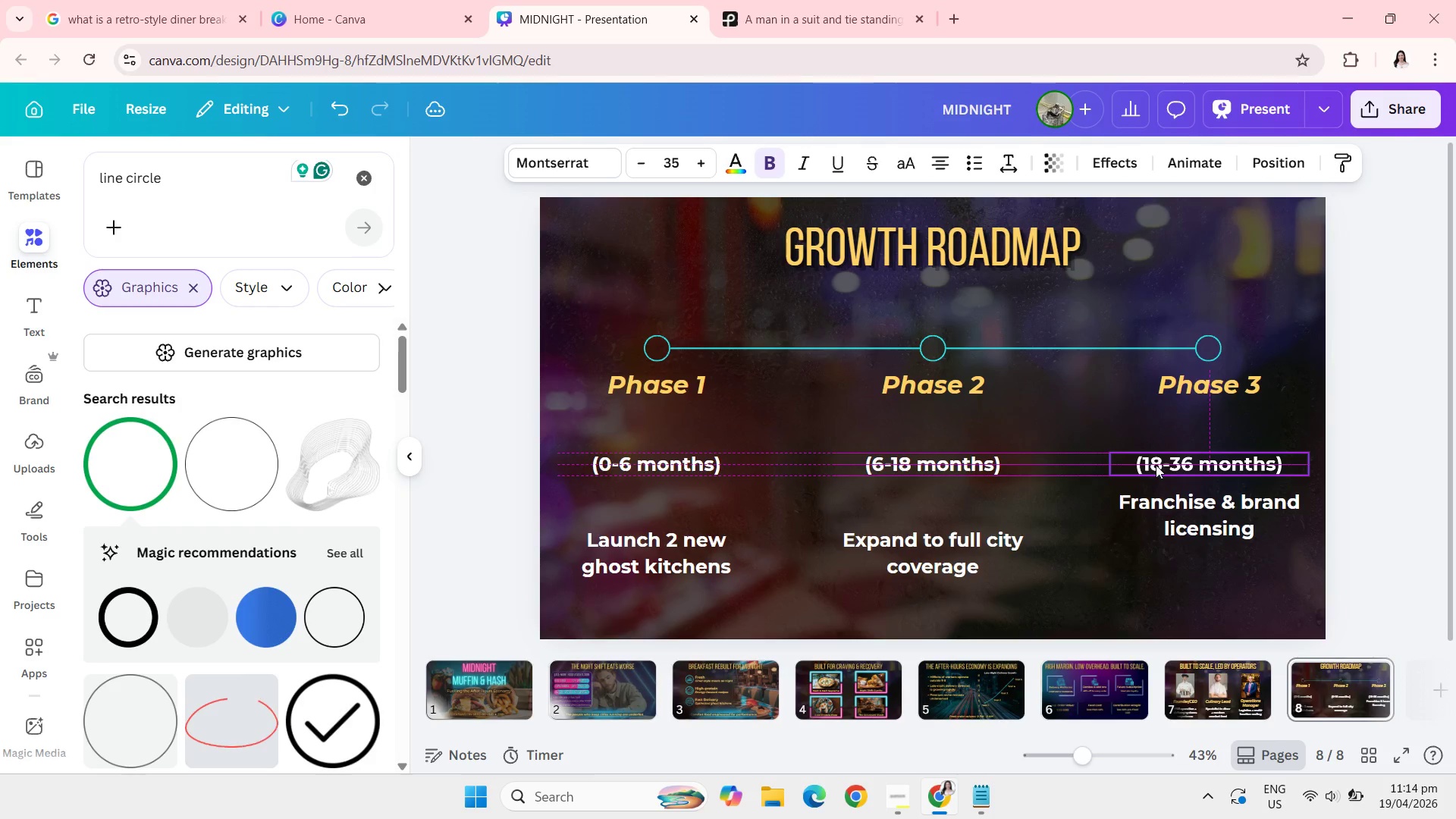 
wait(5.95)
 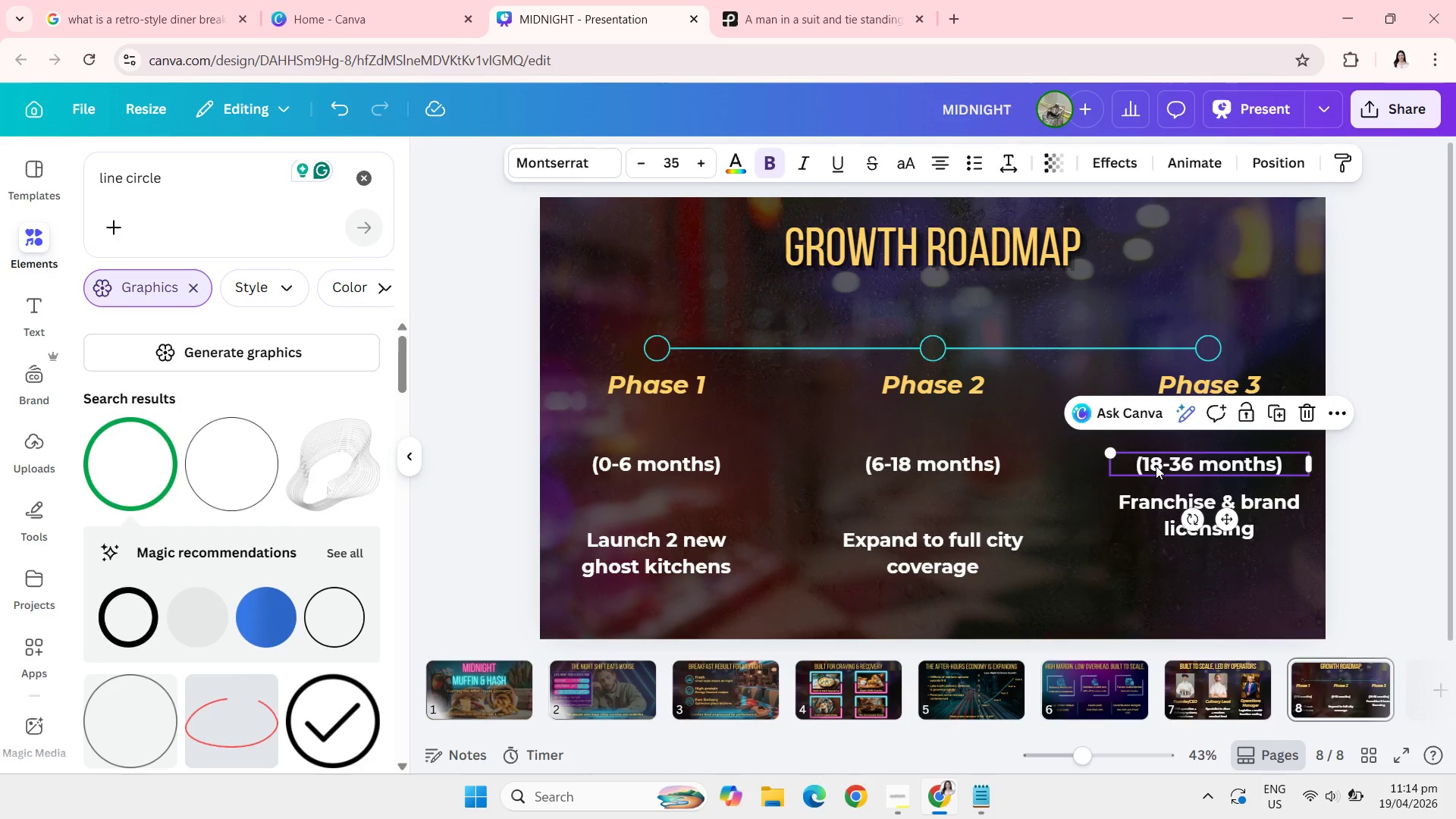 
left_click_drag(start_coordinate=[1156, 514], to_coordinate=[1156, 551])
 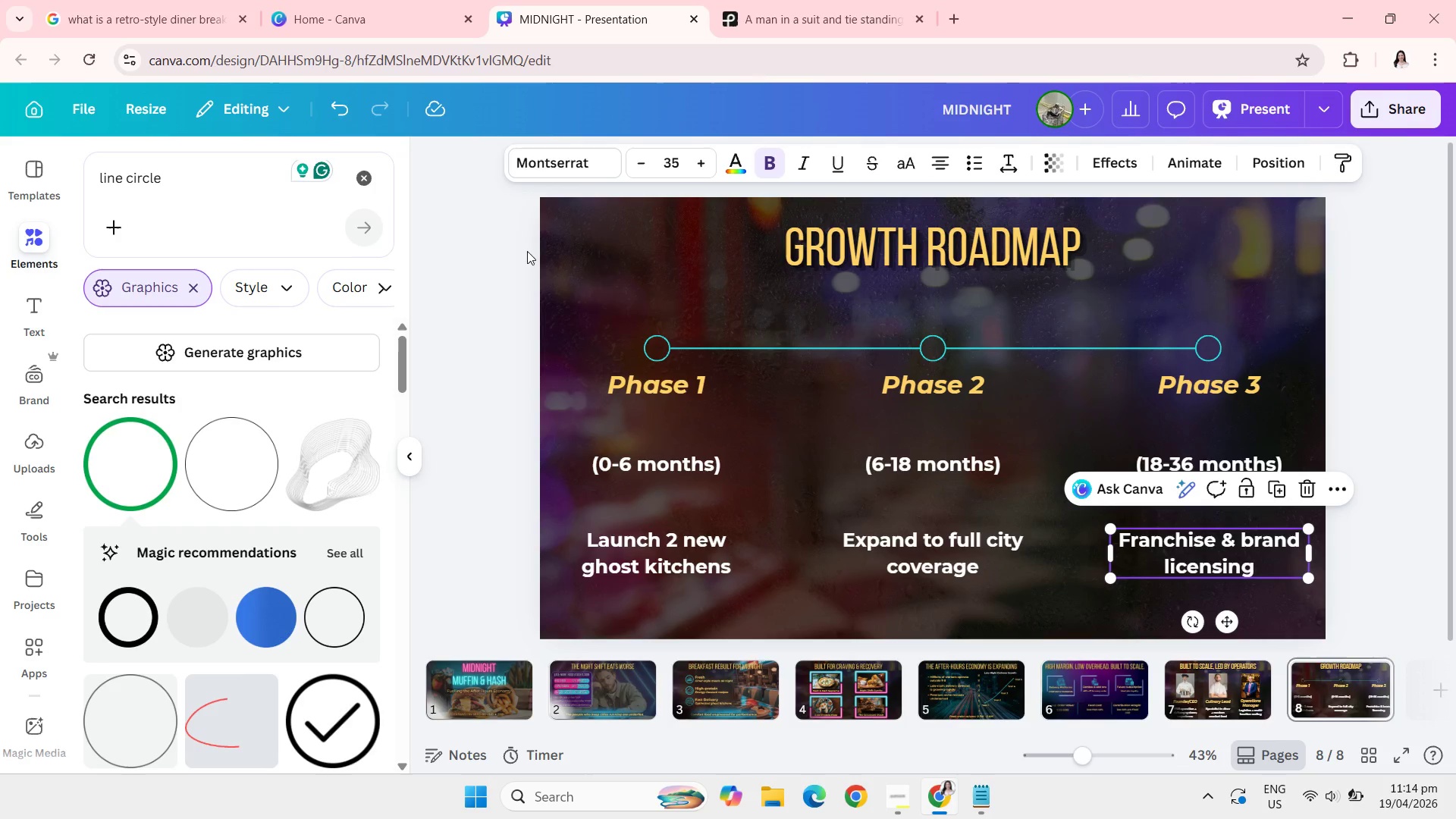 
left_click([466, 281])
 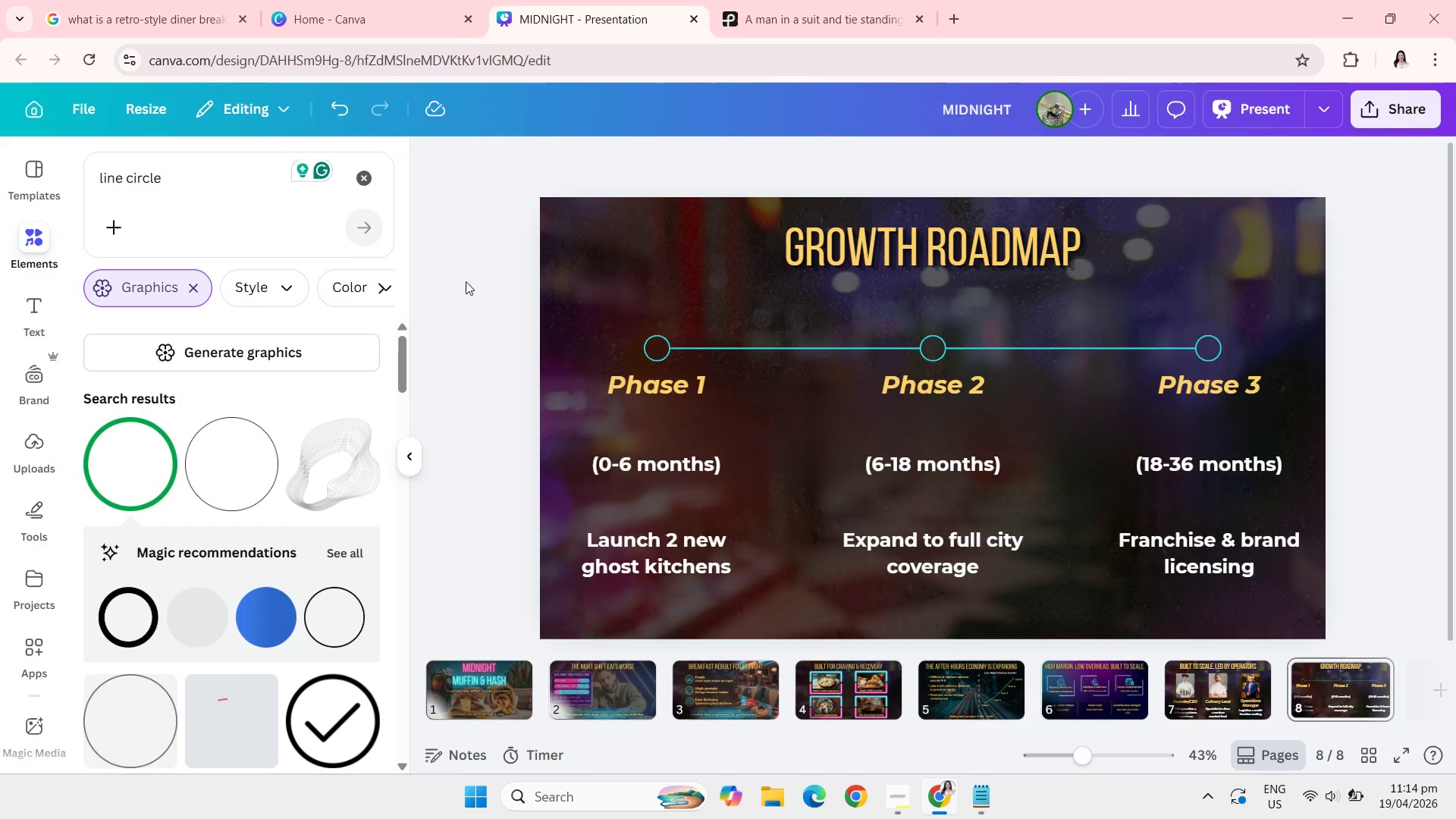 
left_click([466, 281])
 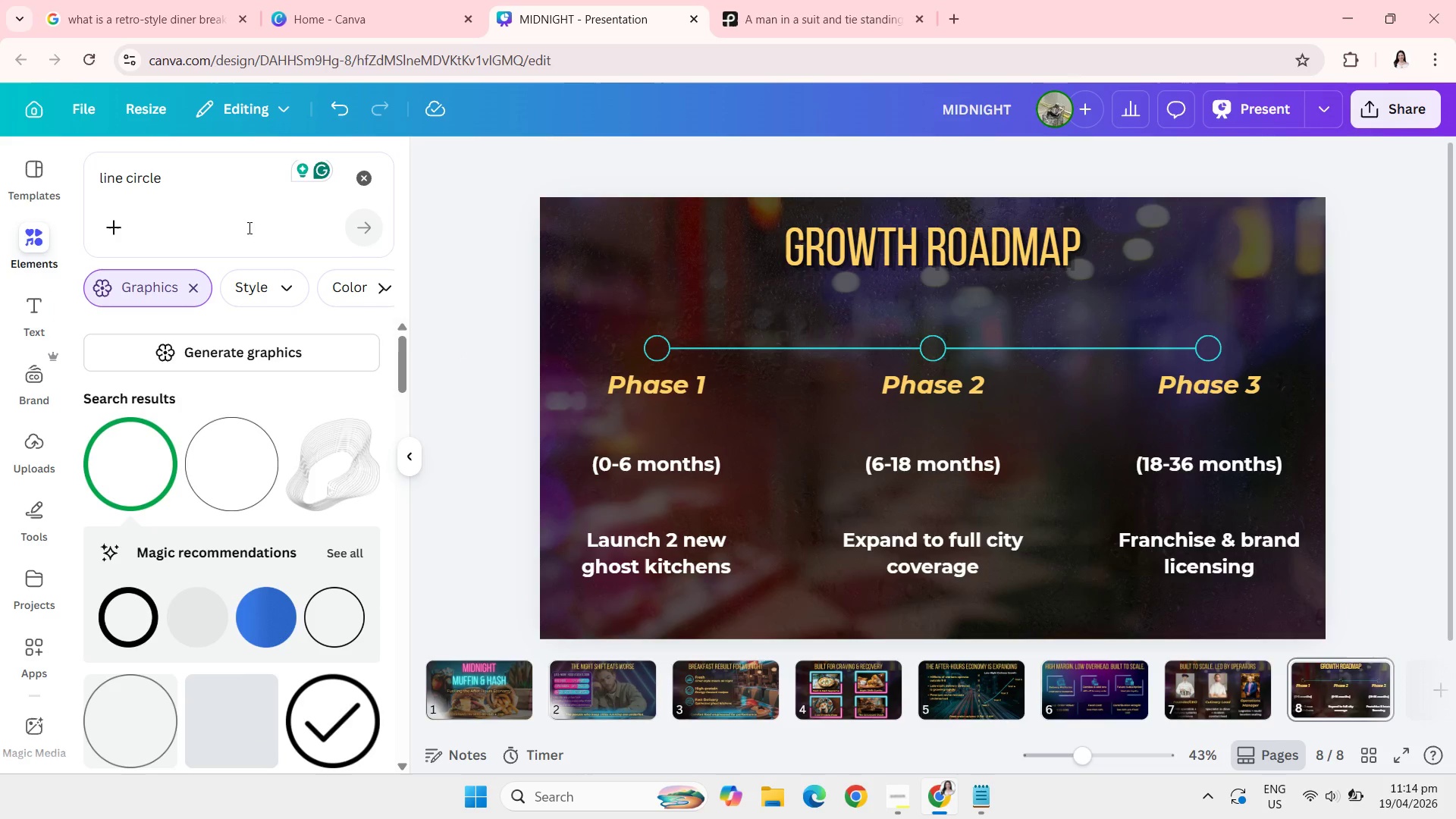 
wait(5.22)
 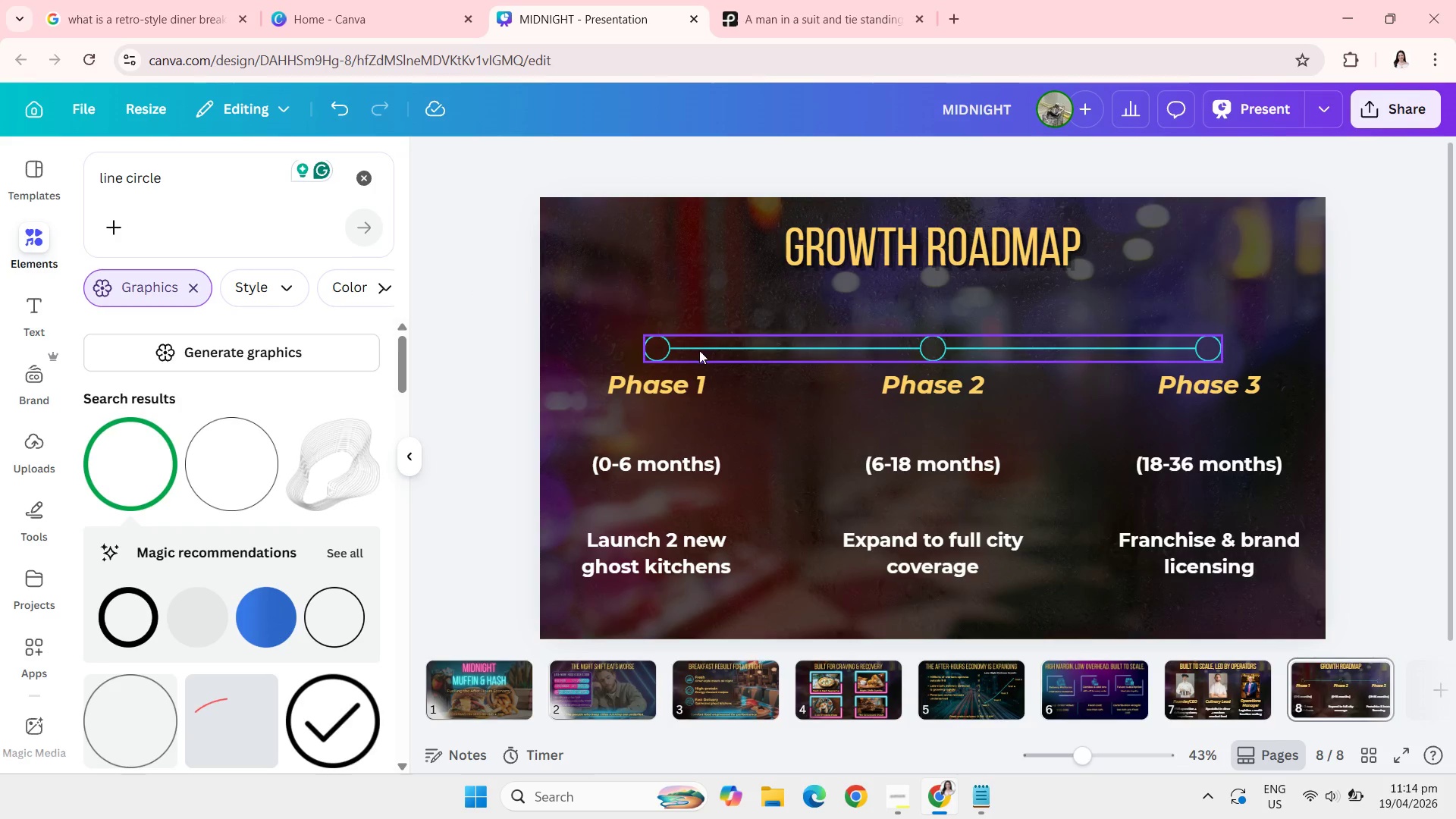 
left_click([371, 176])
 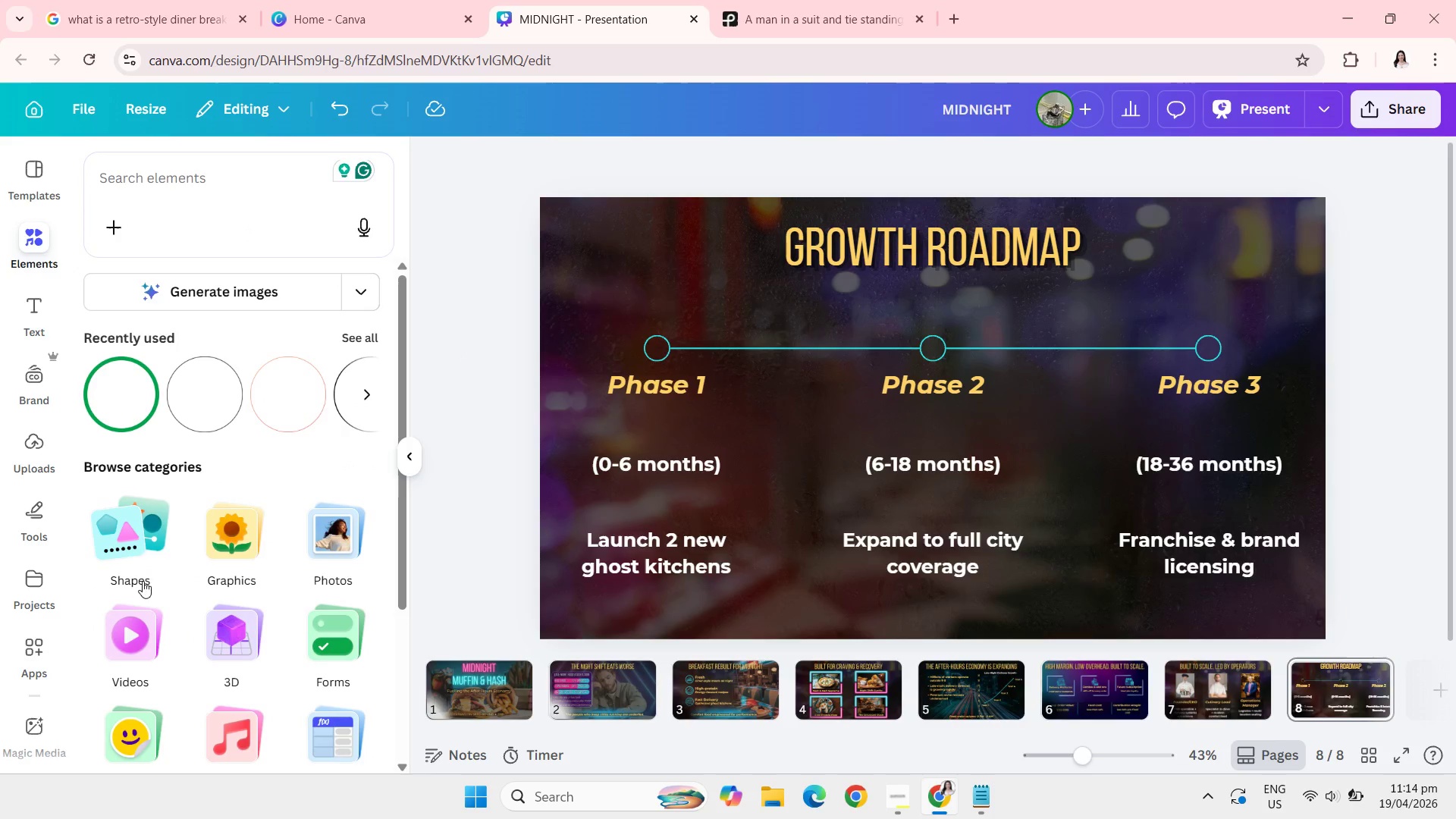 
left_click([138, 531])
 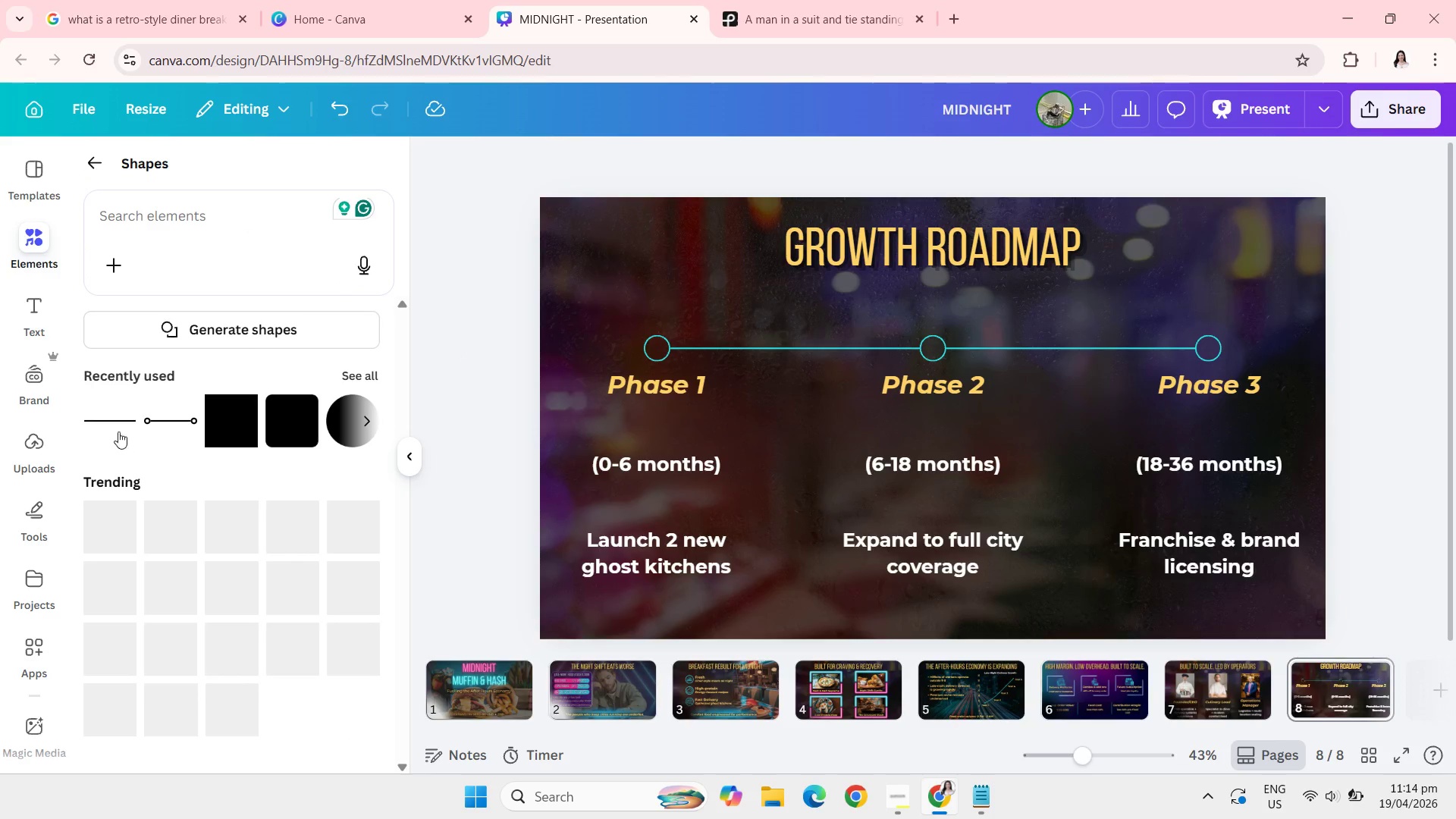 
left_click([110, 423])
 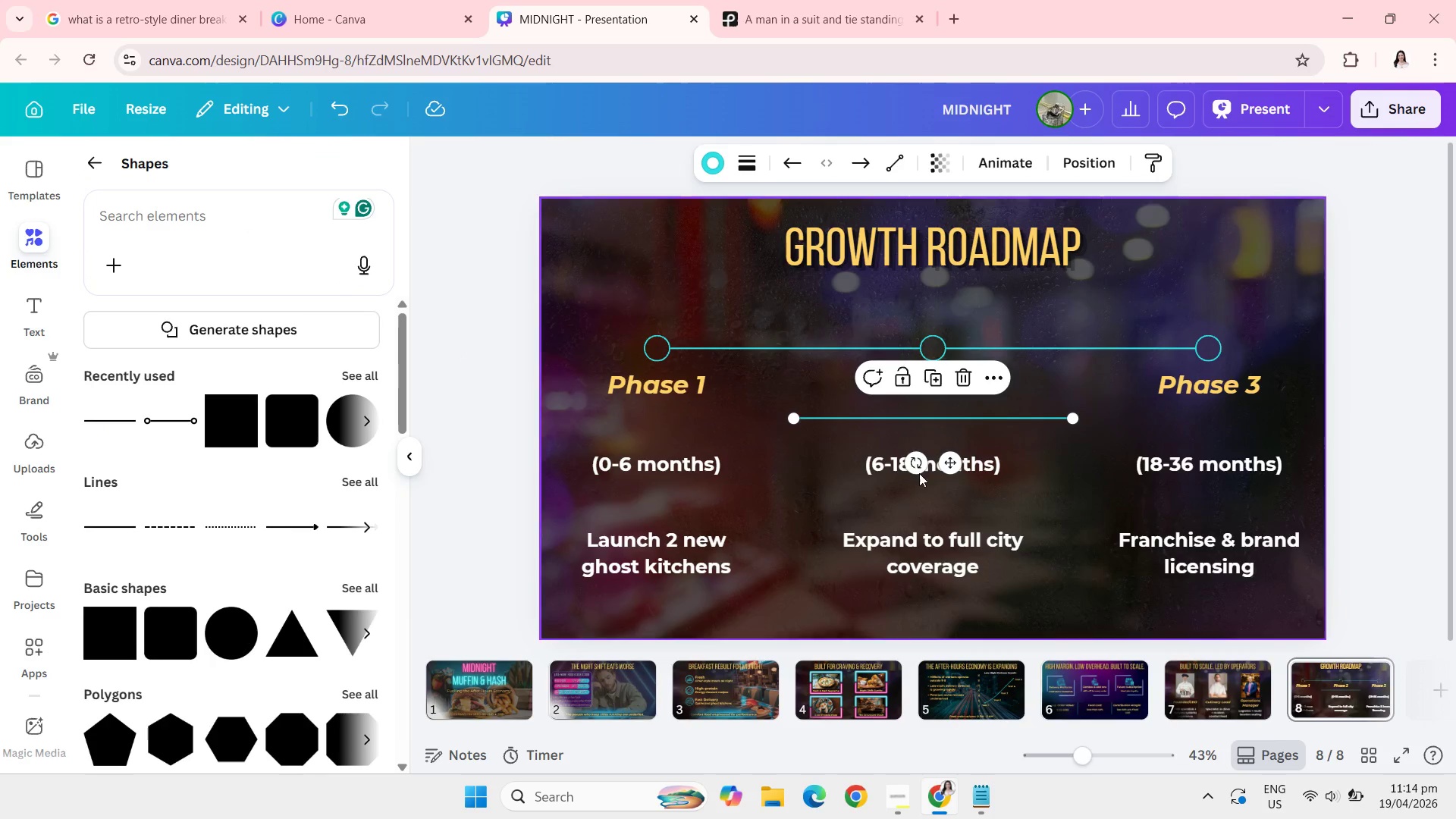 
left_click_drag(start_coordinate=[918, 466], to_coordinate=[846, 403])
 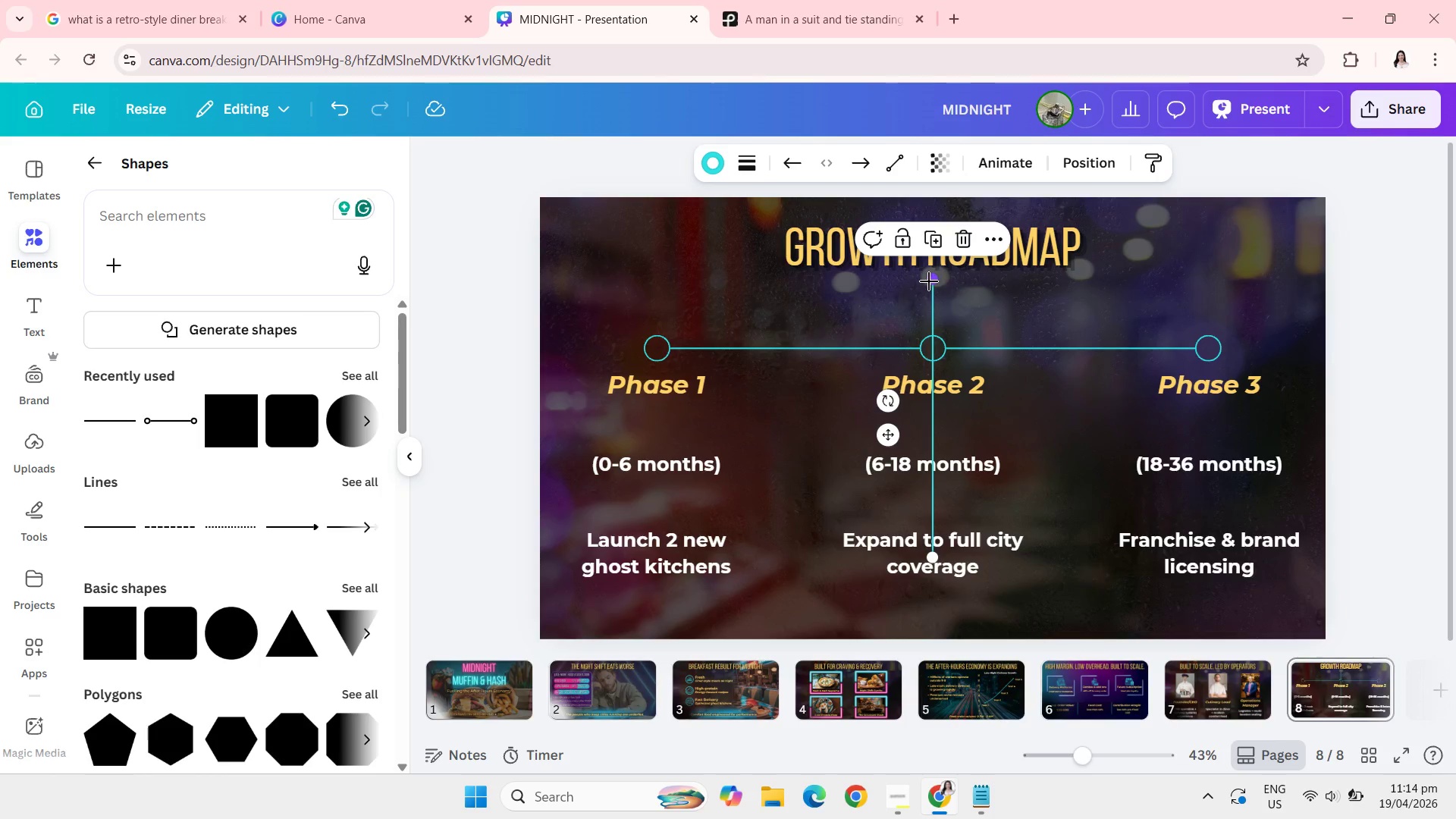 
left_click_drag(start_coordinate=[929, 281], to_coordinate=[930, 492])
 